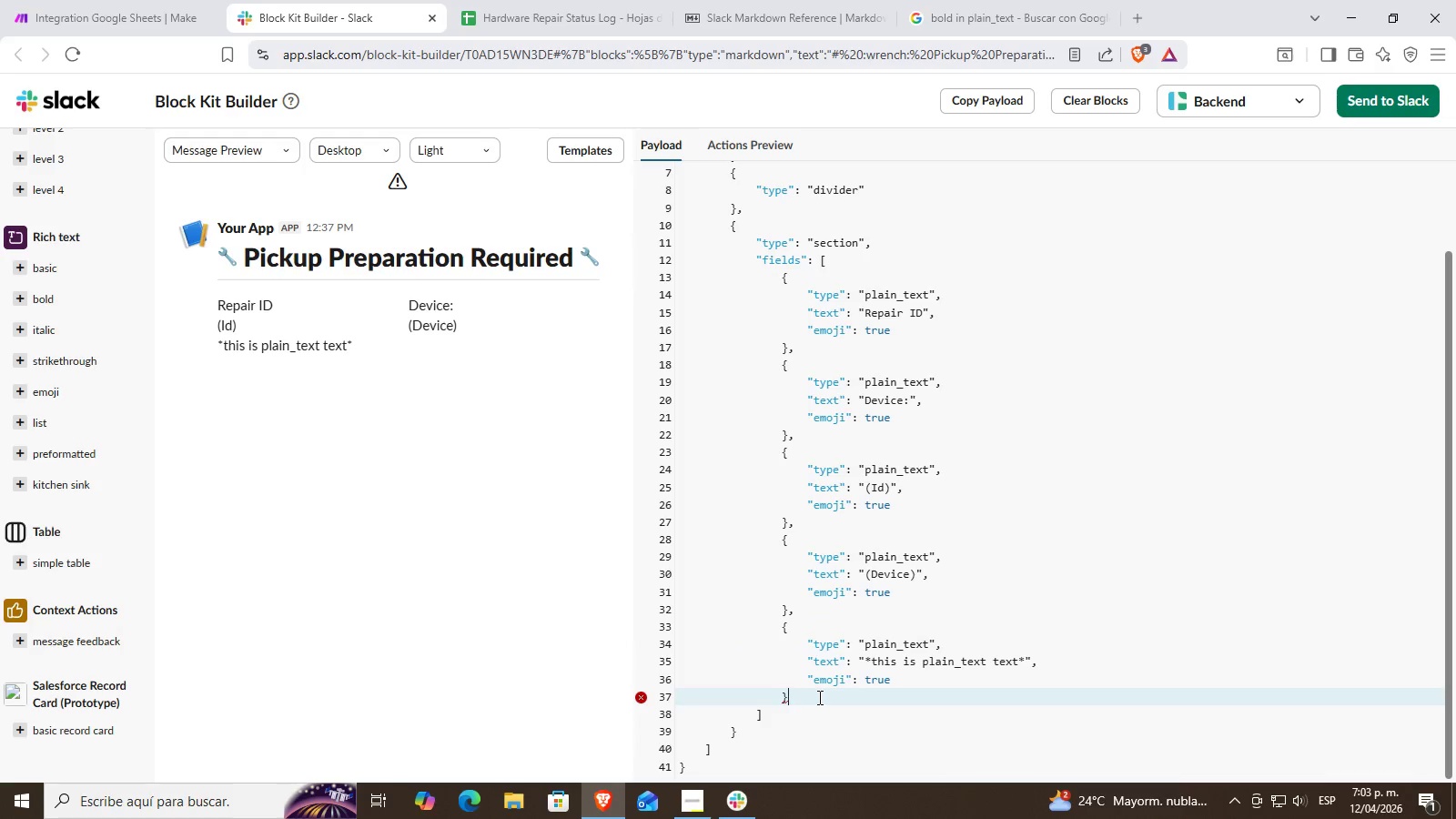 
key(Backspace)
 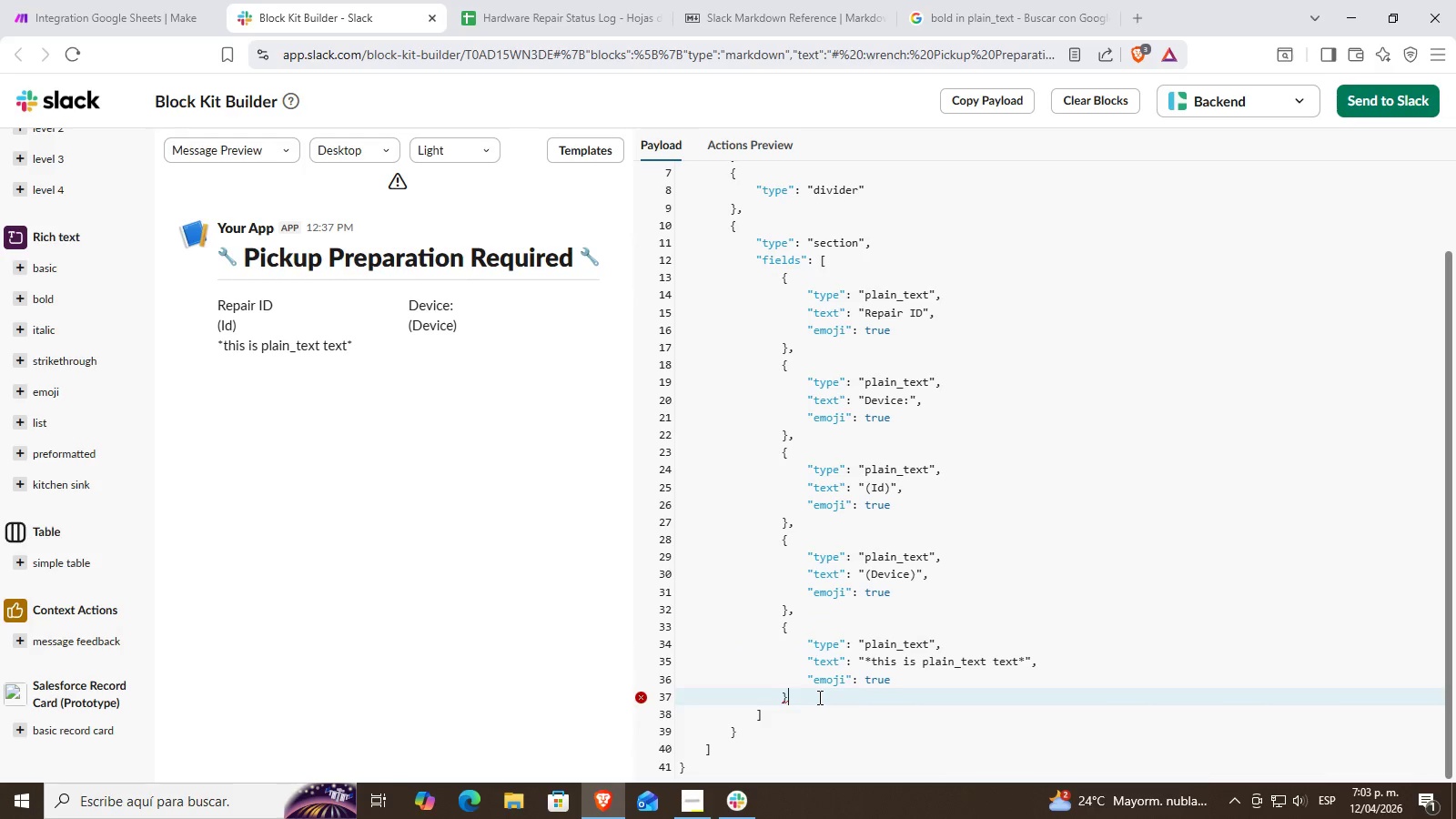 
key(Comma)
 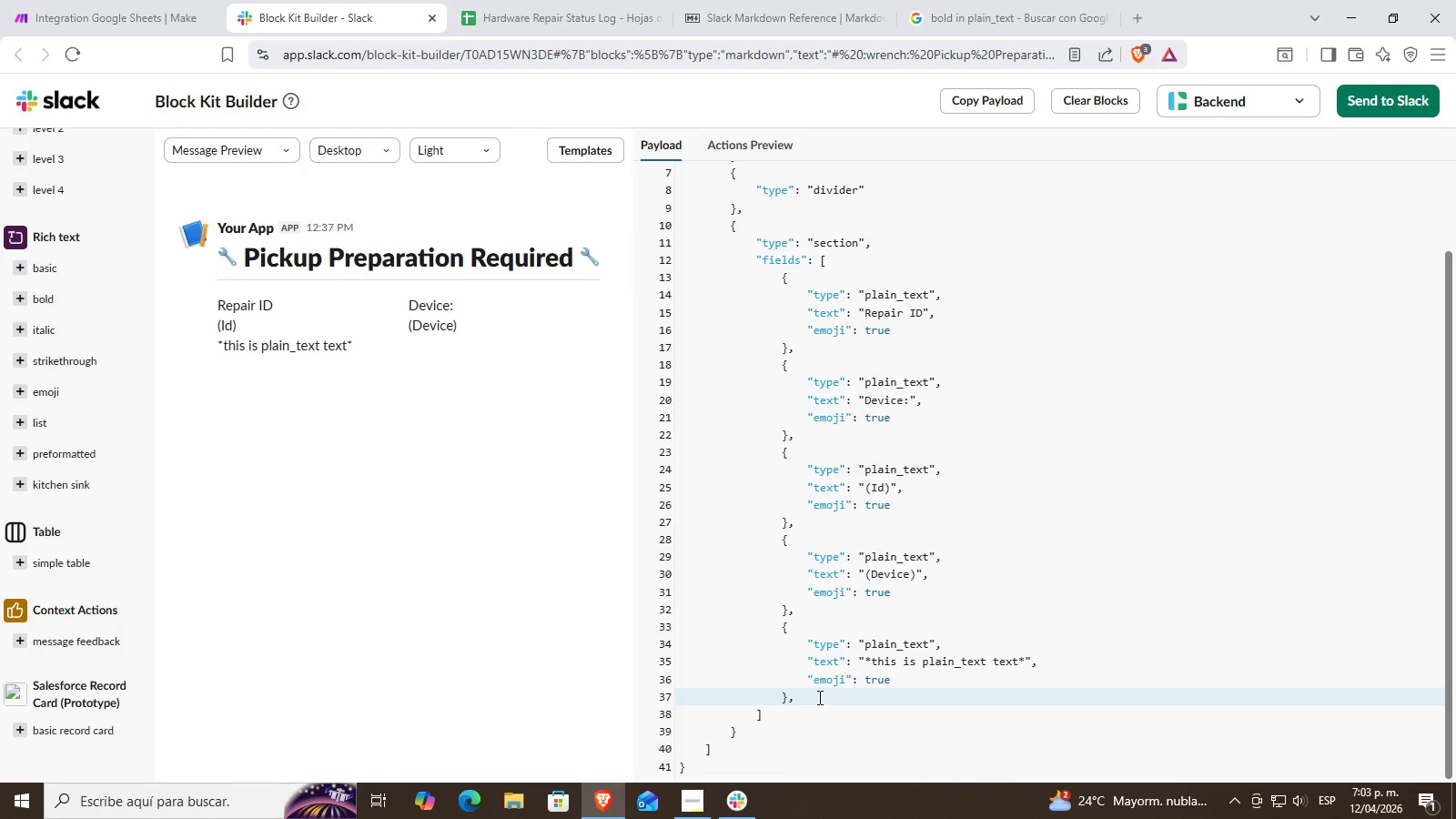 
key(Enter)
 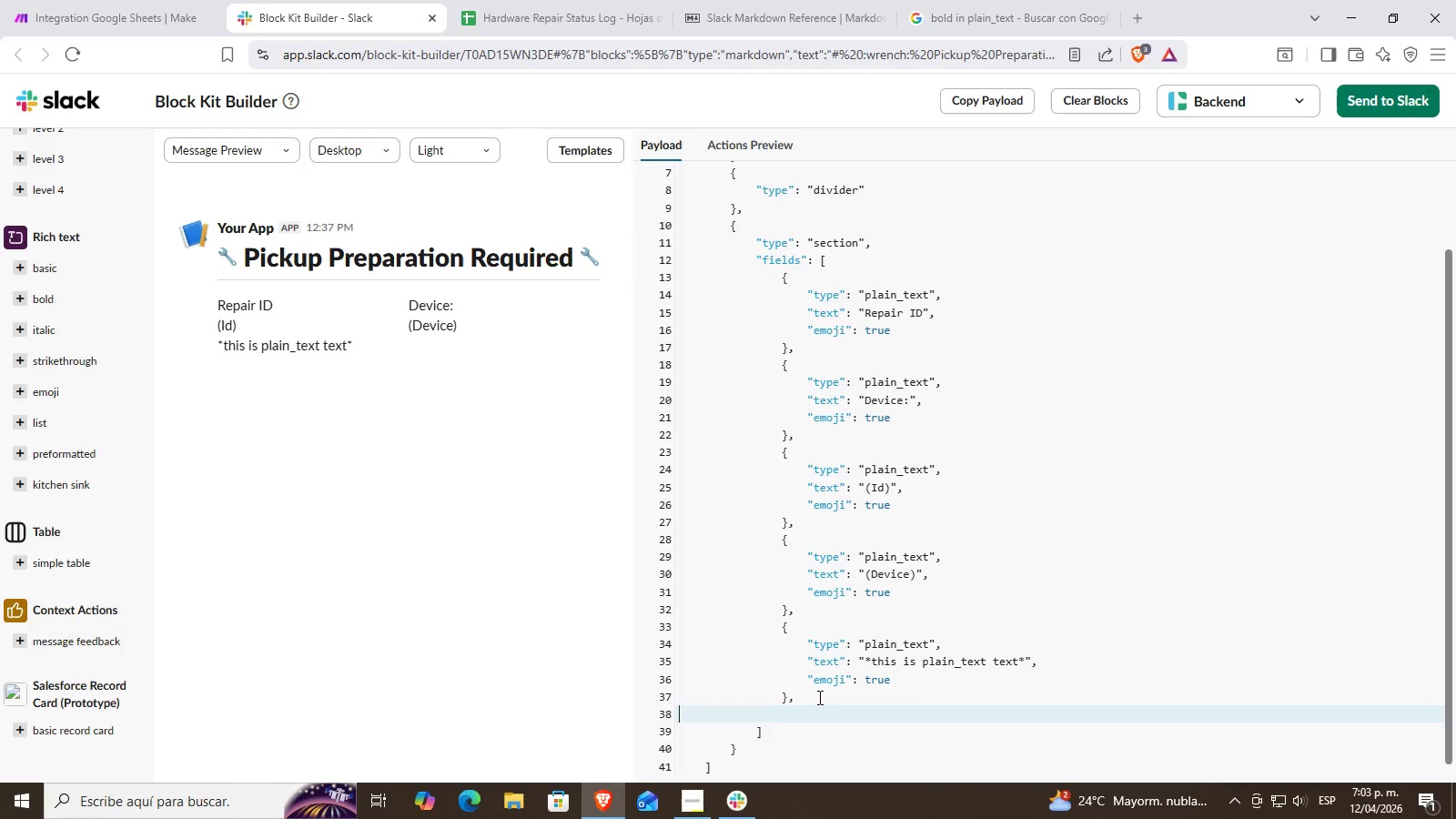 
key(Control+ControlLeft)
 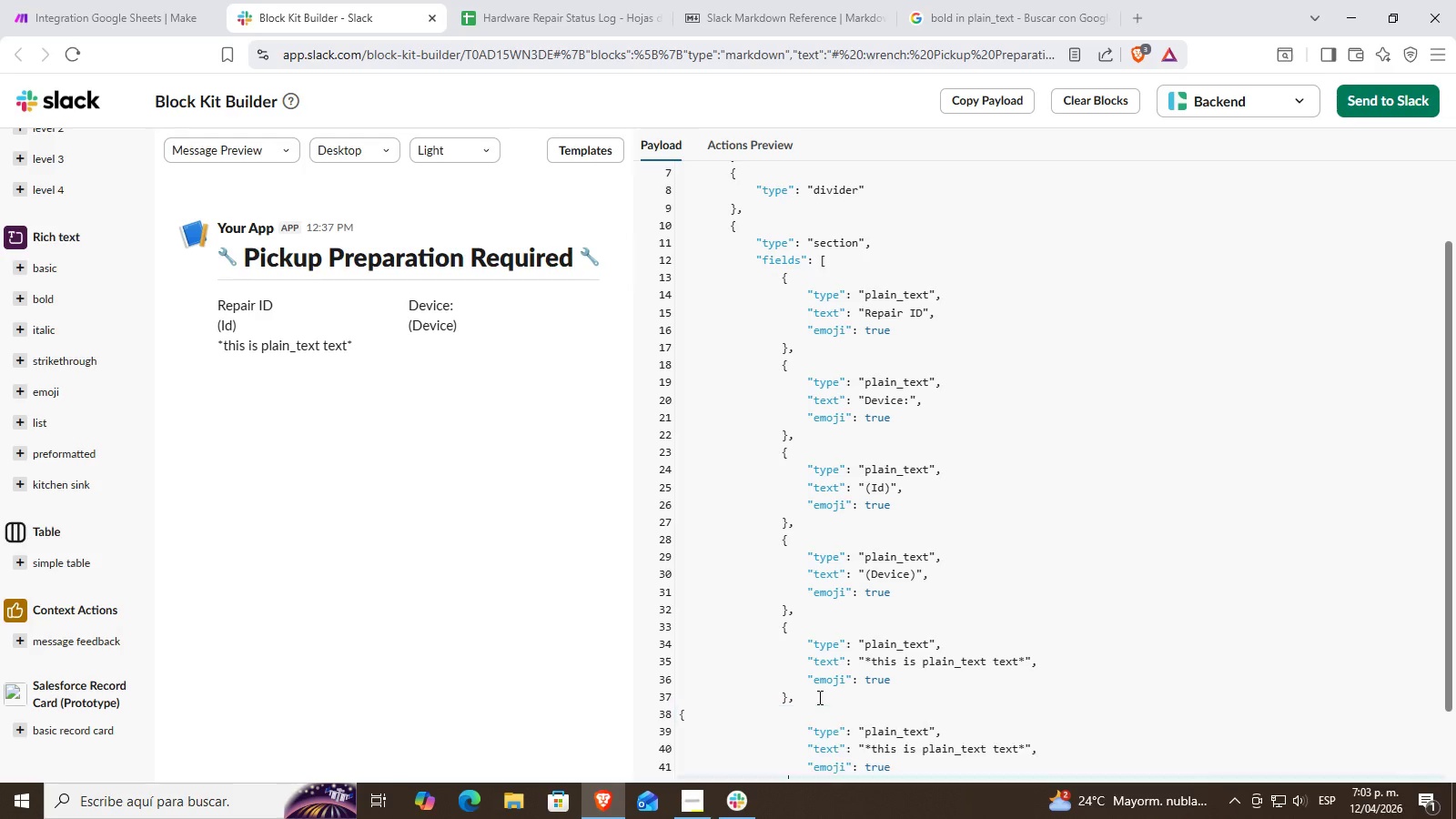 
key(Control+V)
 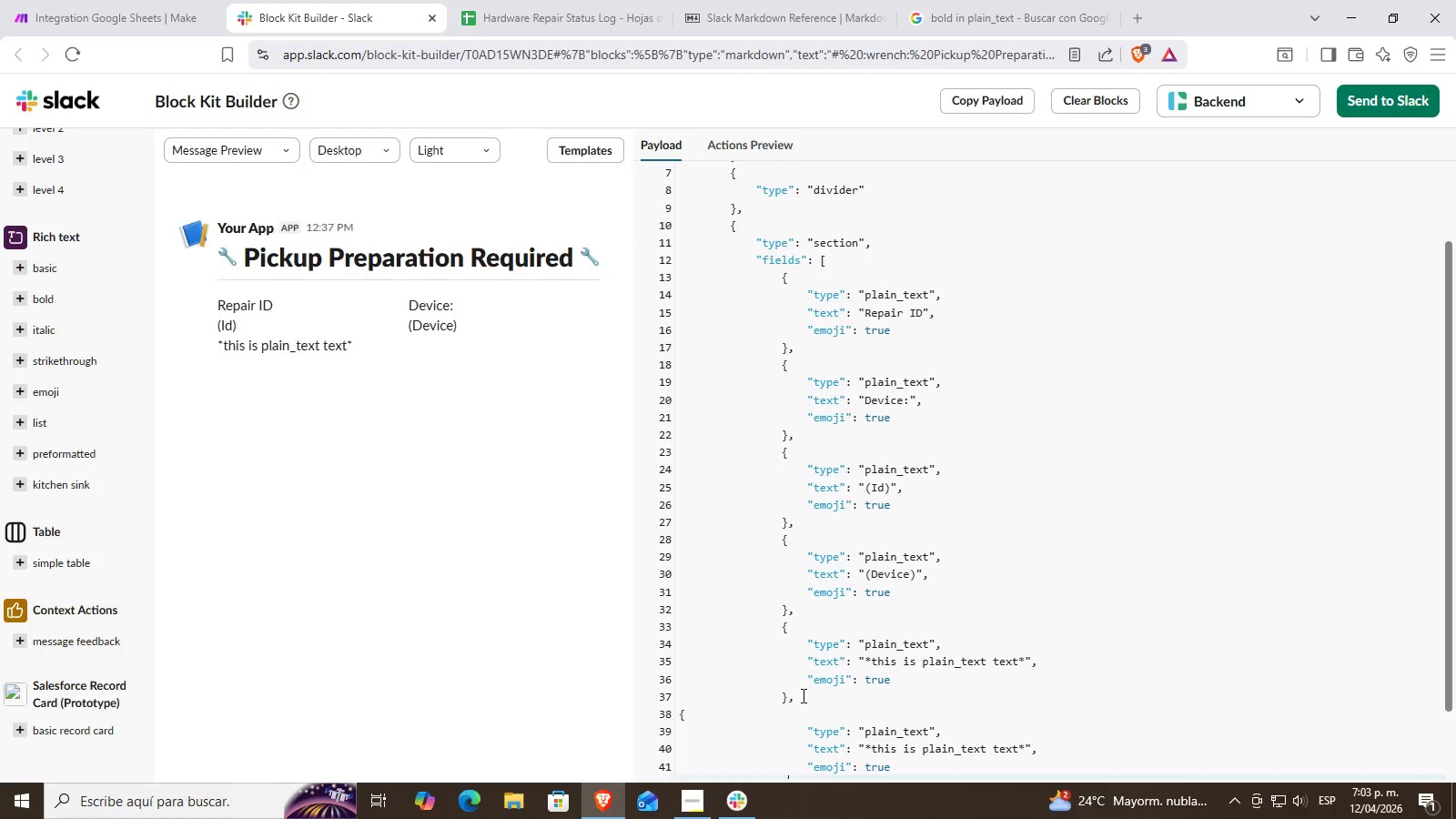 
scroll: coordinate [828, 697], scroll_direction: down, amount: 2.0
 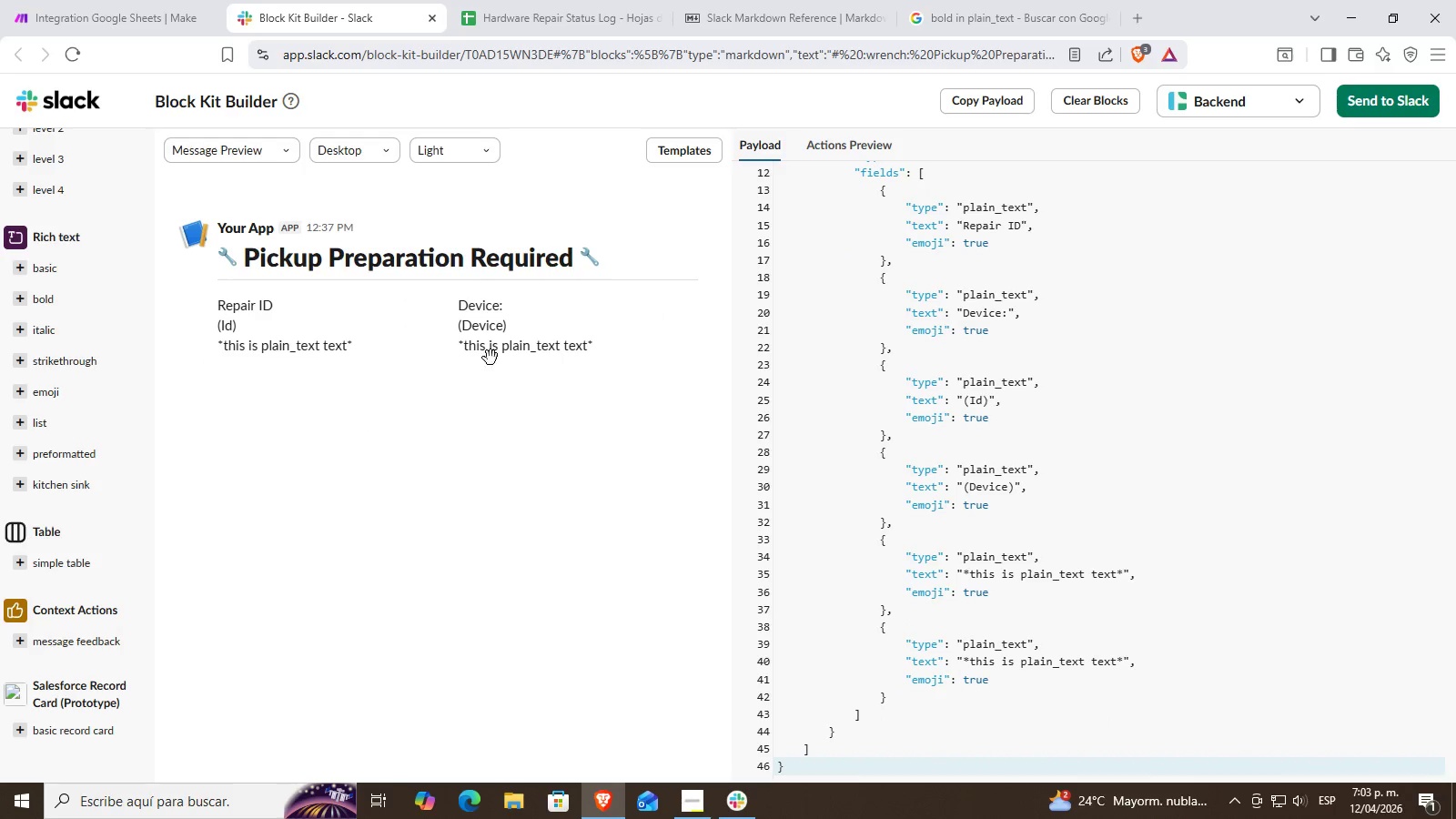 
wait(7.41)
 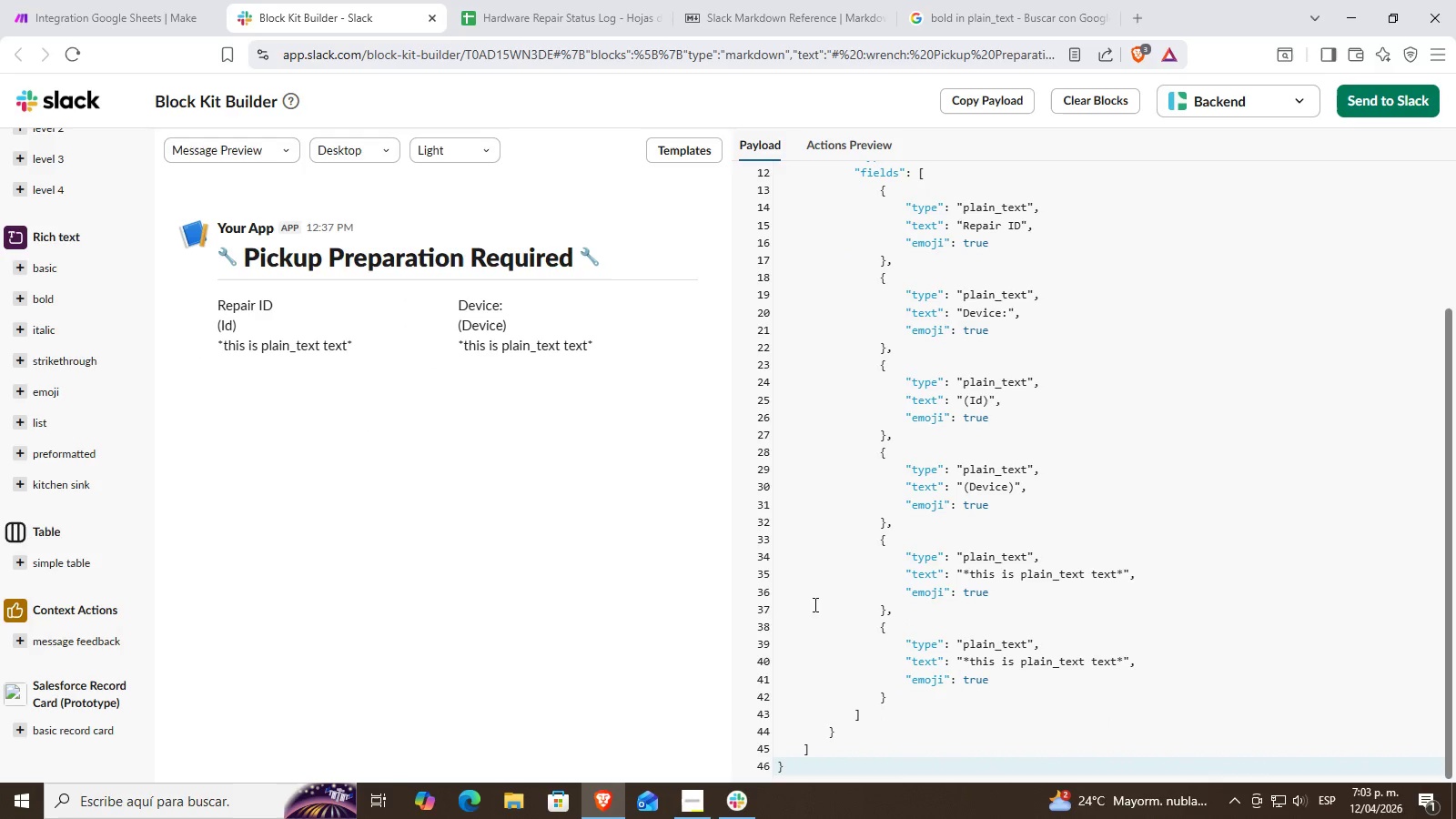 
left_click([992, 605])
 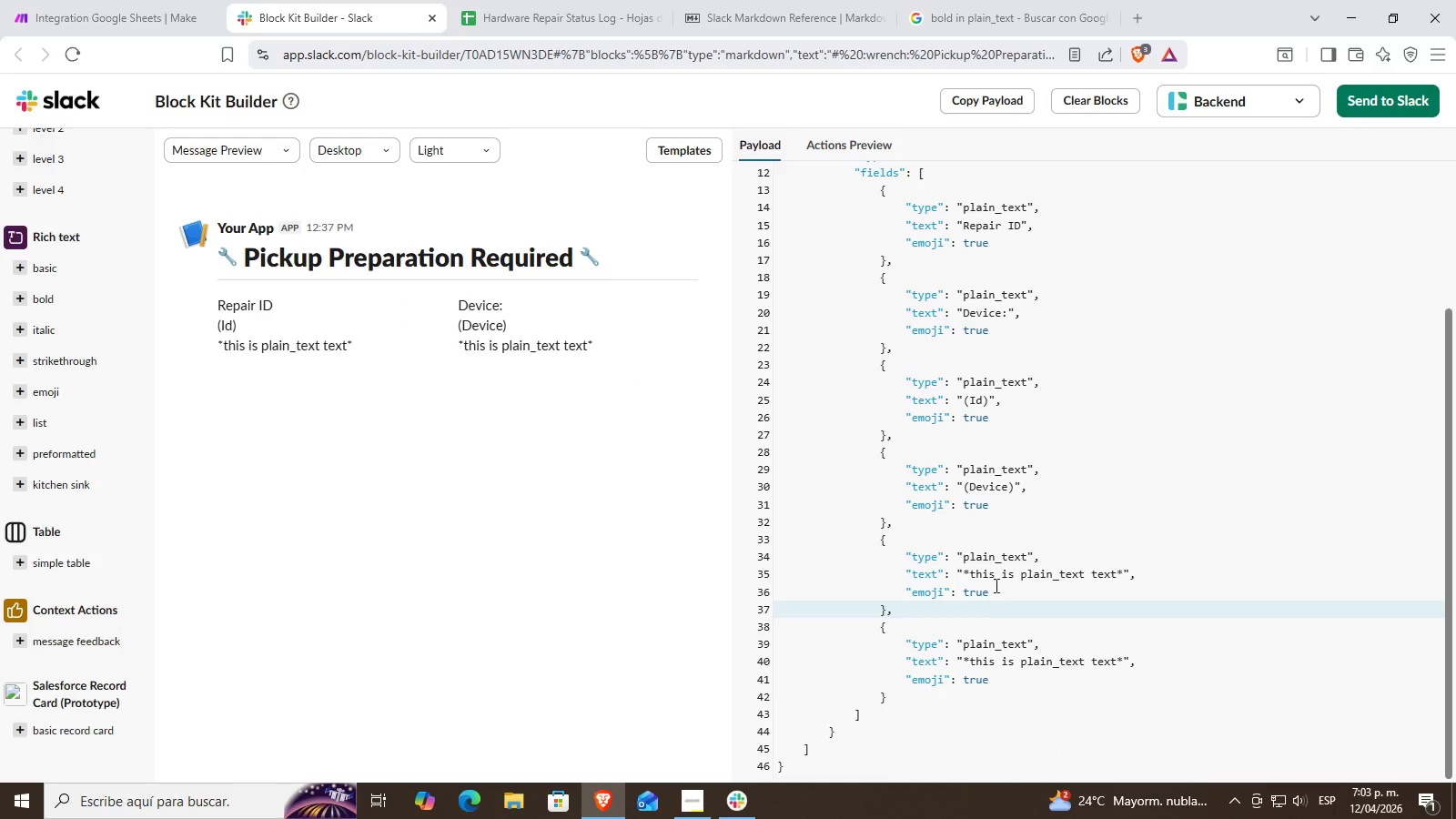 
left_click([995, 583])
 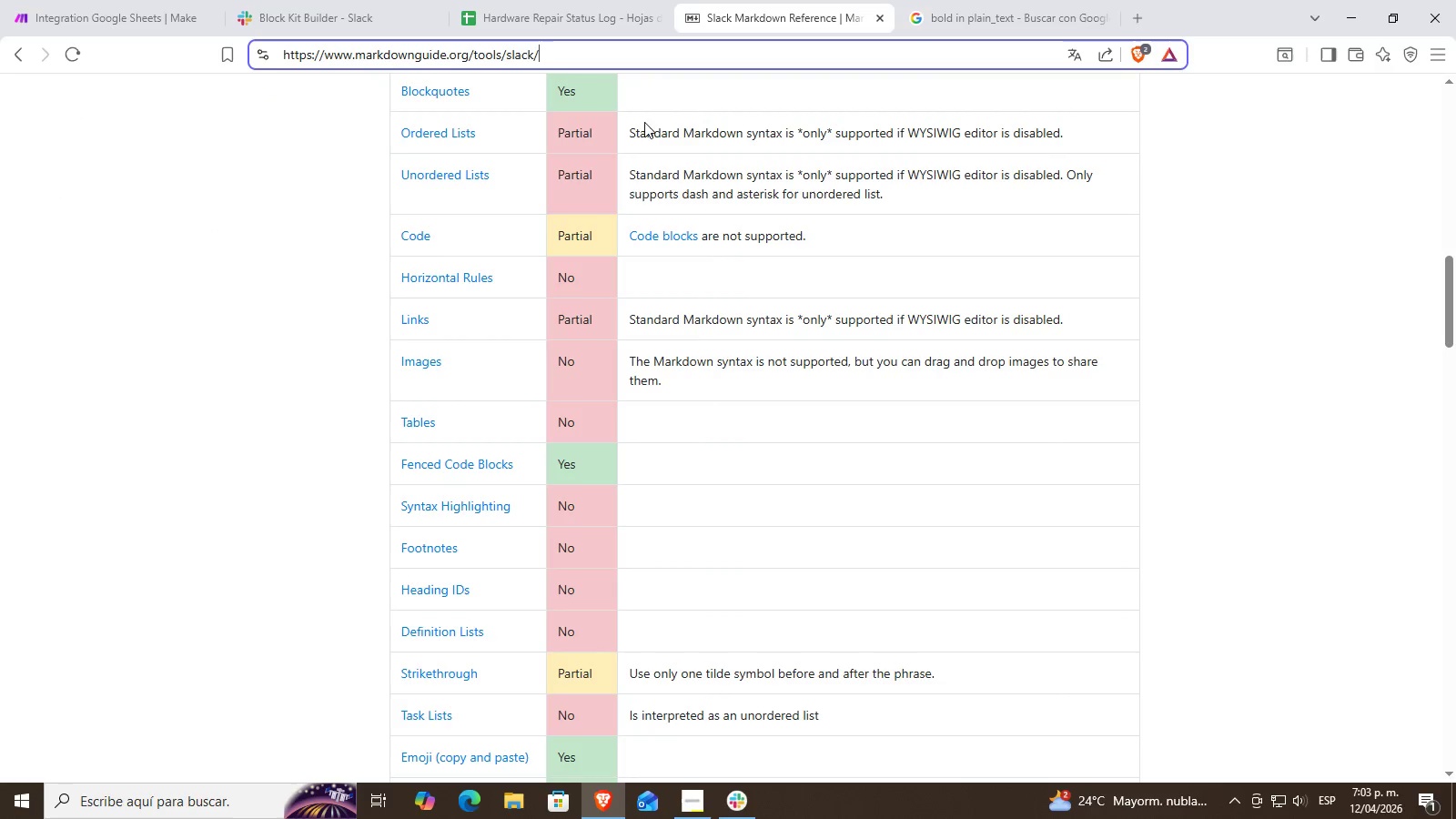 
left_click([207, 0])
 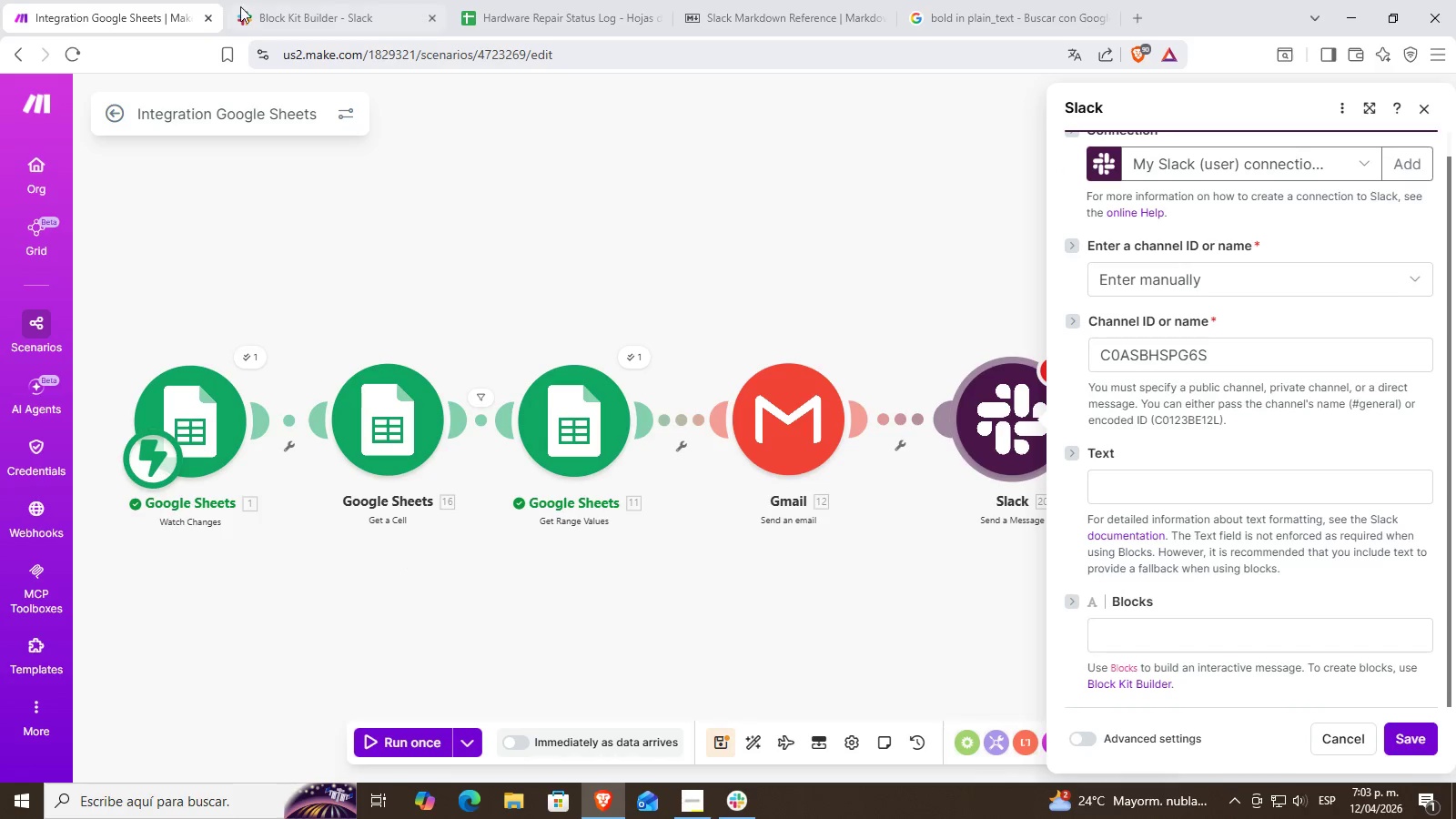 
left_click([257, 0])
 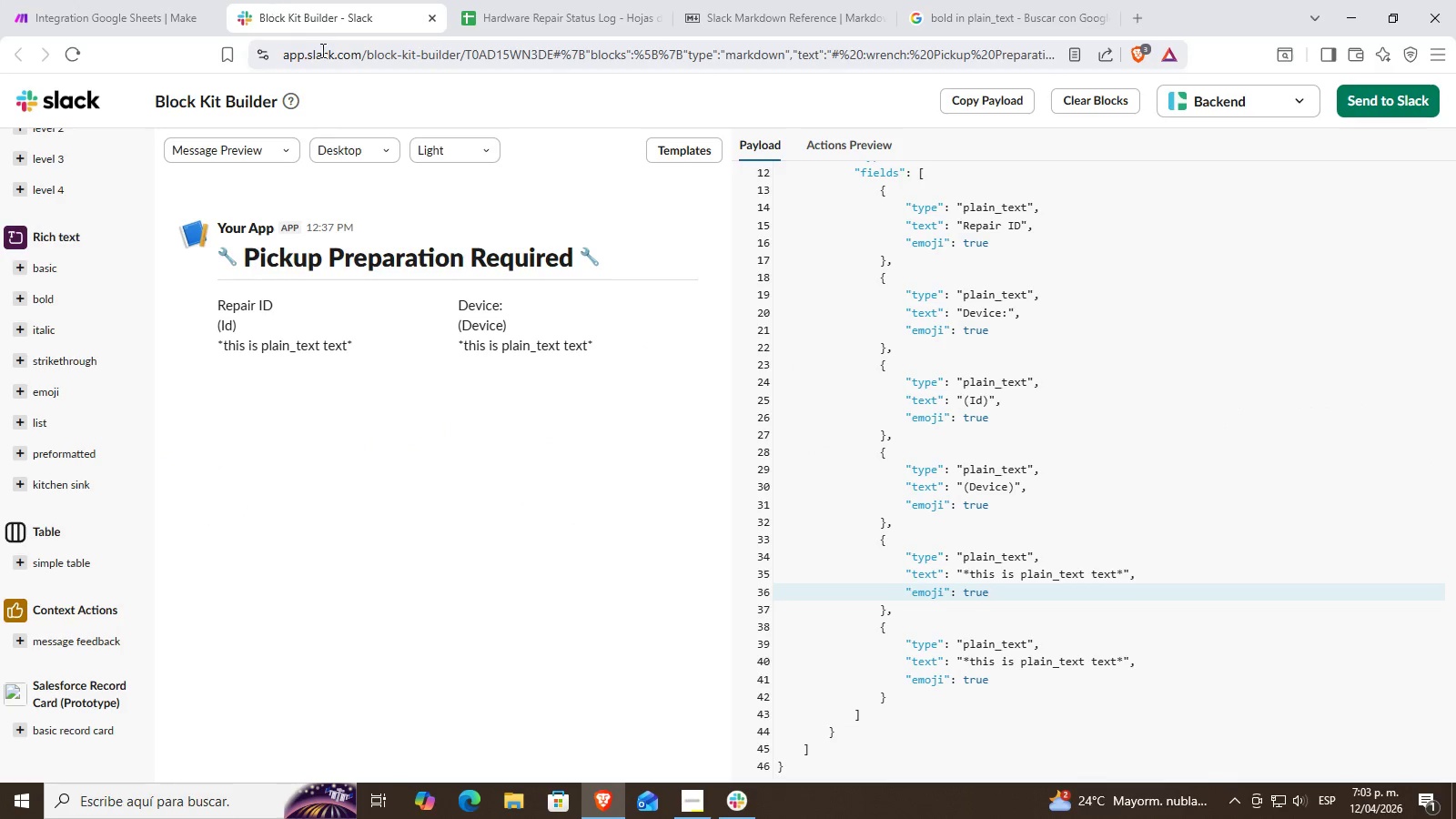 
left_click([557, 0])
 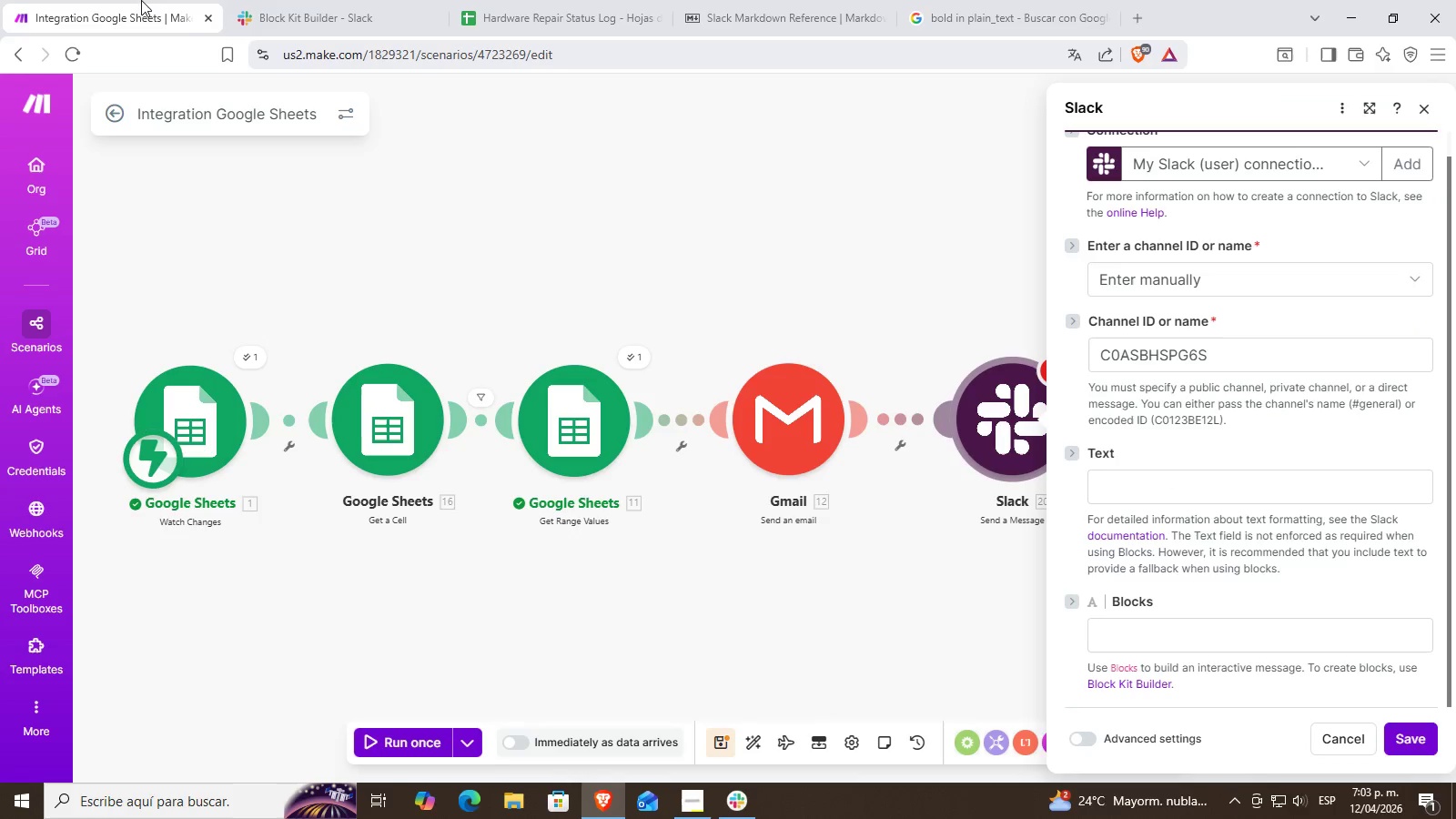 
left_click([540, 0])
 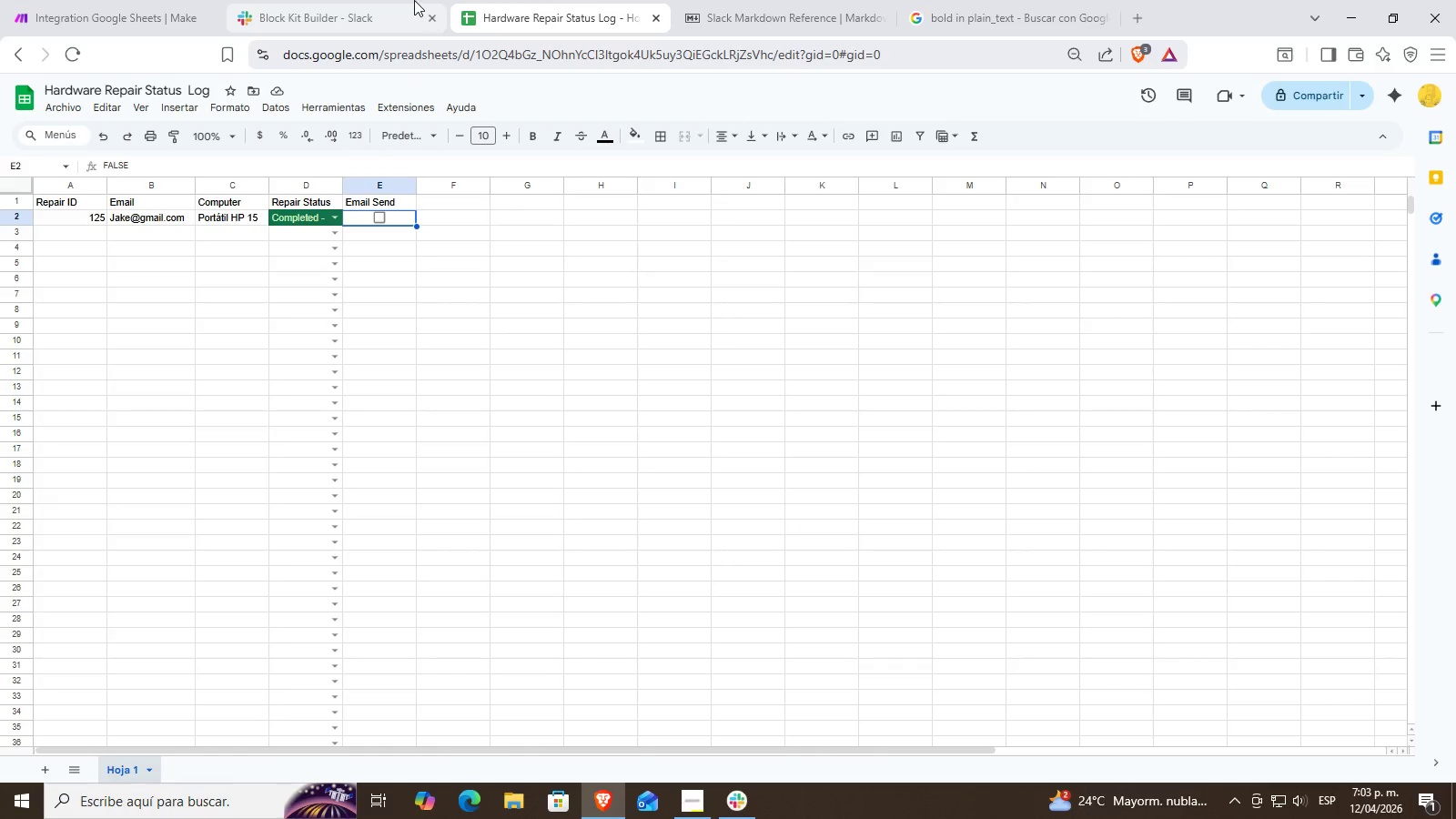 
left_click([414, 0])
 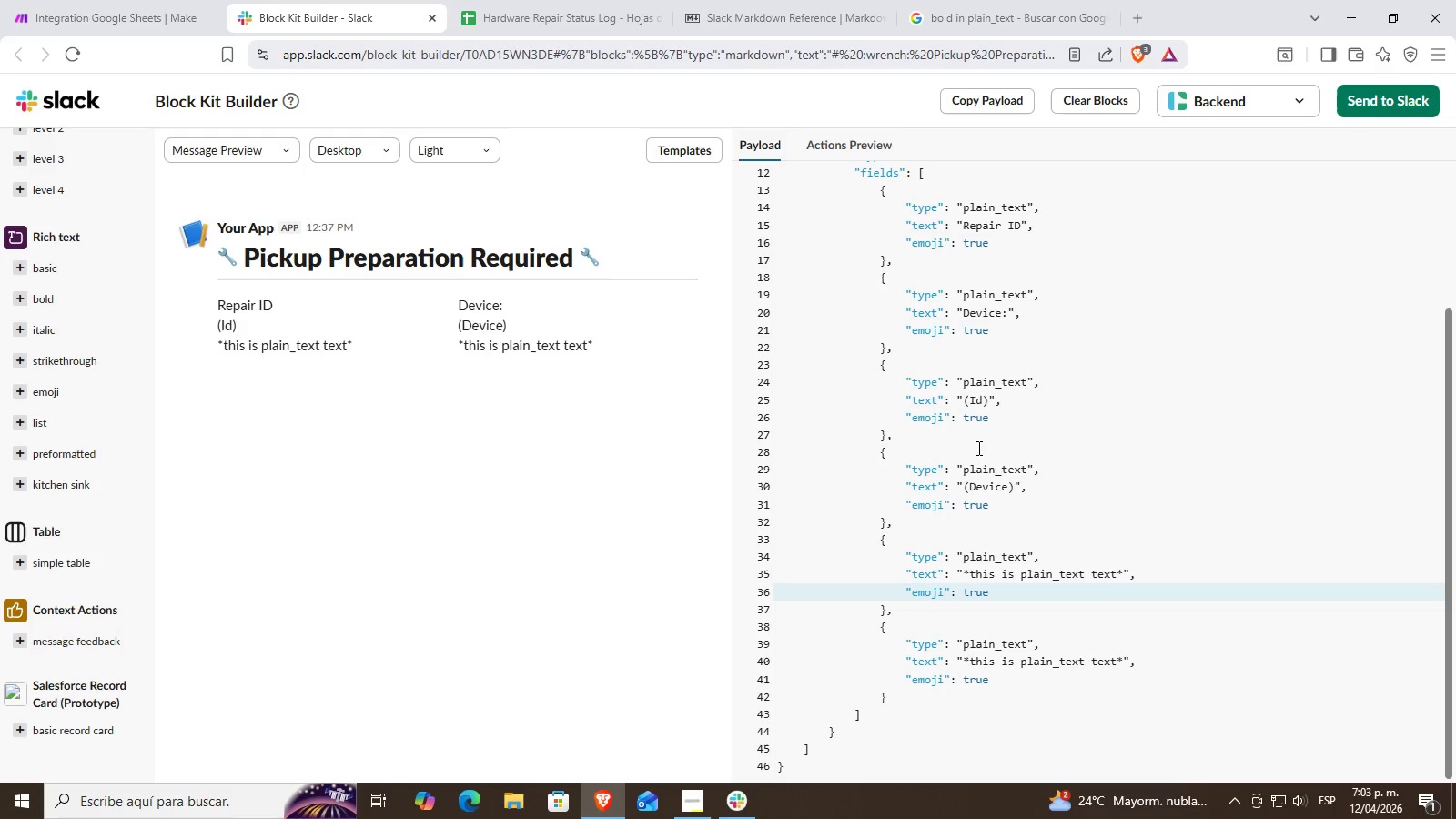 
double_click([1021, 562])
 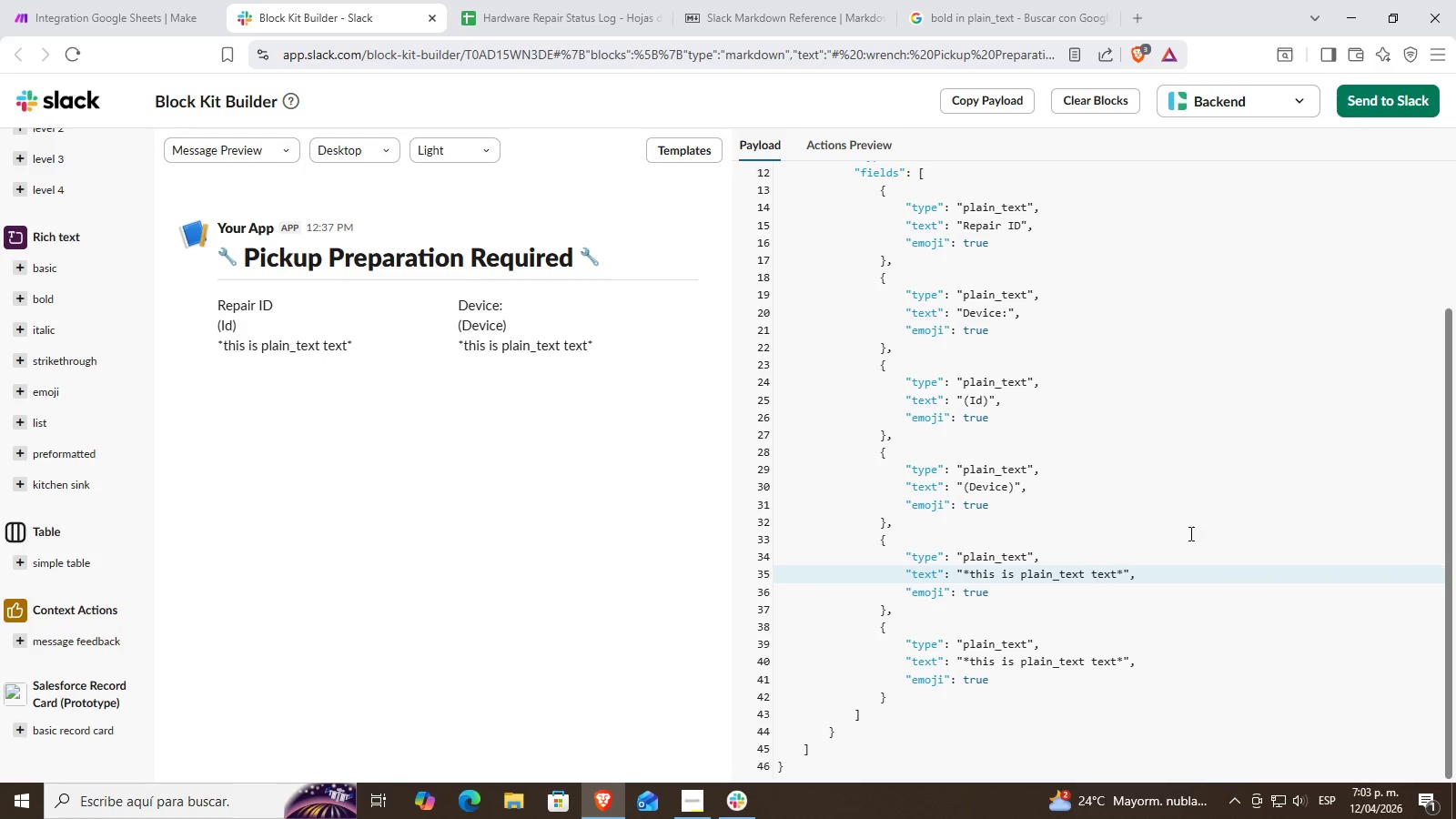 
key(ArrowRight)
 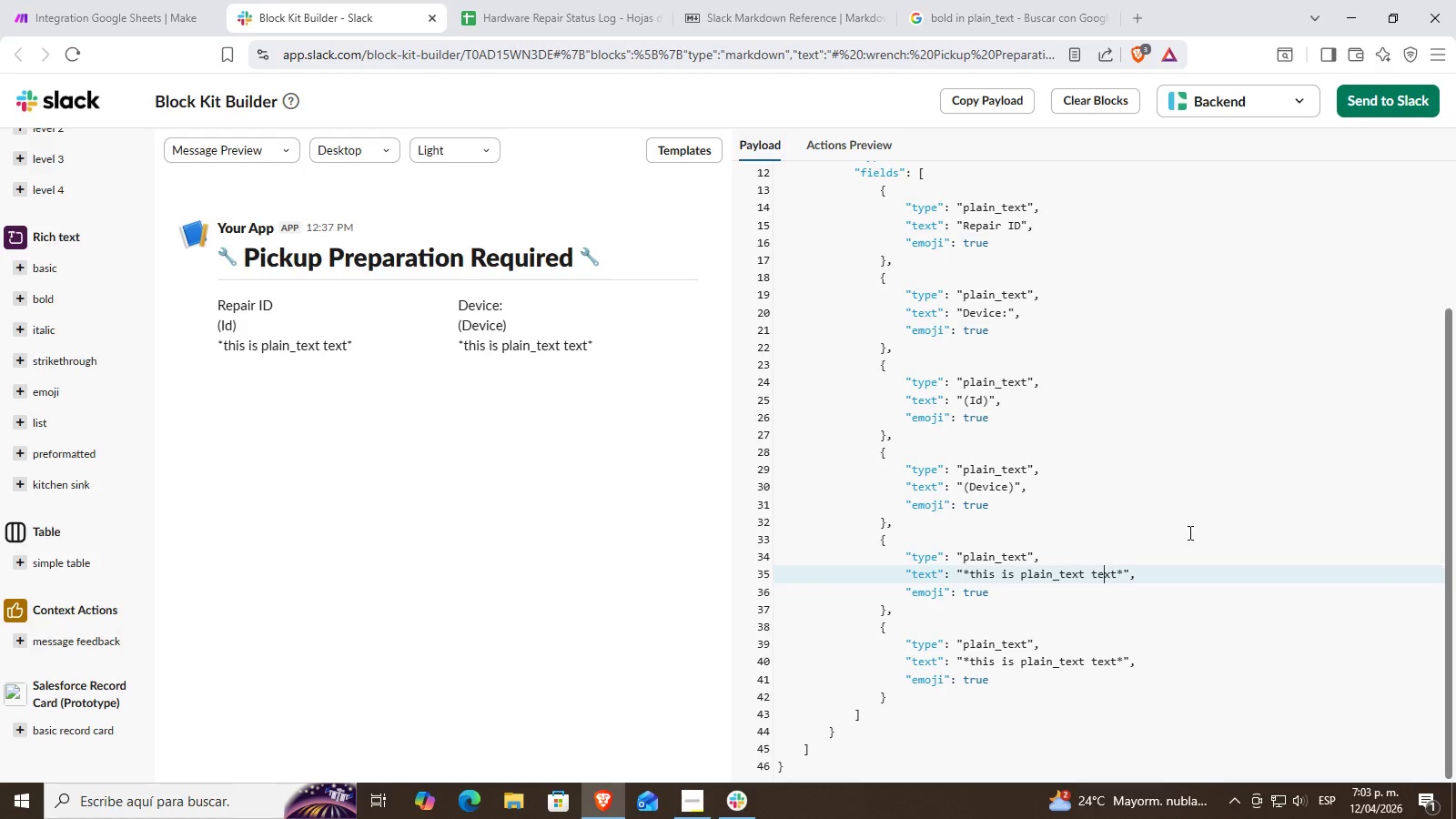 
key(ArrowRight)
 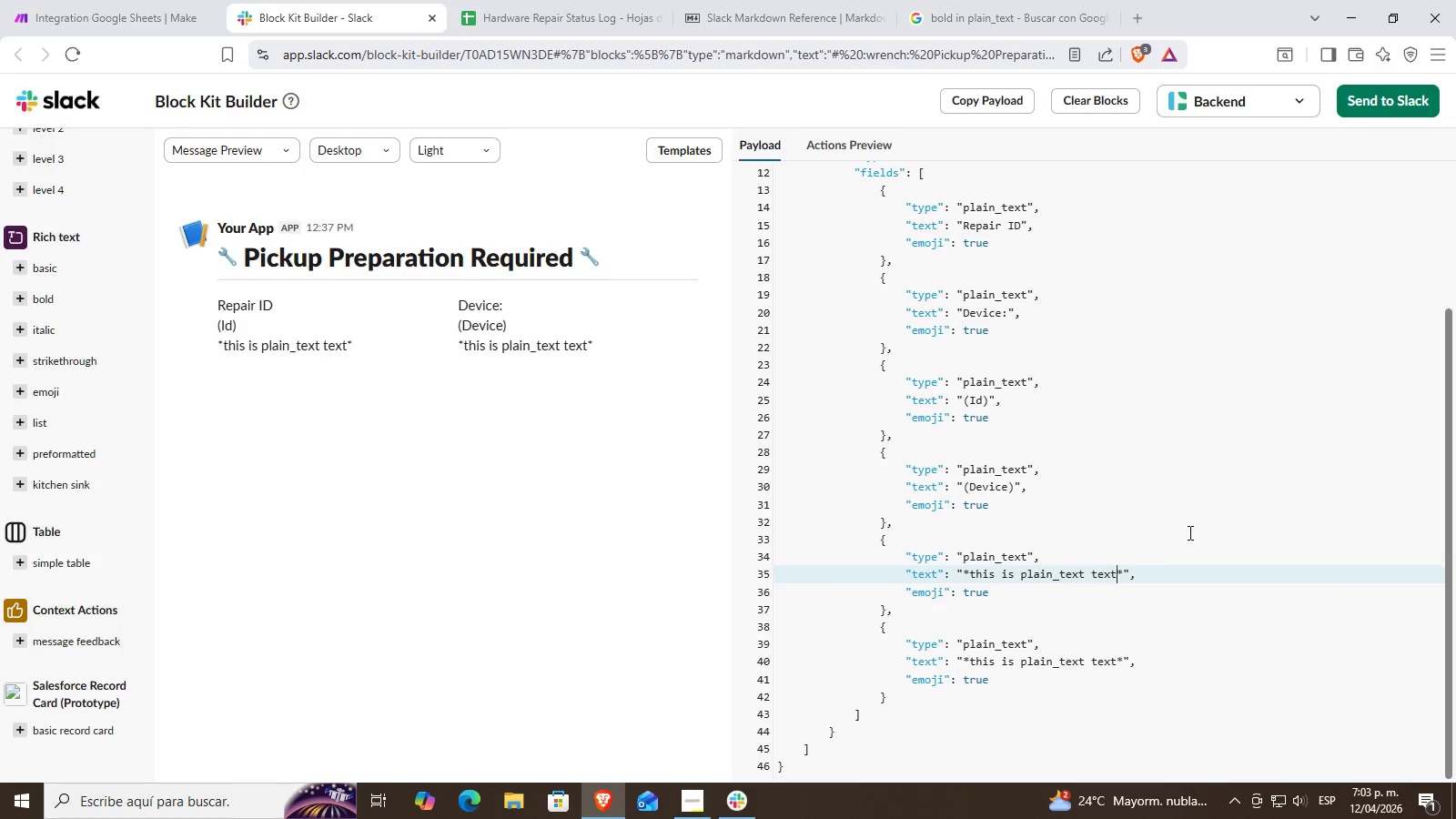 
key(ArrowRight)
 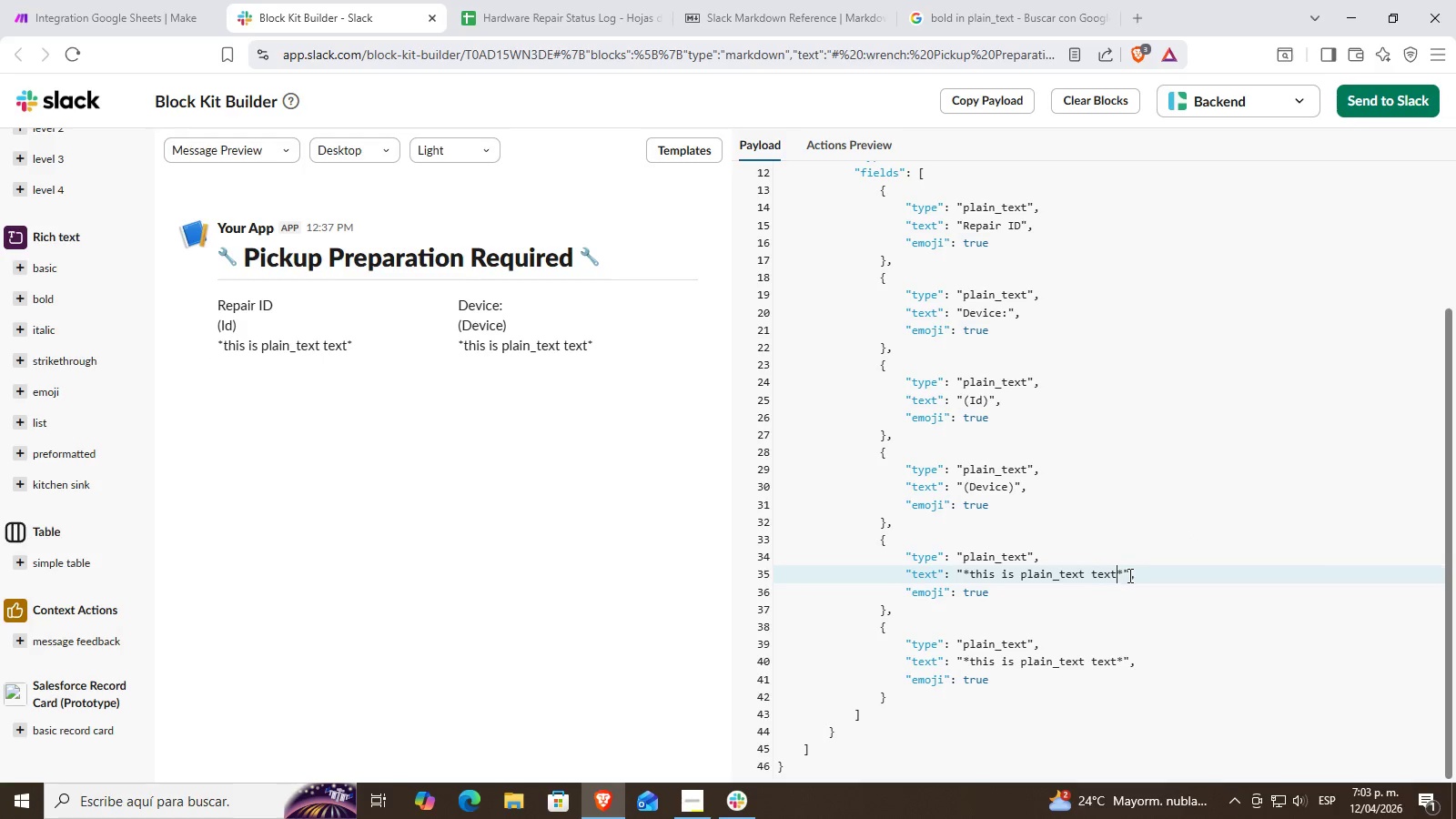 
left_click_drag(start_coordinate=[1124, 580], to_coordinate=[966, 573])
 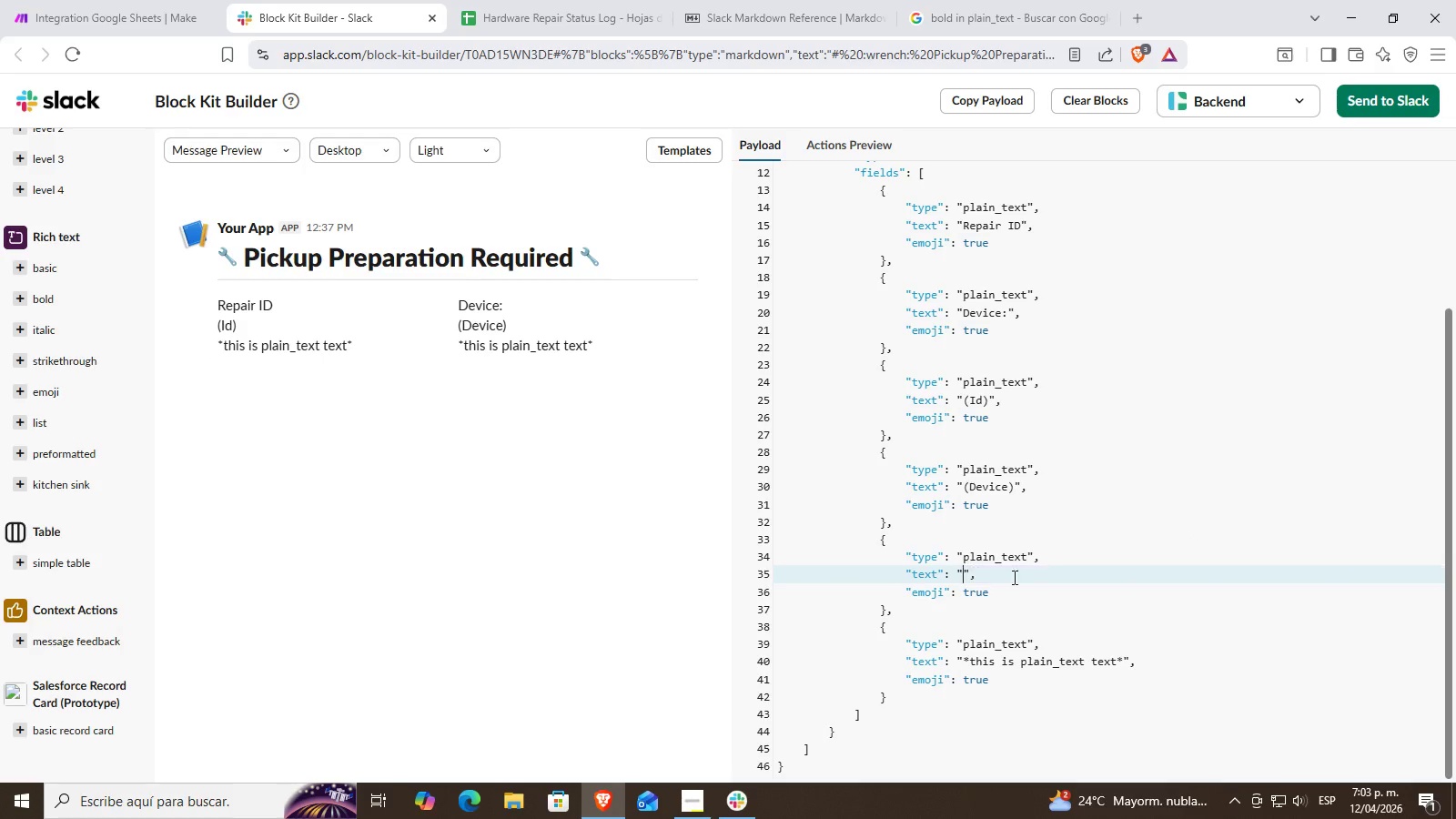 
key(Backspace)
 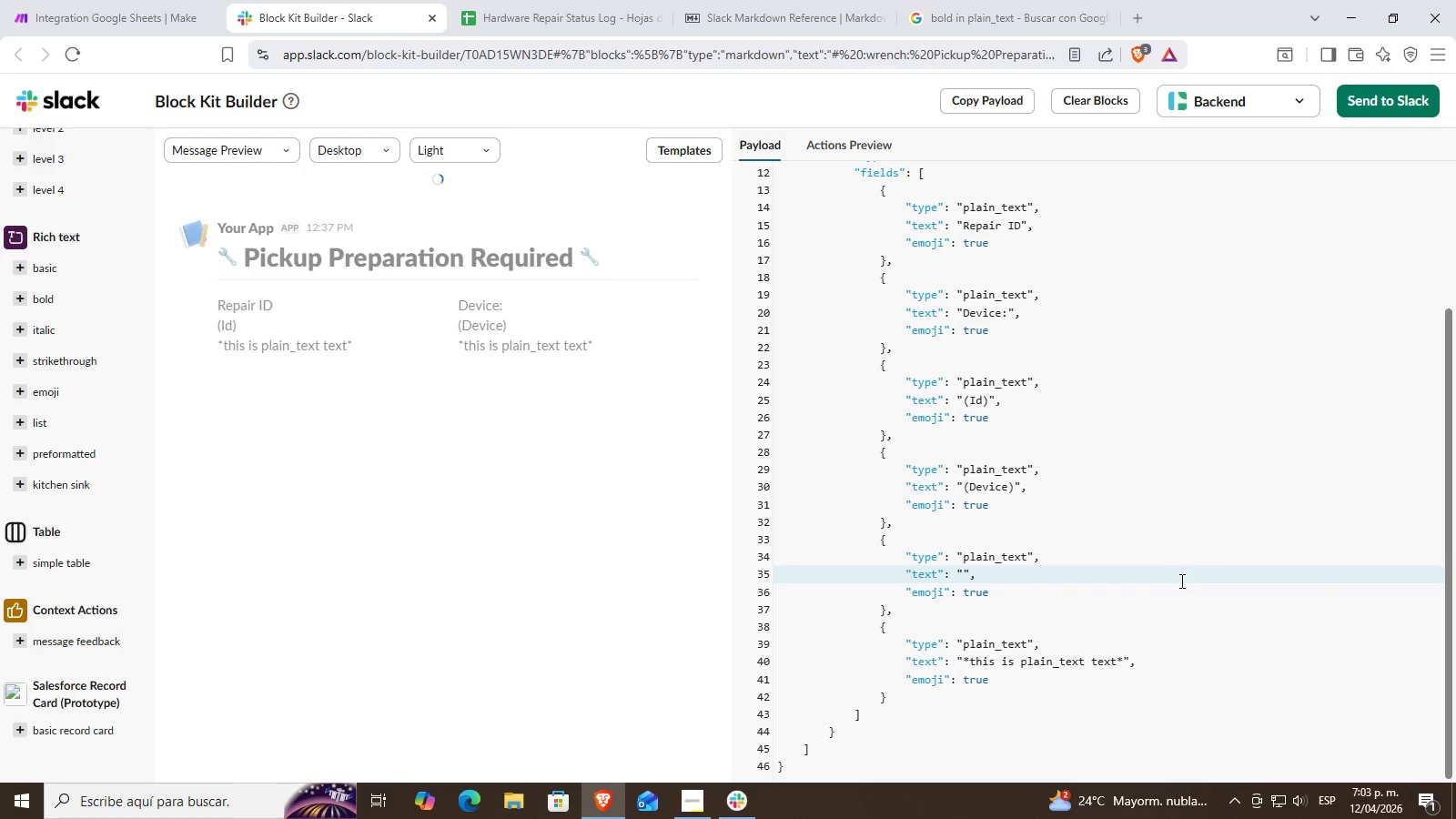 
type(Email)
 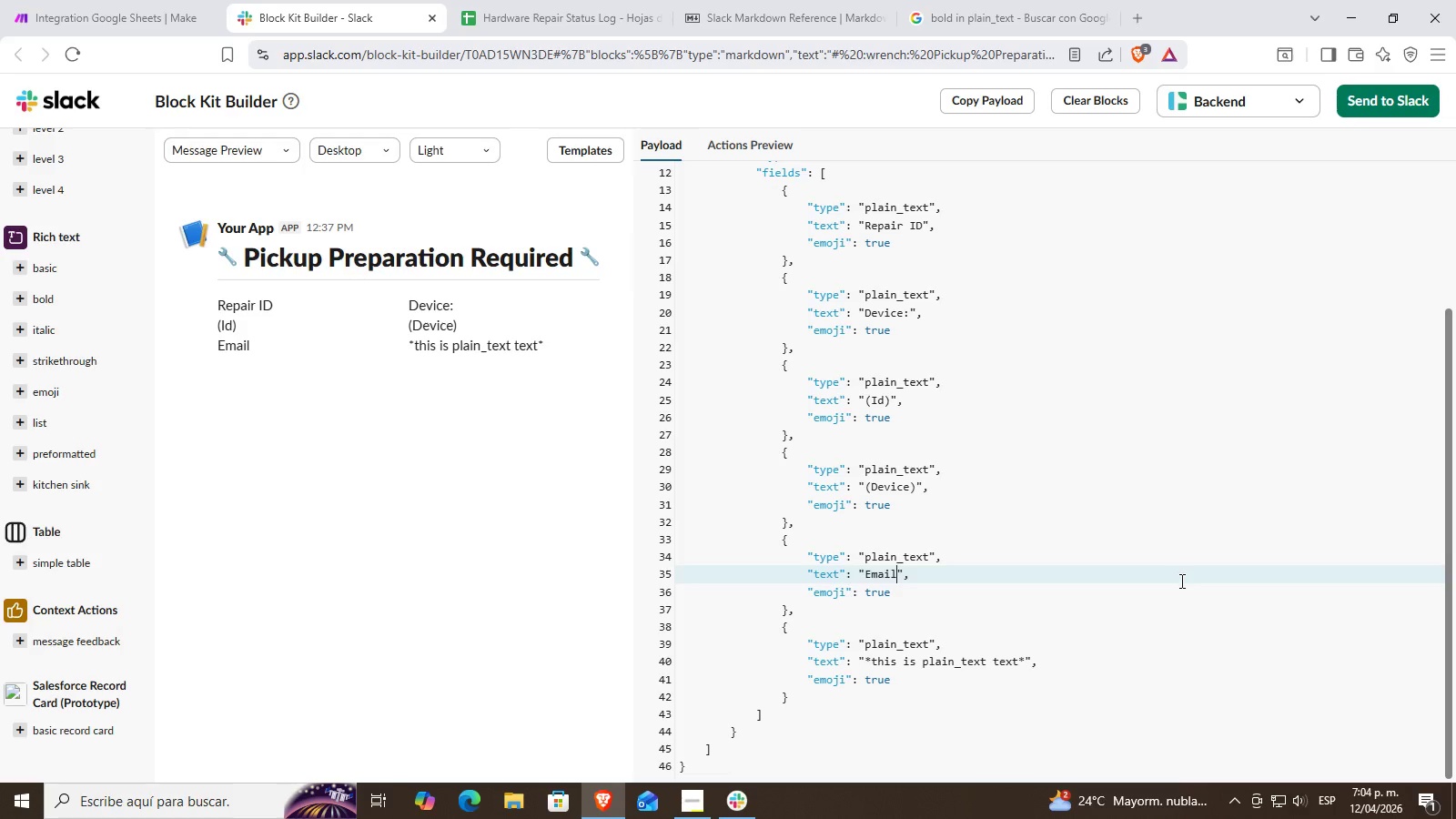 
wait(19.88)
 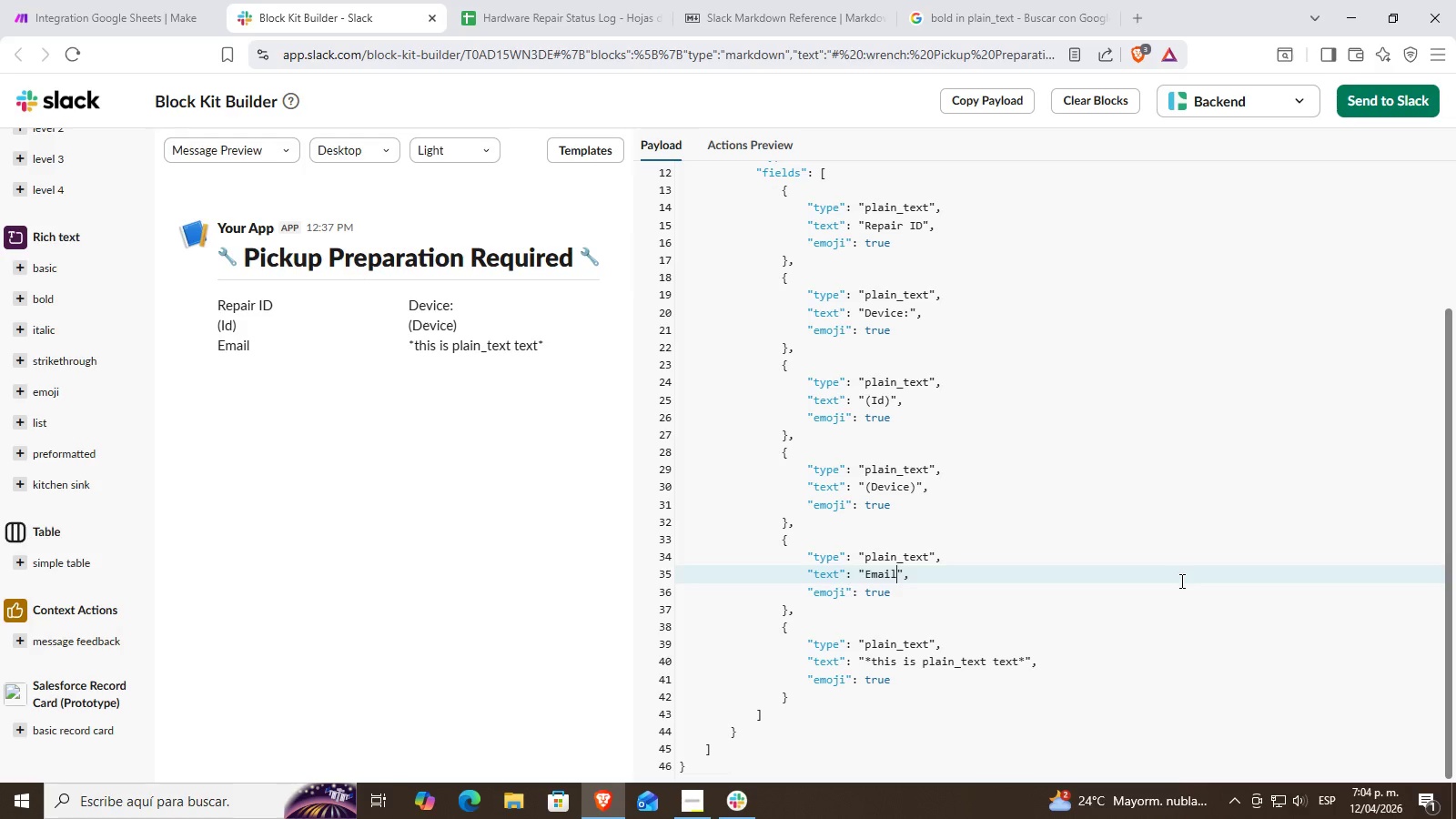 
scroll: coordinate [875, 623], scroll_direction: down, amount: 1.0
 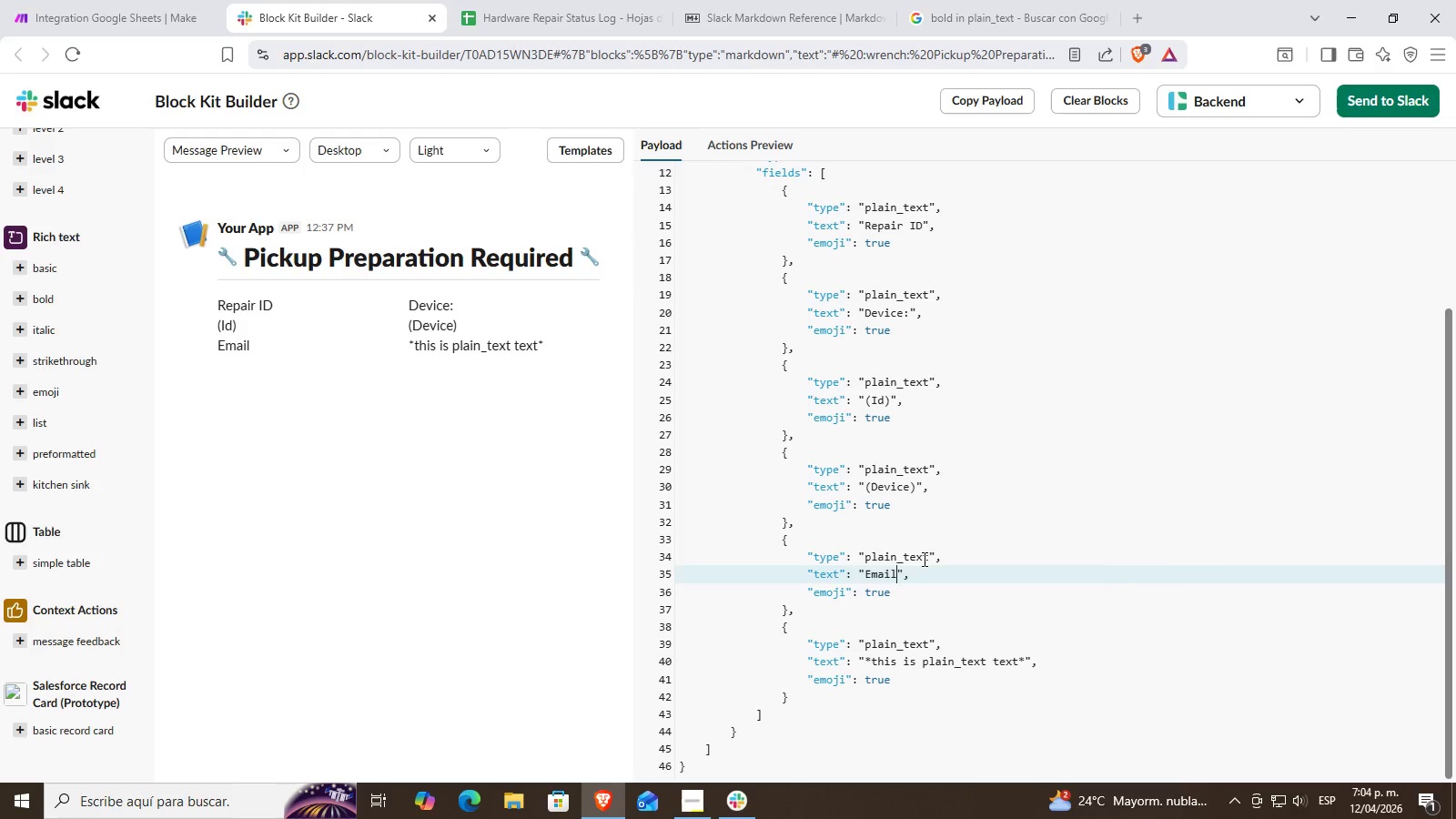 
key(Shift+Period)
 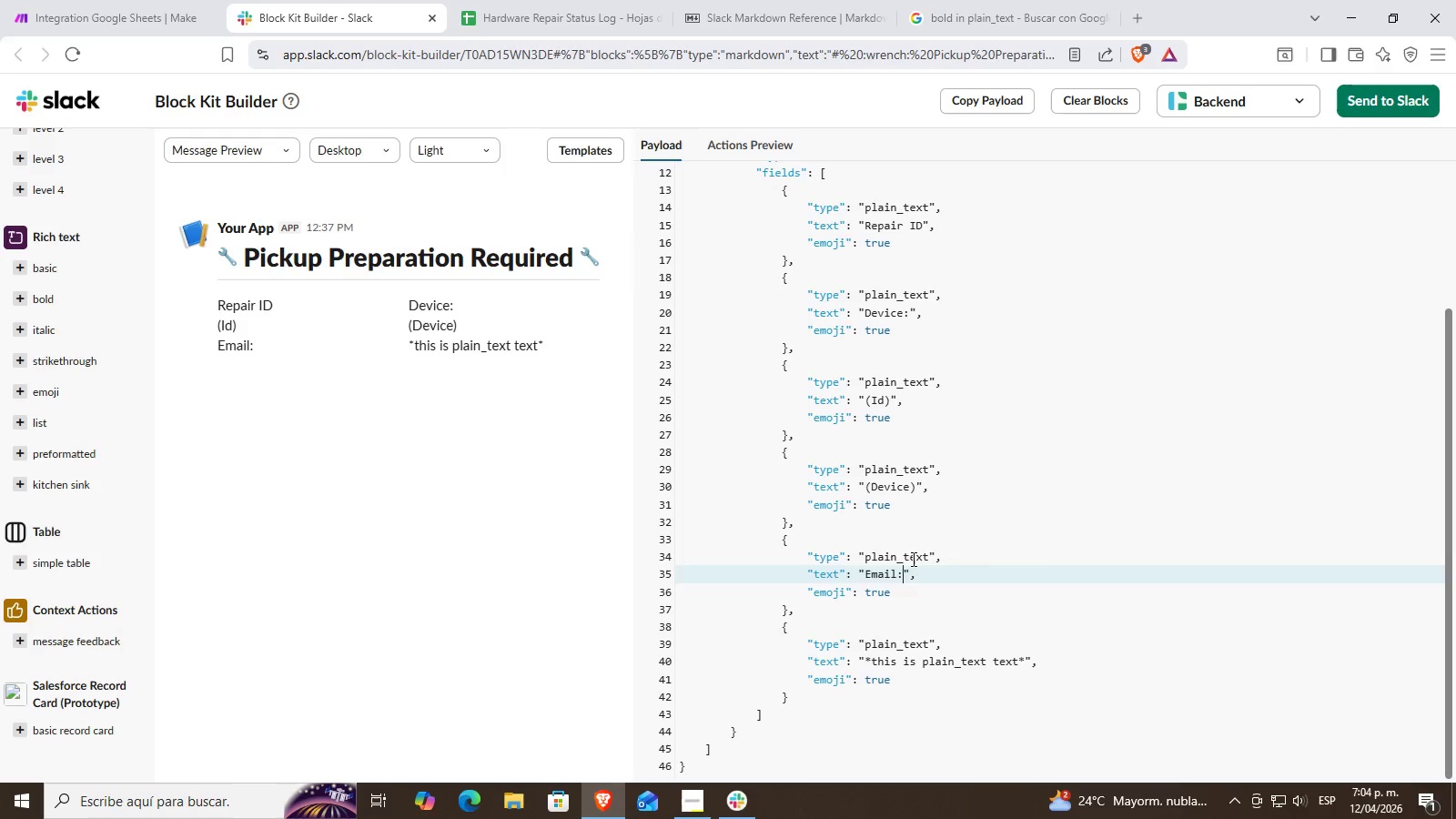 
scroll: coordinate [886, 561], scroll_direction: up, amount: 1.0
 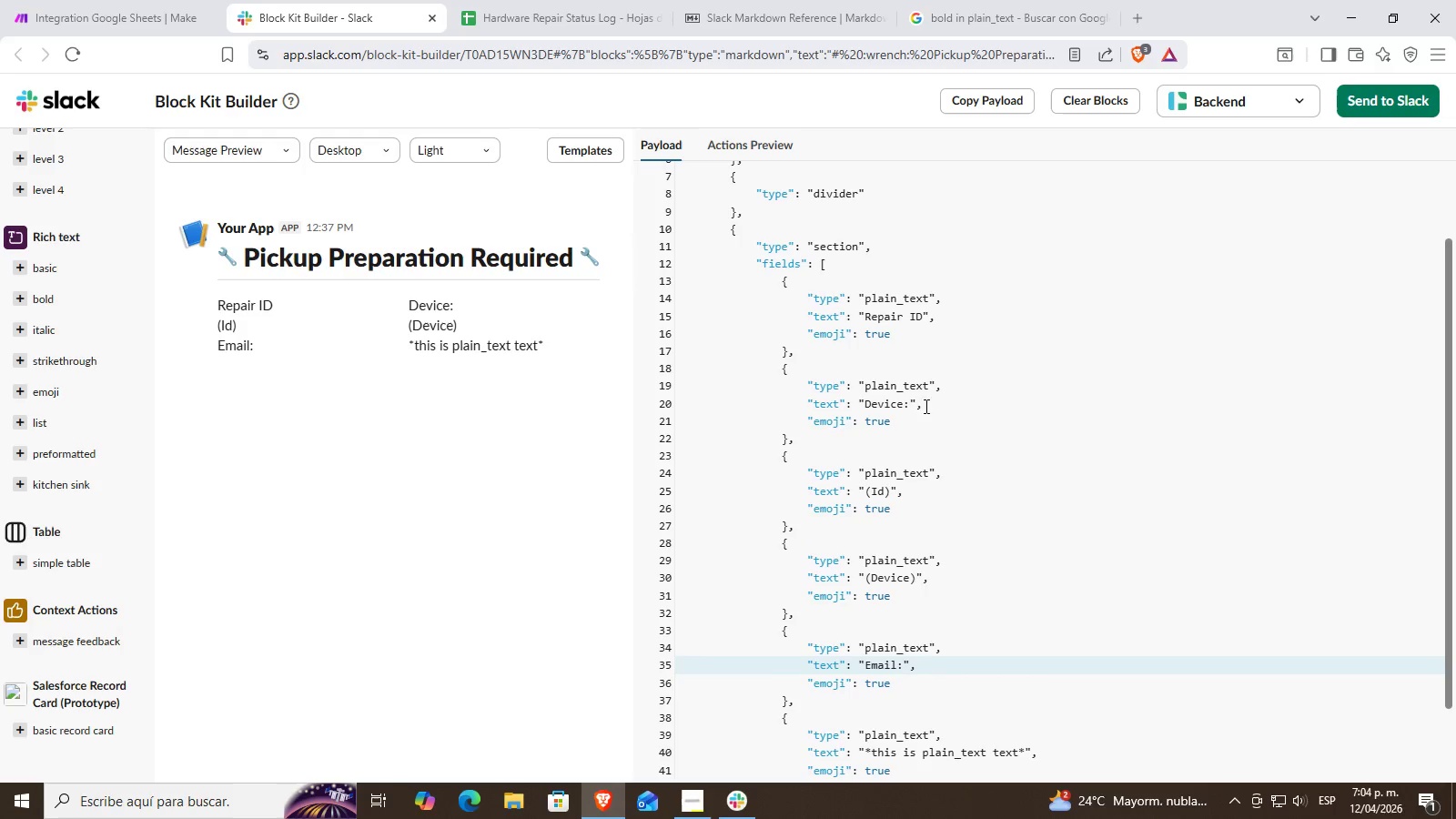 
left_click([923, 314])
 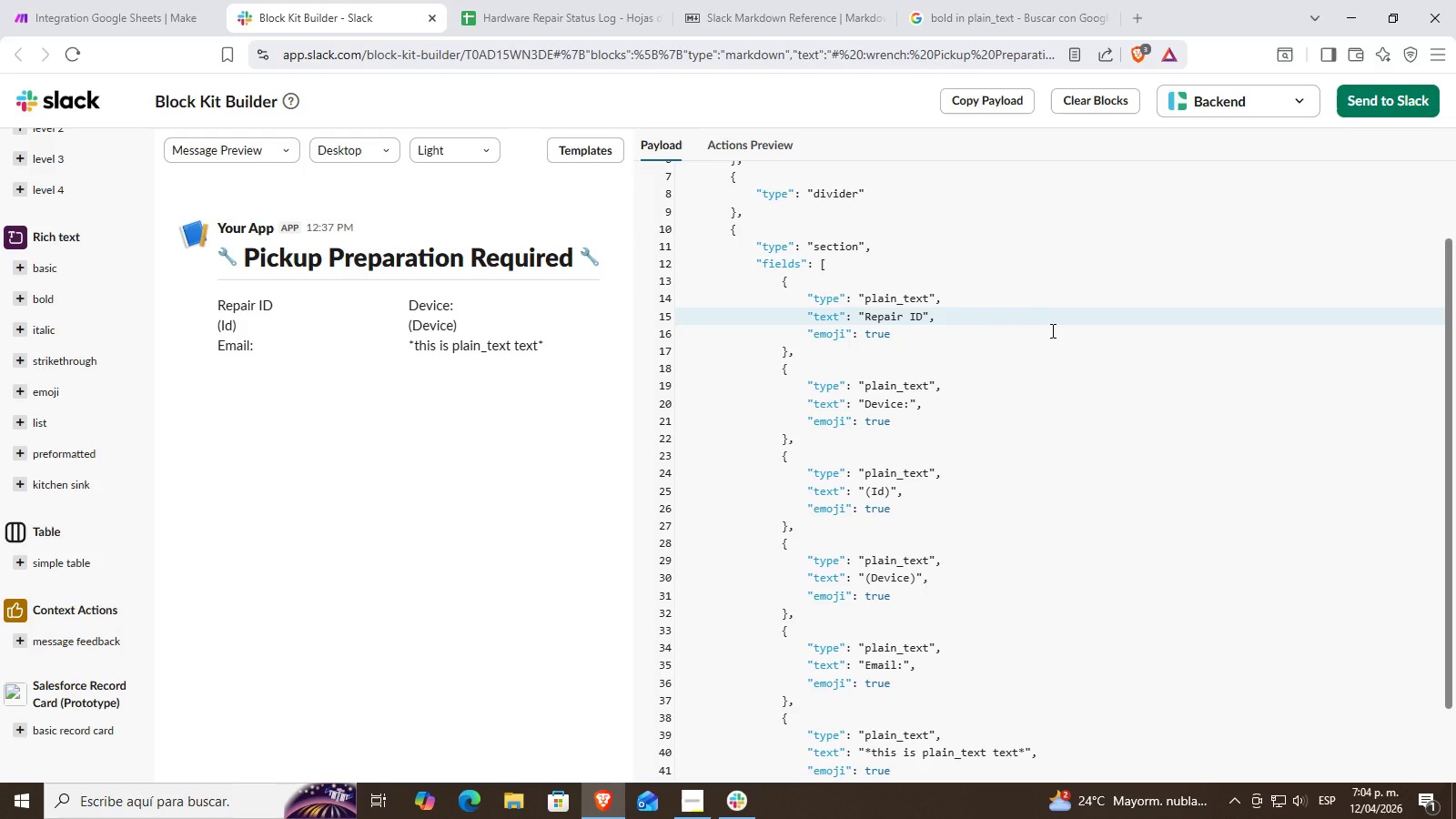 
key(Shift+Period)
 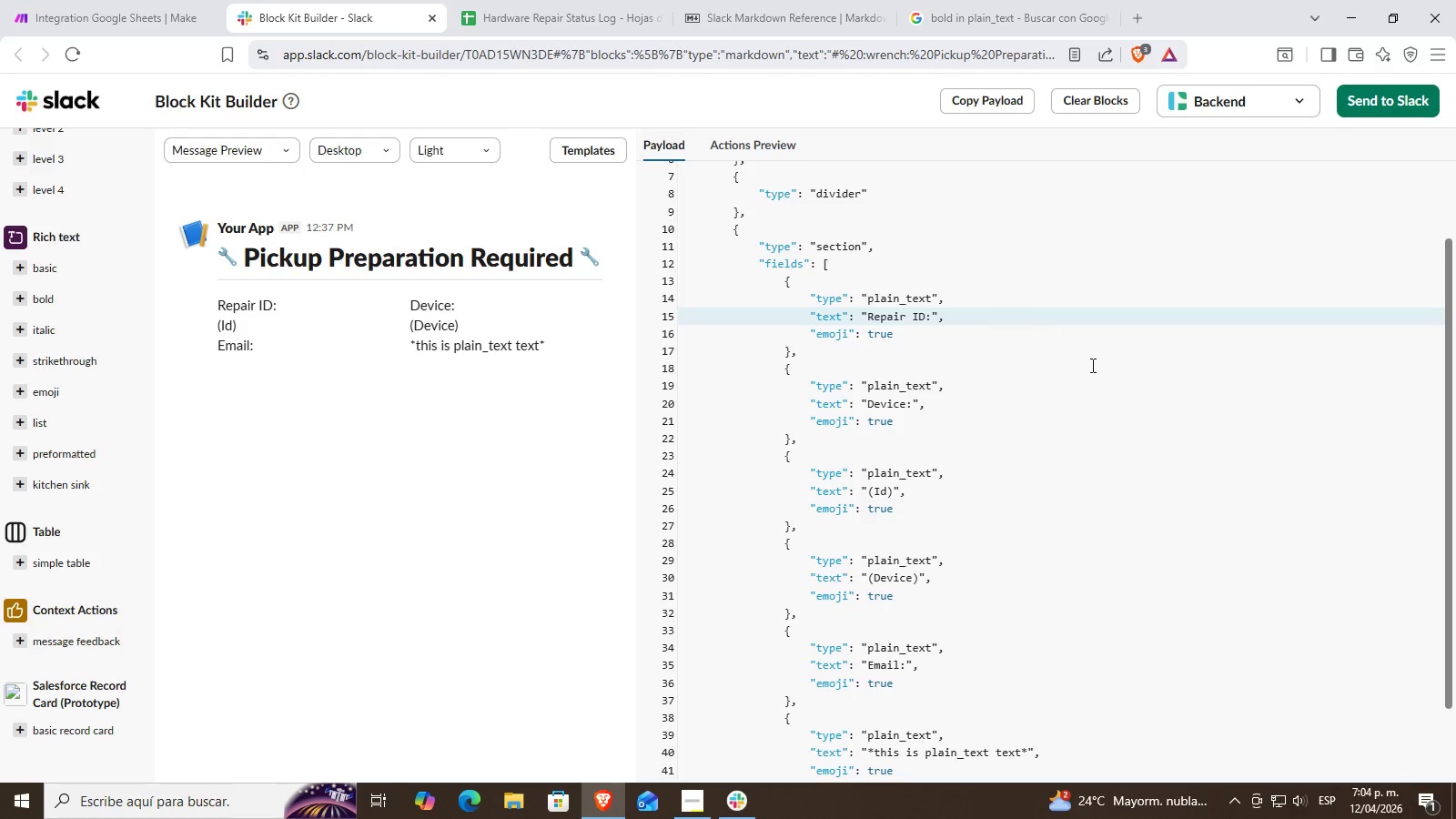 
scroll: coordinate [976, 430], scroll_direction: down, amount: 3.0
 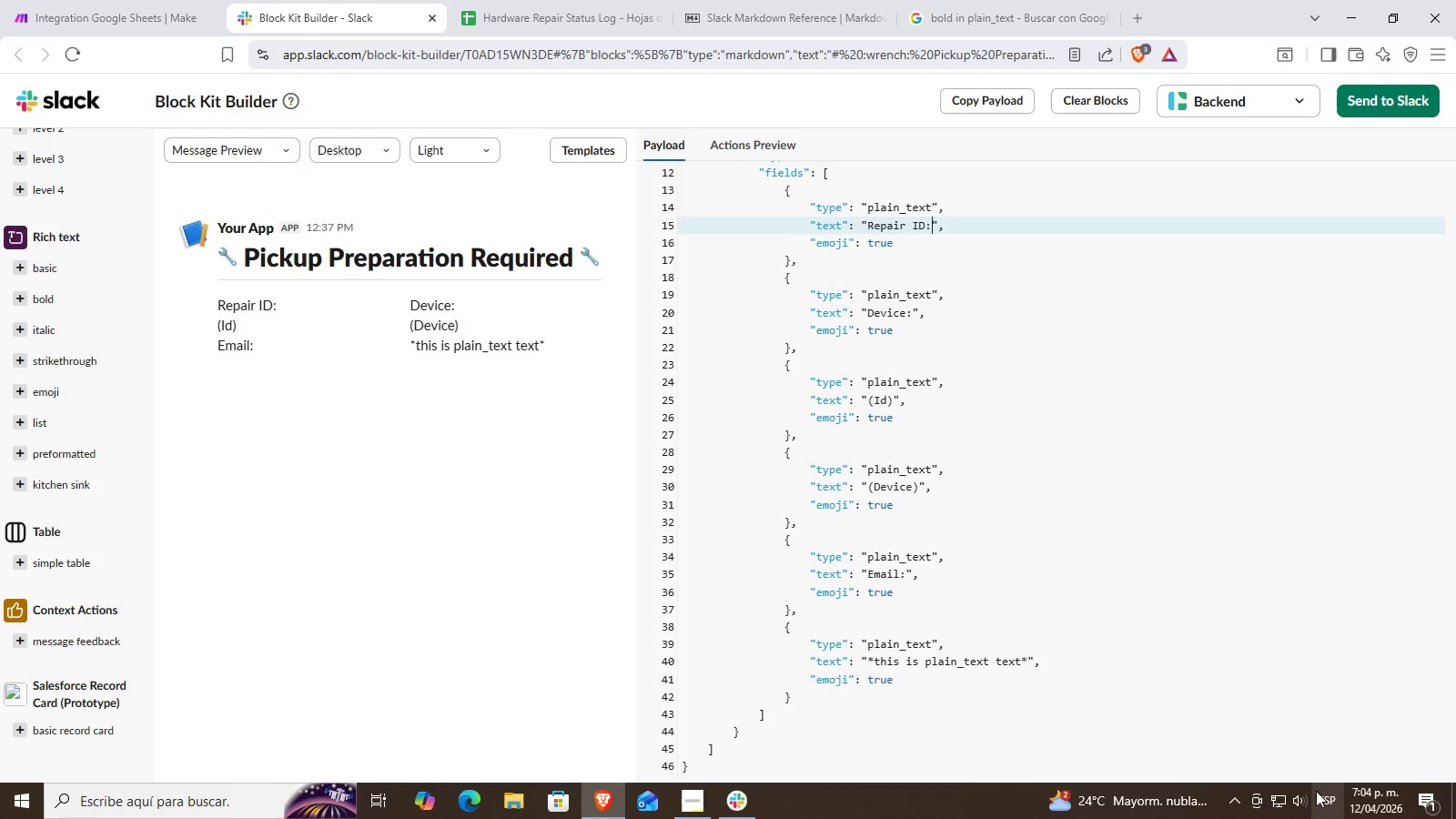 
left_click([1370, 805])
 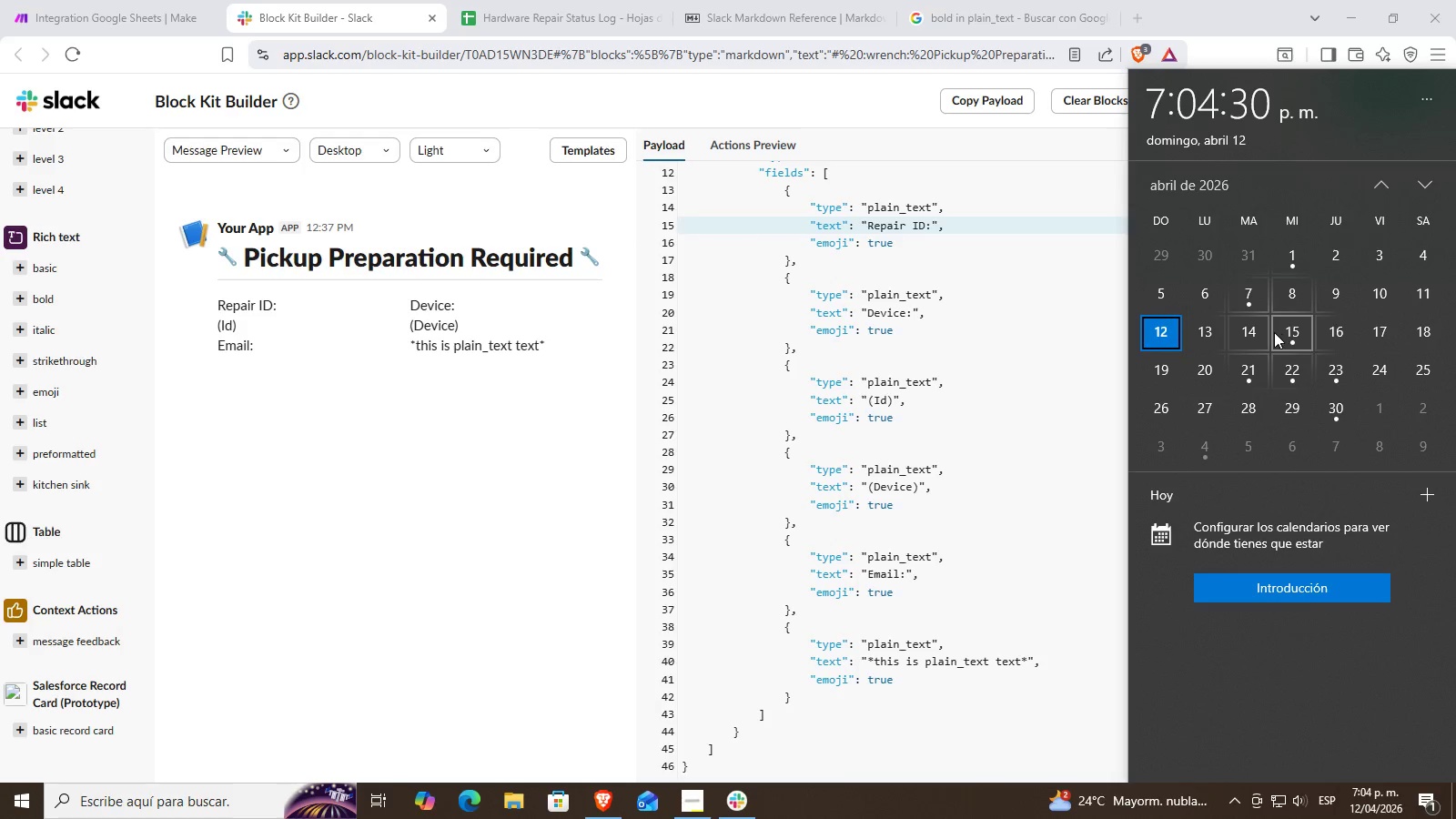 
left_click([934, 595])
 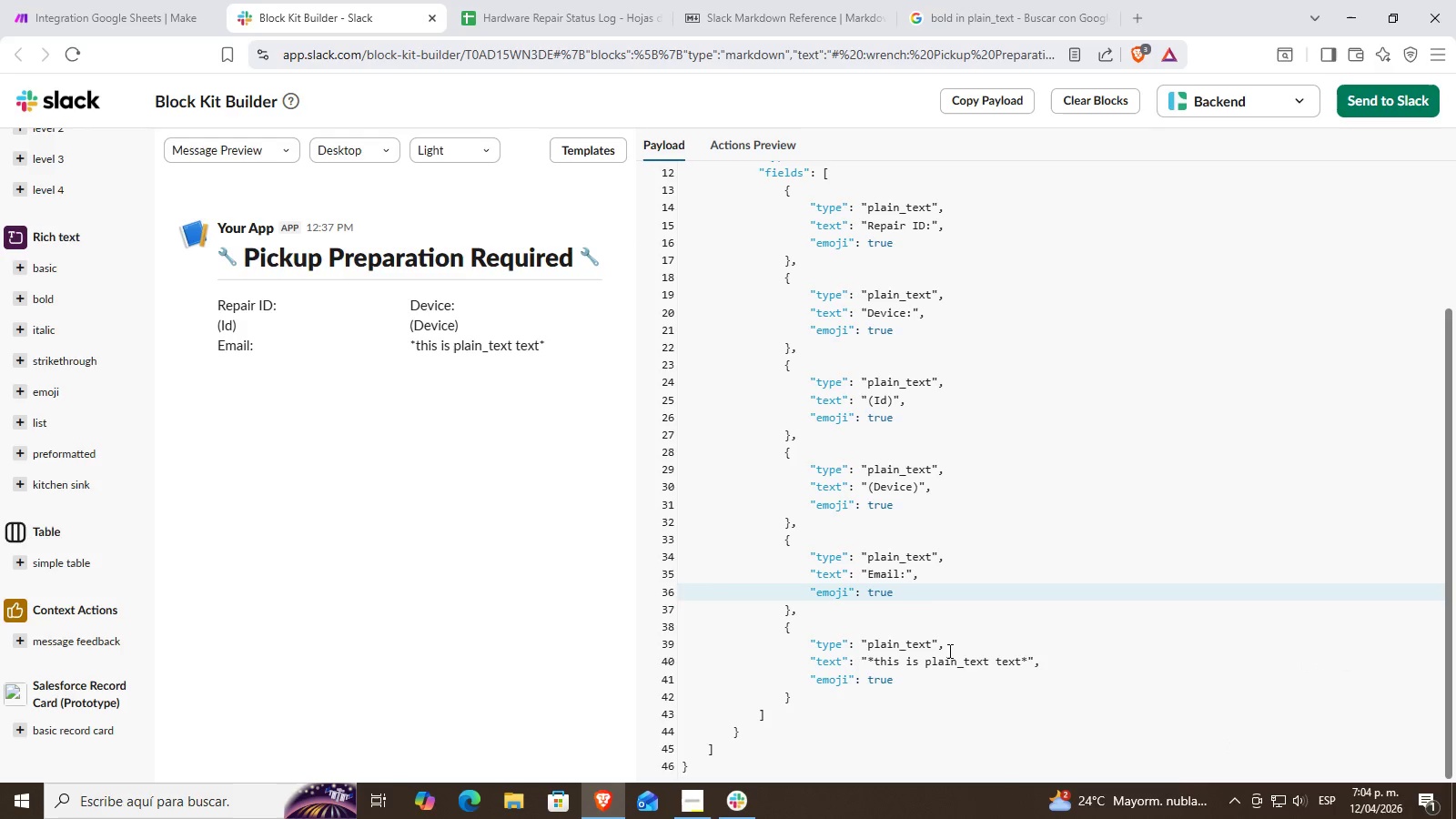 
left_click([948, 653])
 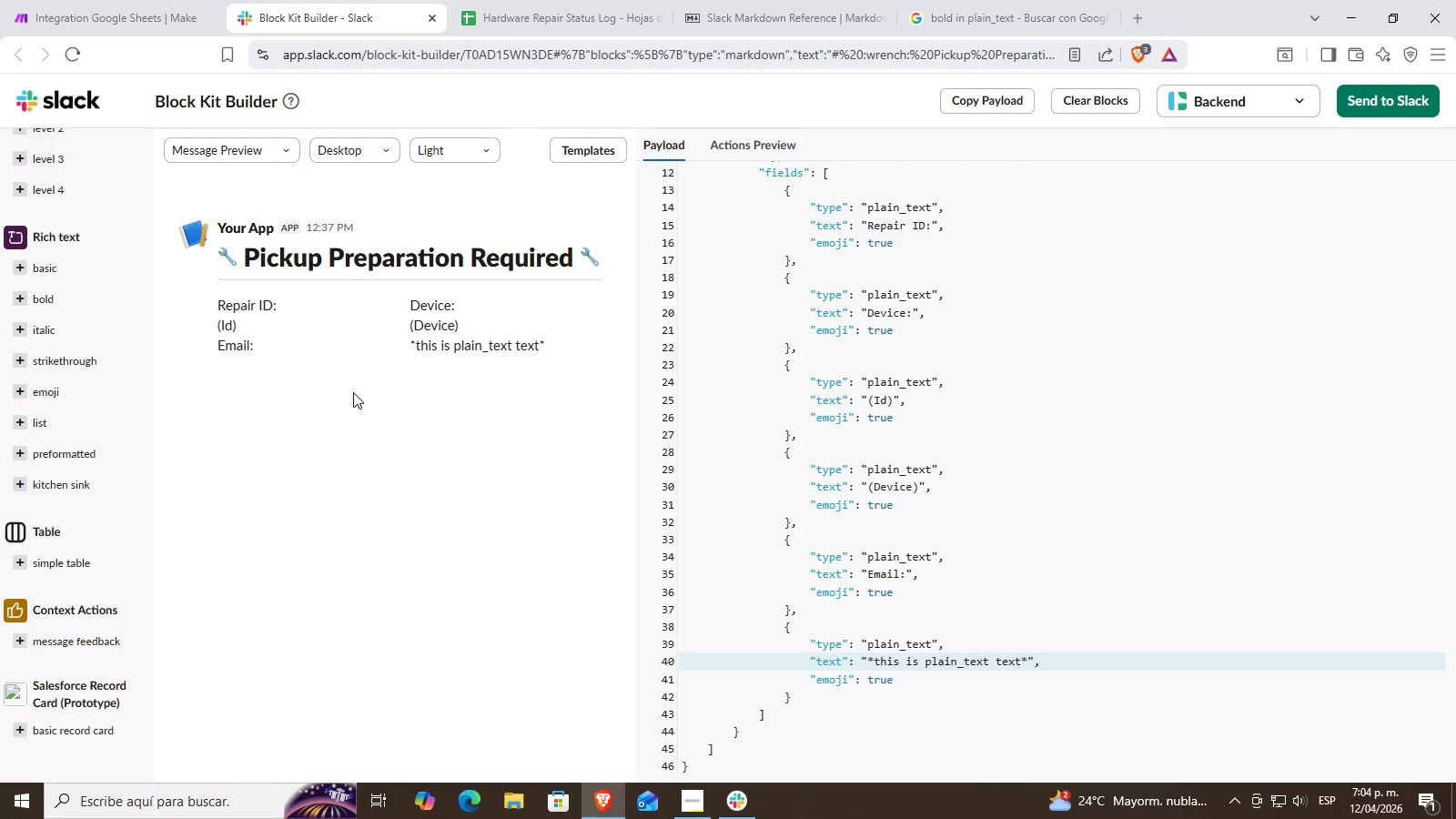 
double_click([1022, 675])
 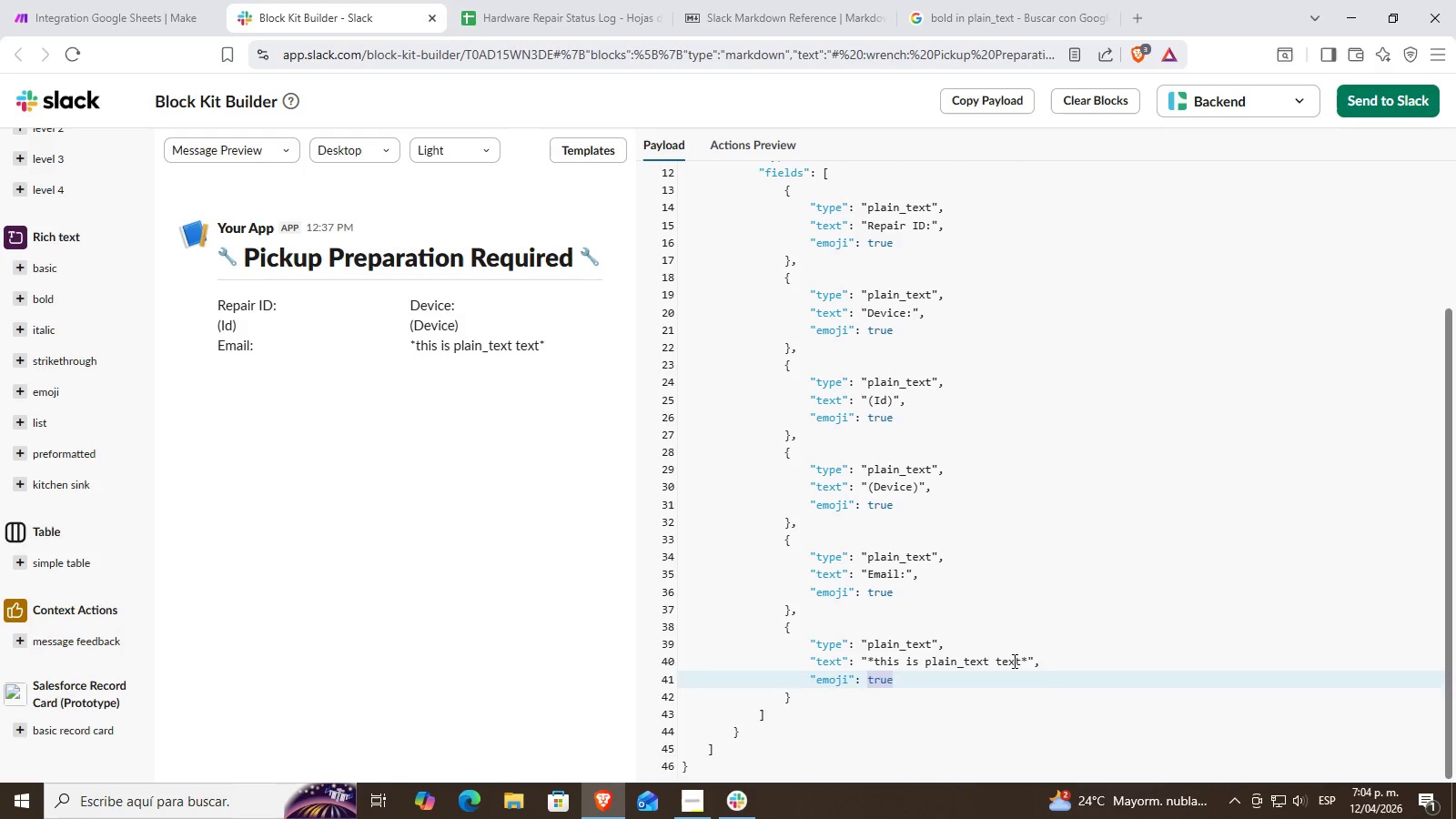 
double_click([1013, 661])
 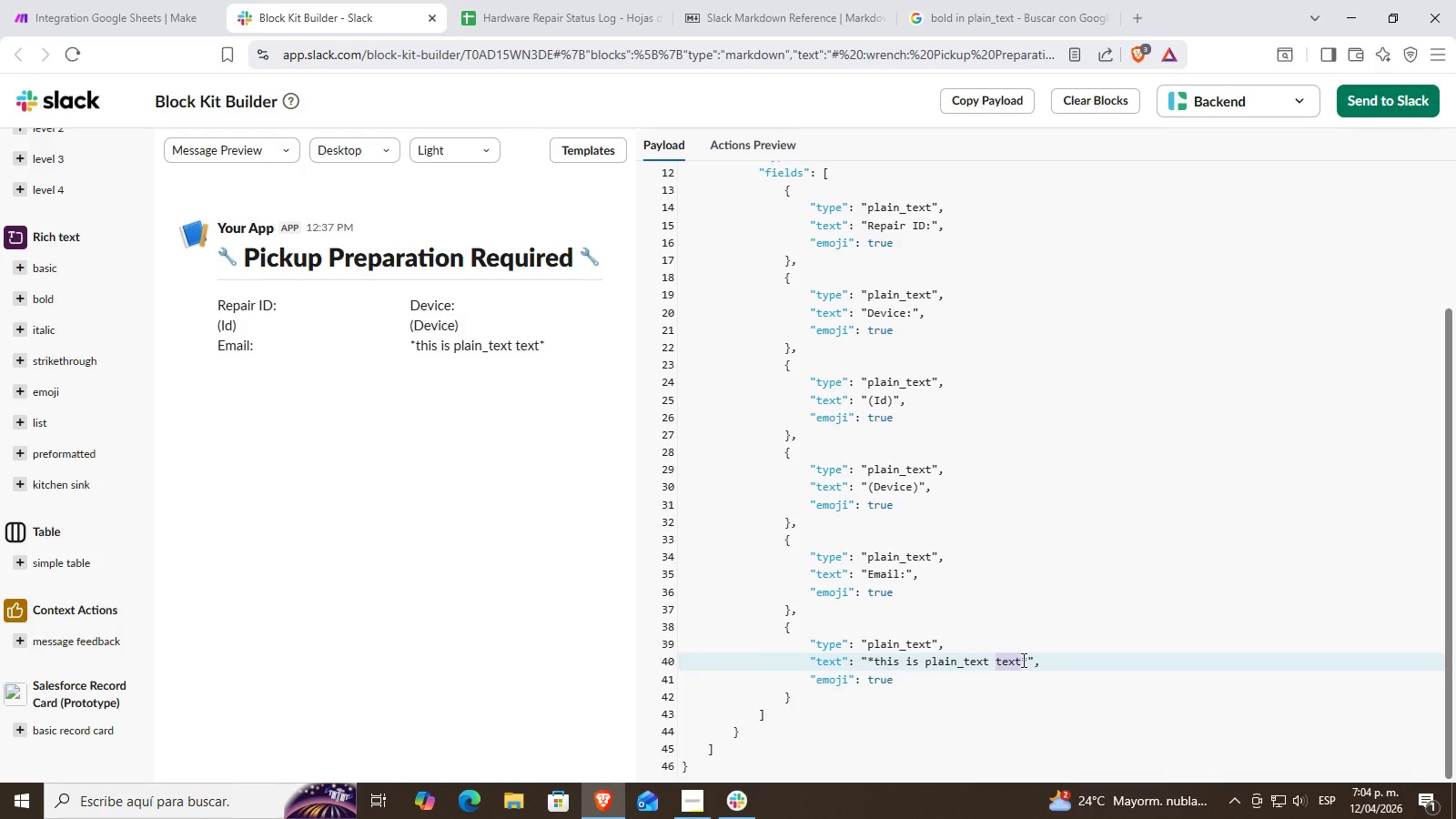 
double_click([1022, 660])
 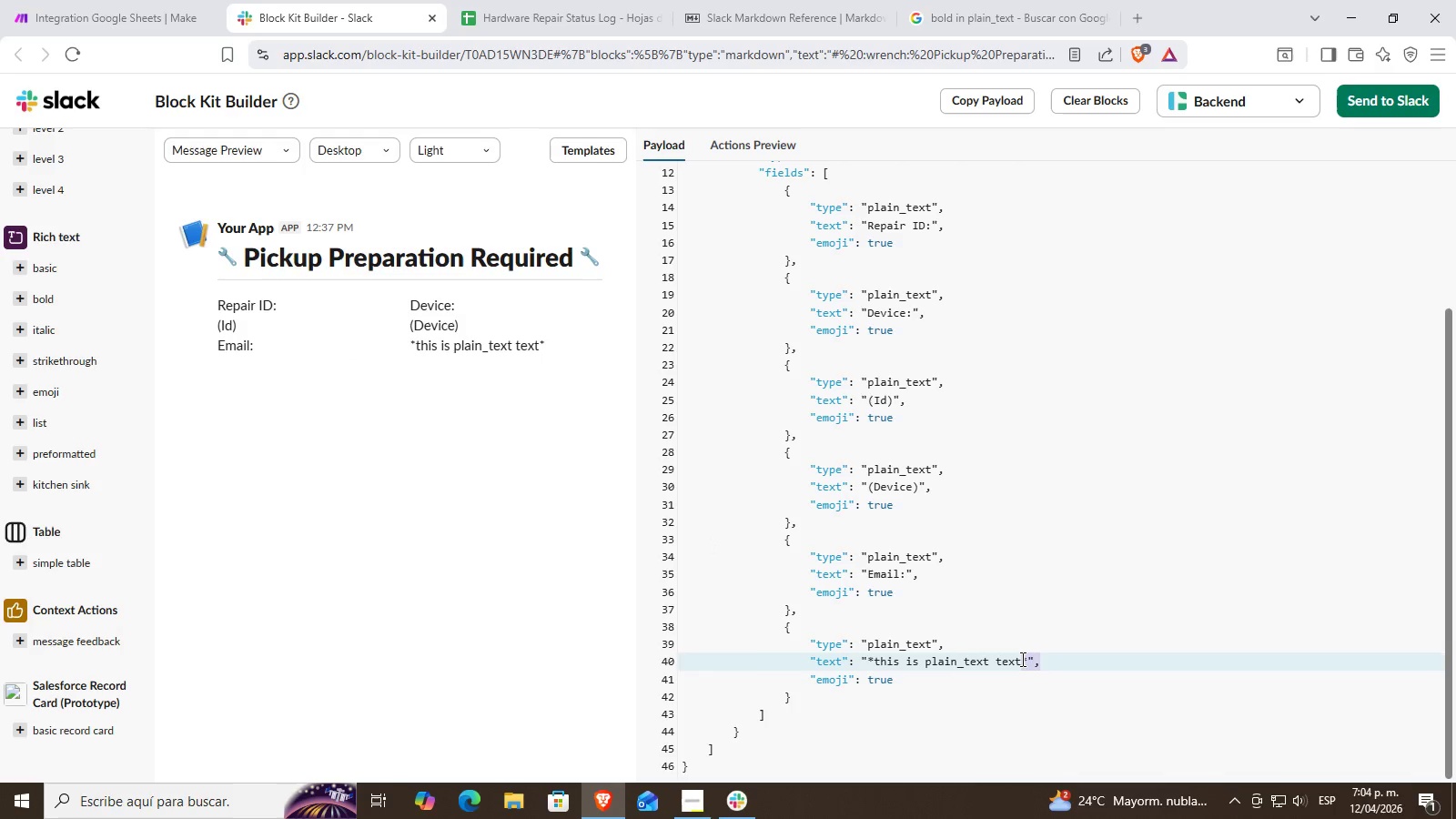 
double_click([1021, 659])
 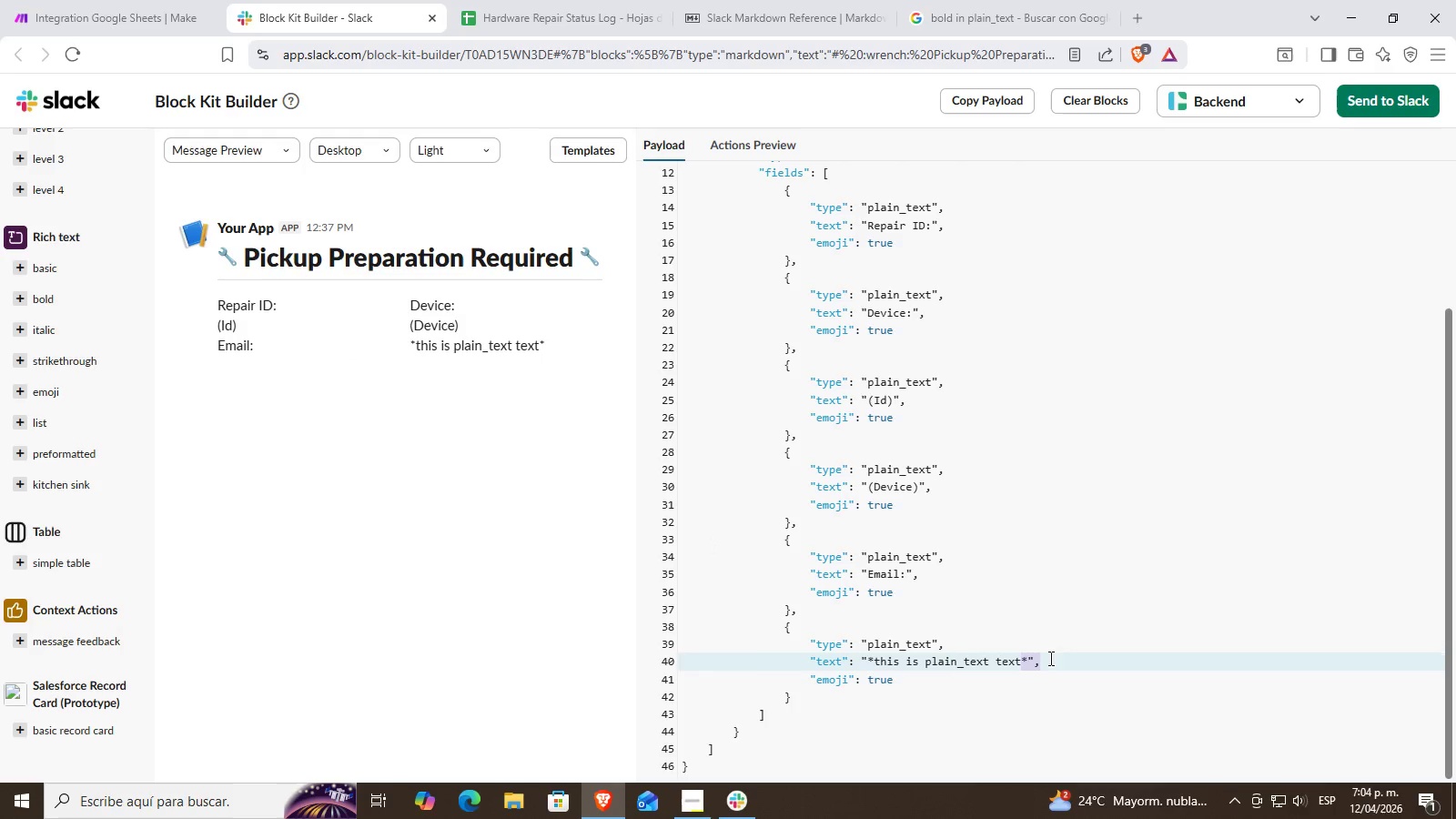 
left_click([1024, 658])
 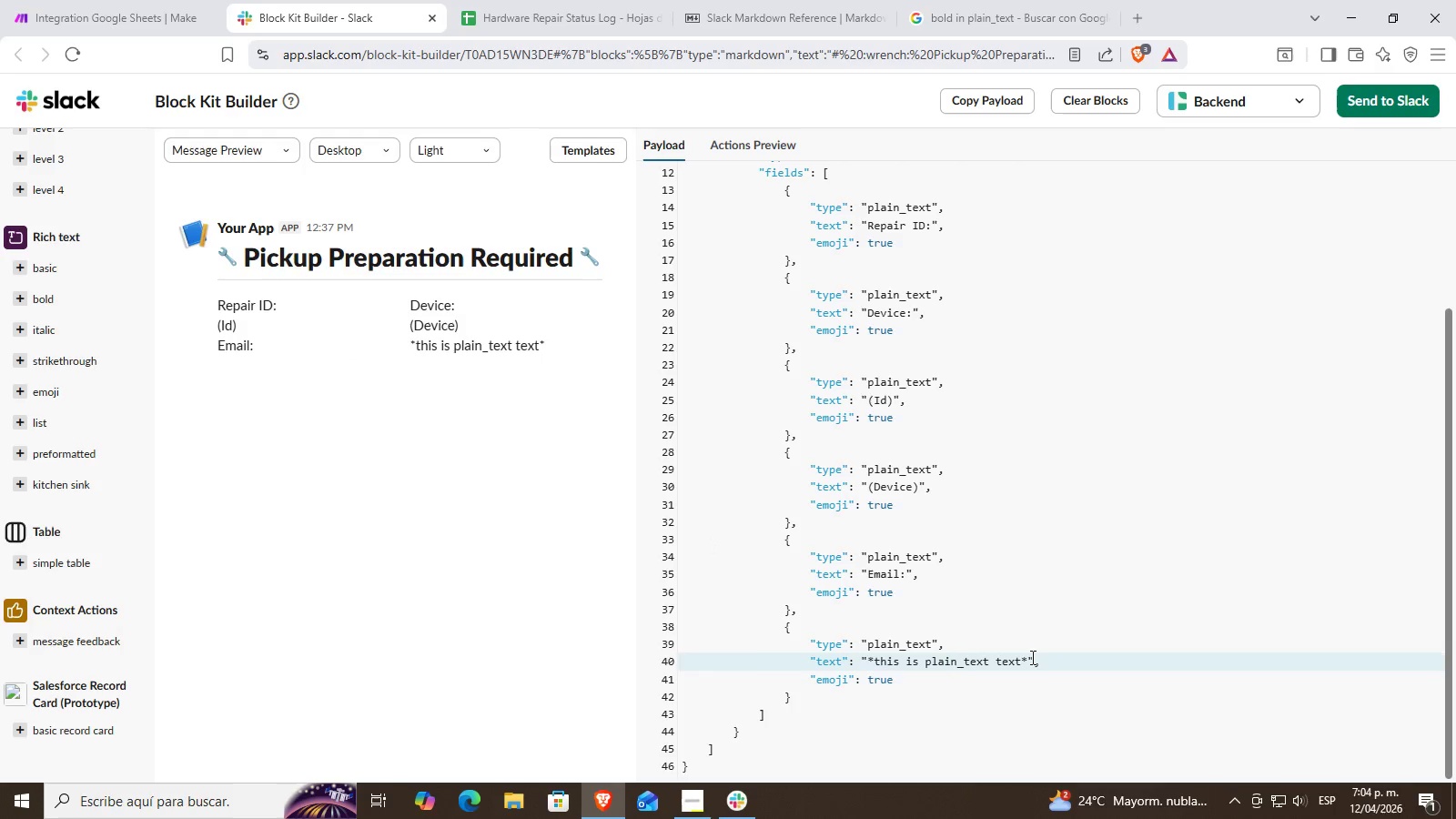 
left_click([1030, 657])
 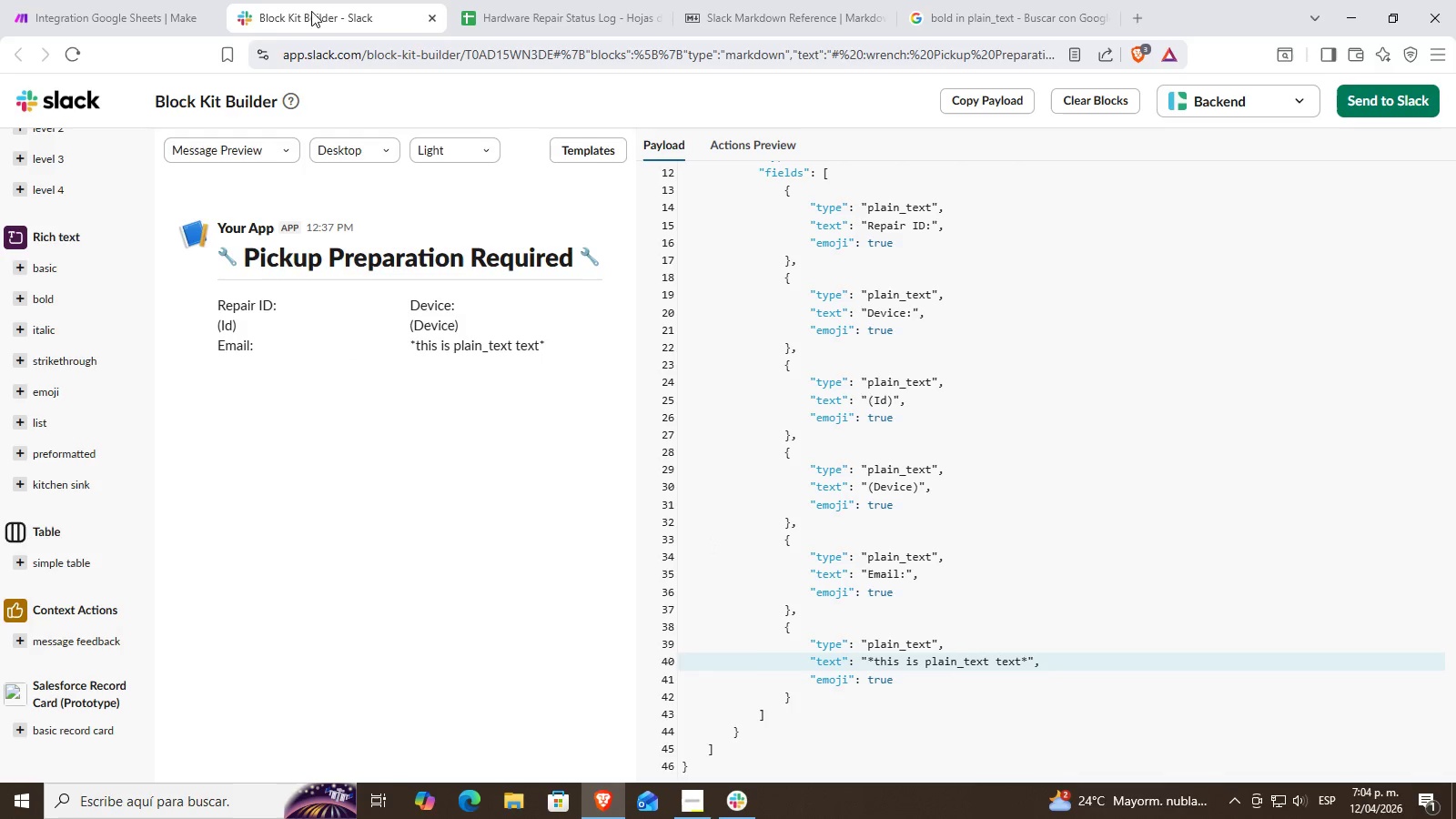 
double_click([128, 0])
 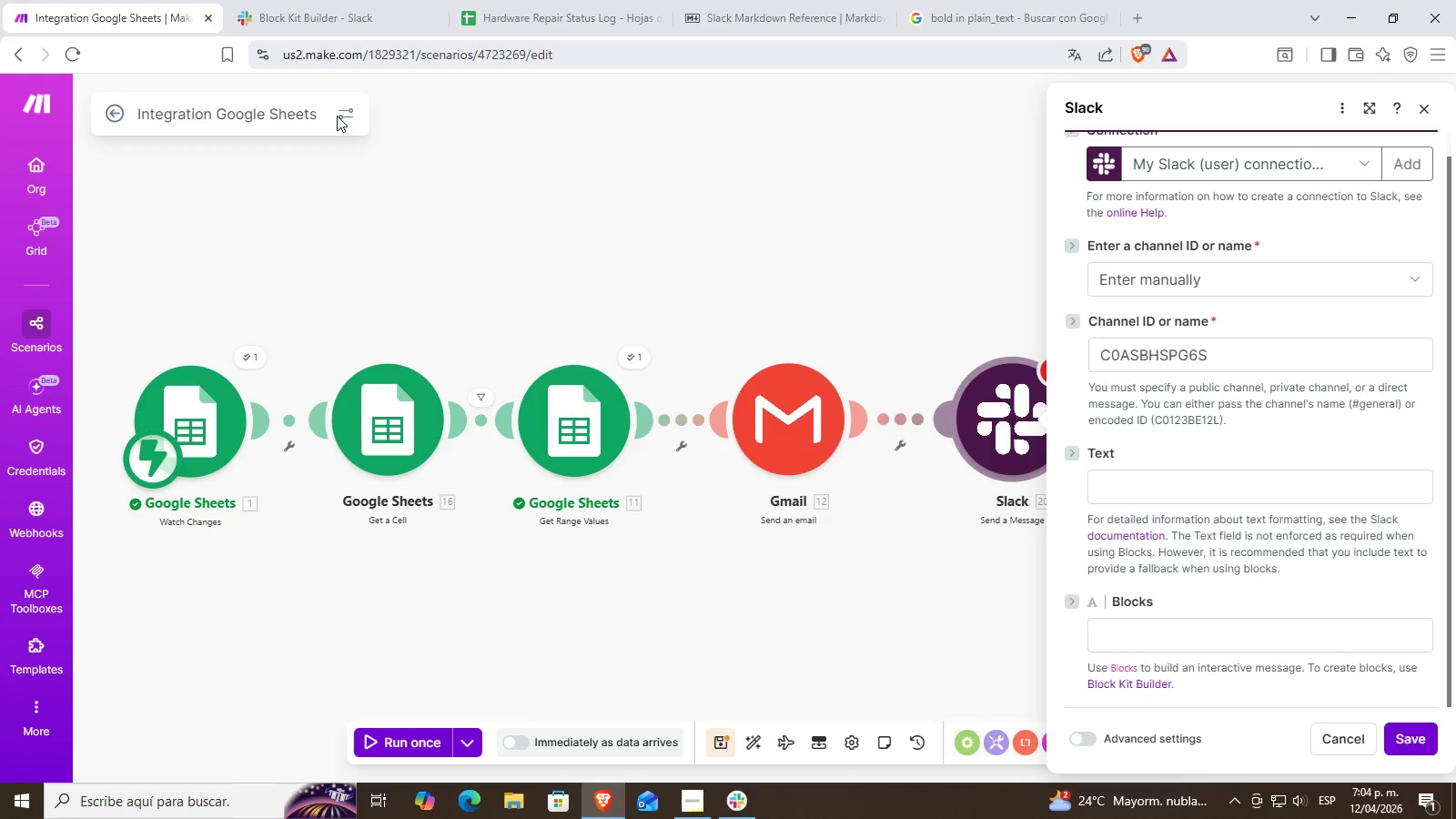 
left_click([376, 0])
 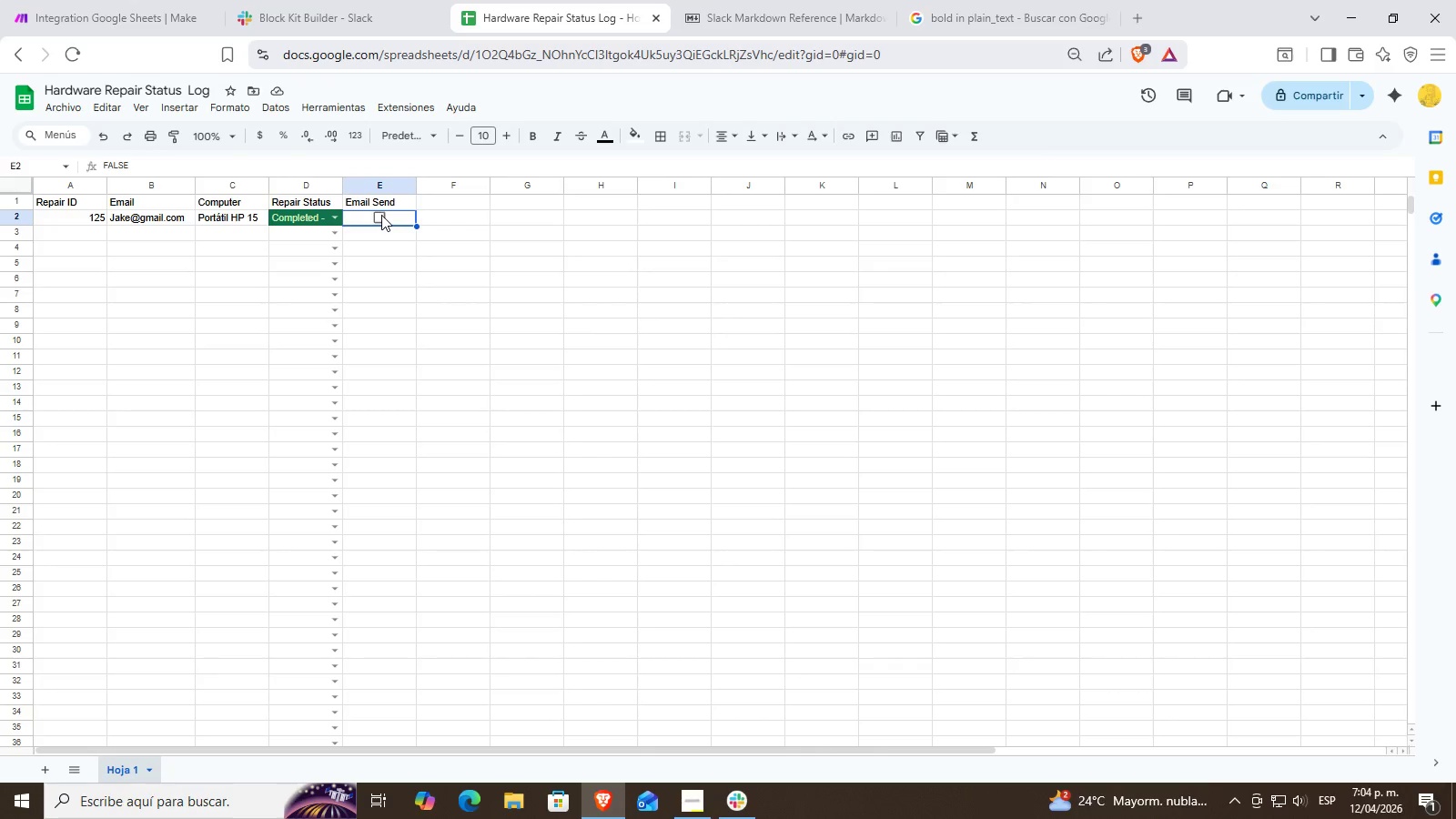 
wait(7.66)
 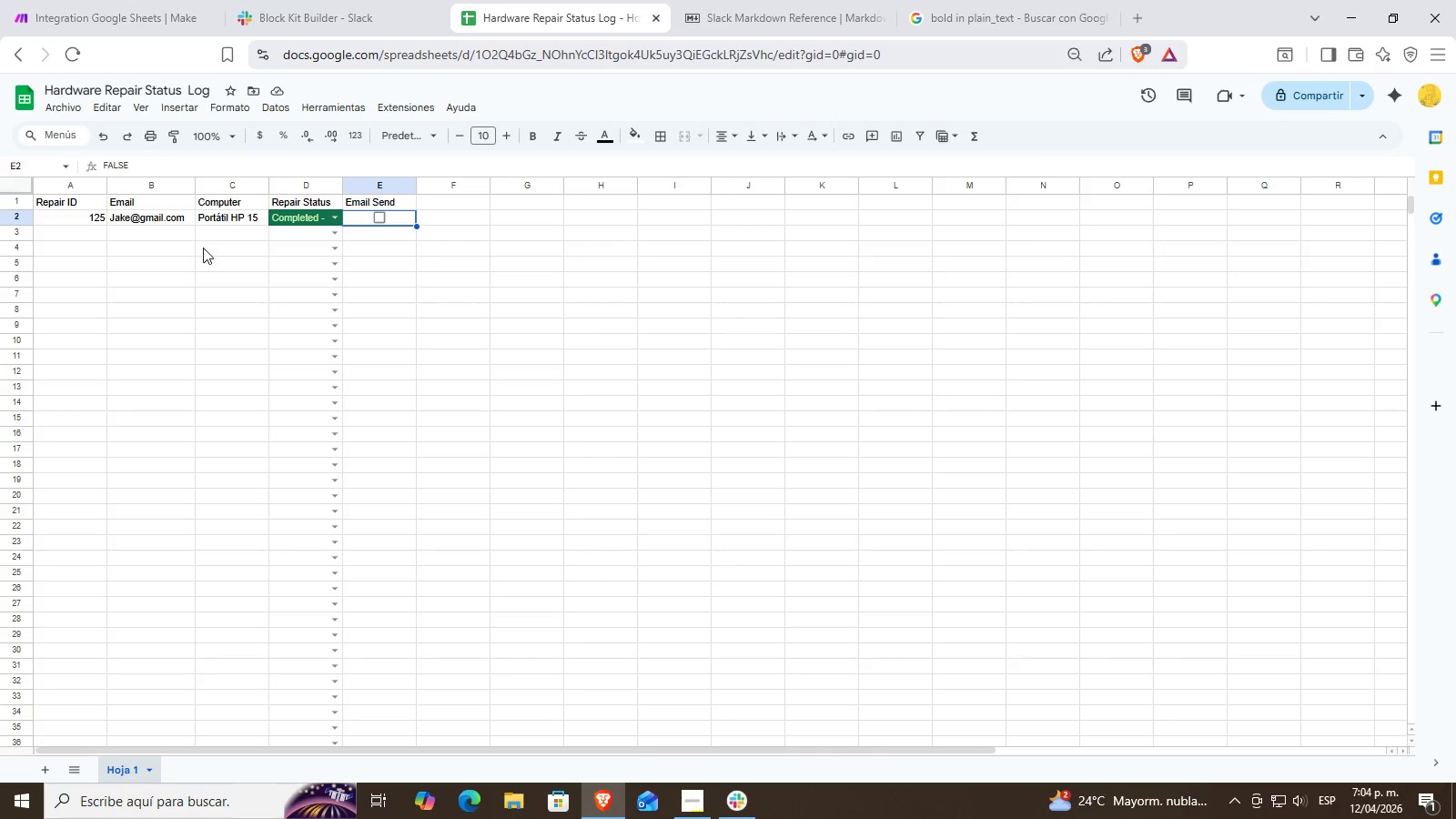 
left_click([96, 0])
 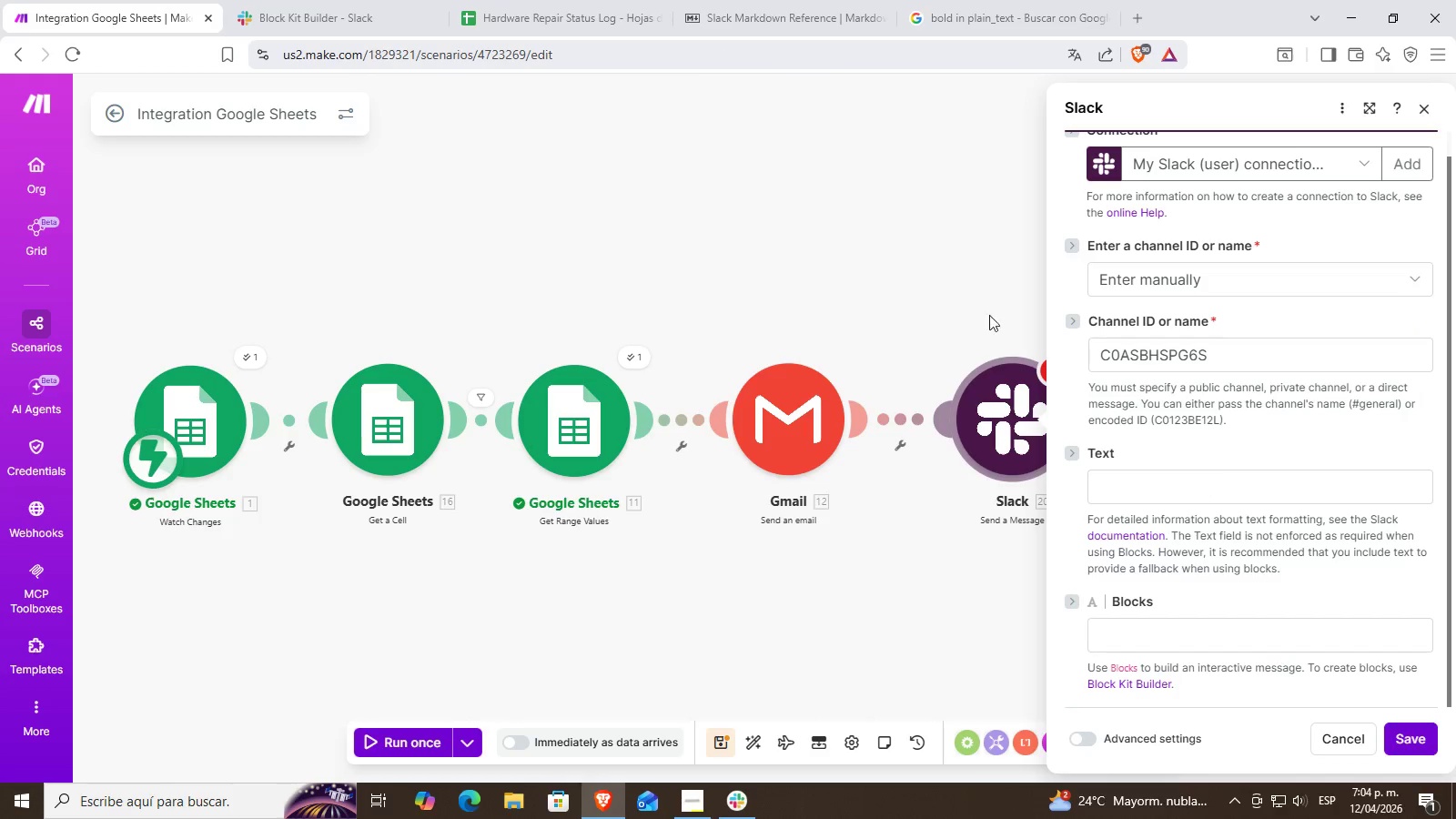 
left_click([508, 0])
 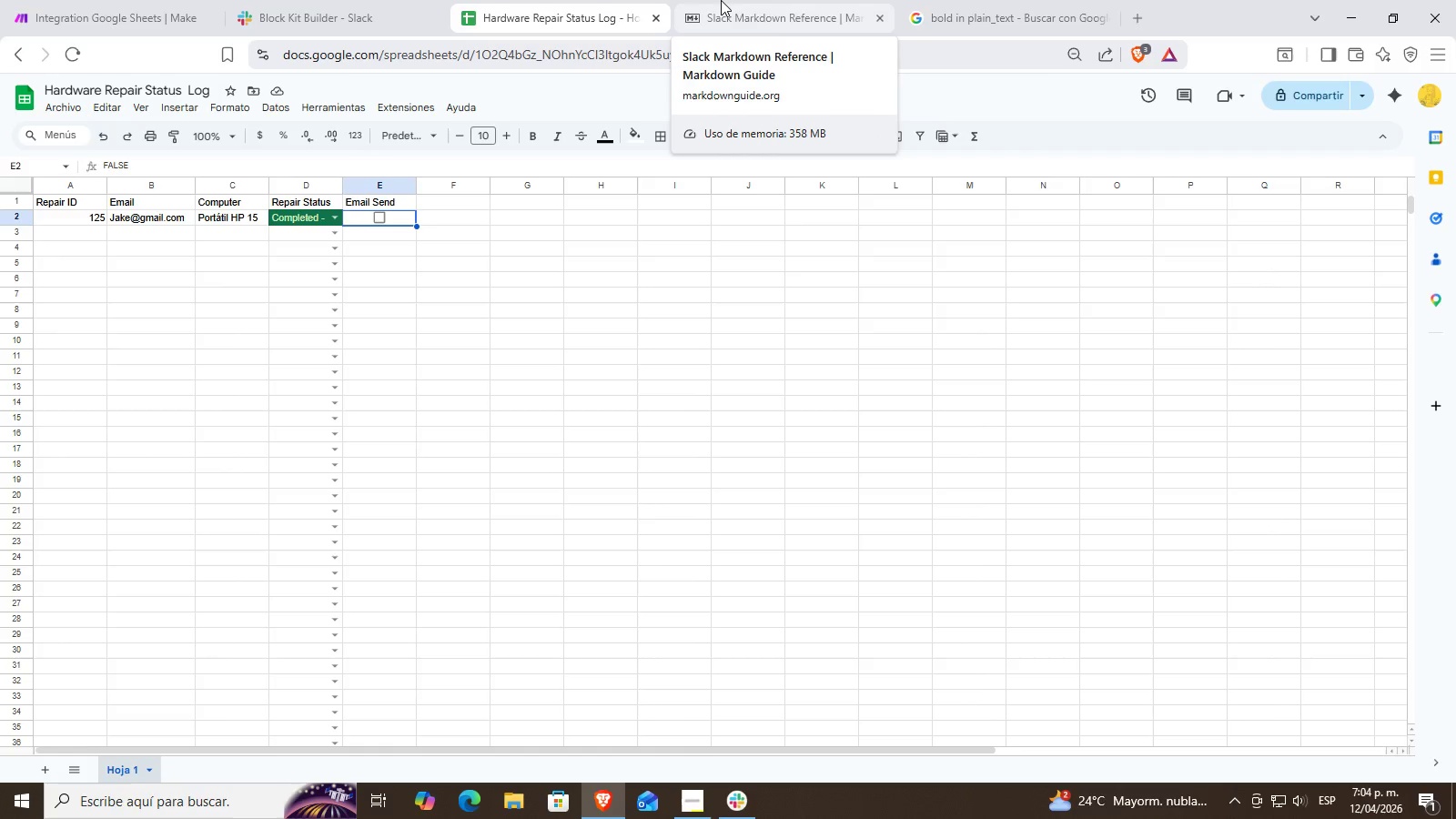 
left_click([232, 0])
 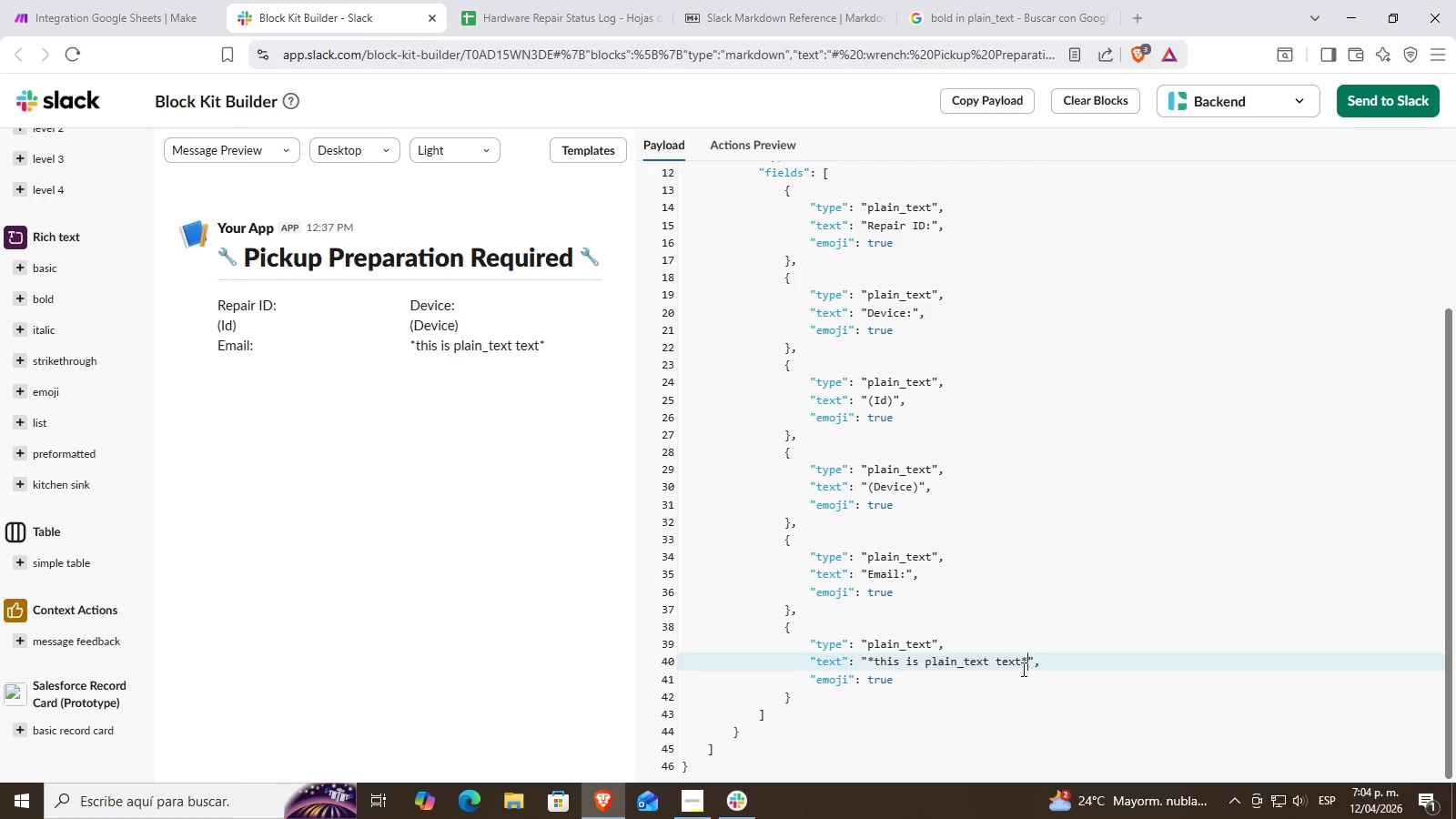 
left_click_drag(start_coordinate=[1026, 655], to_coordinate=[875, 656])
 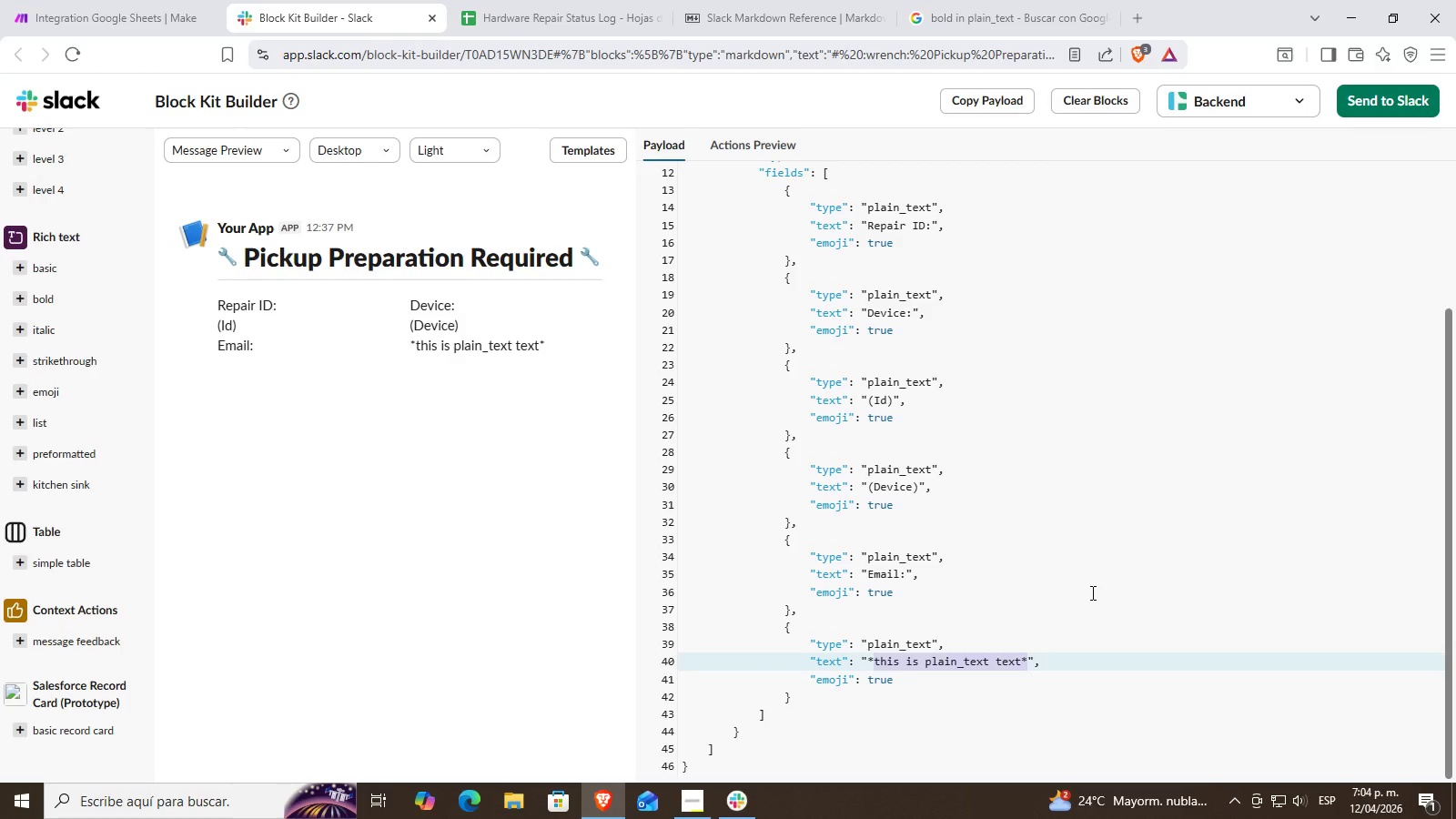 
key(Backspace)
type(Repair Status>)
 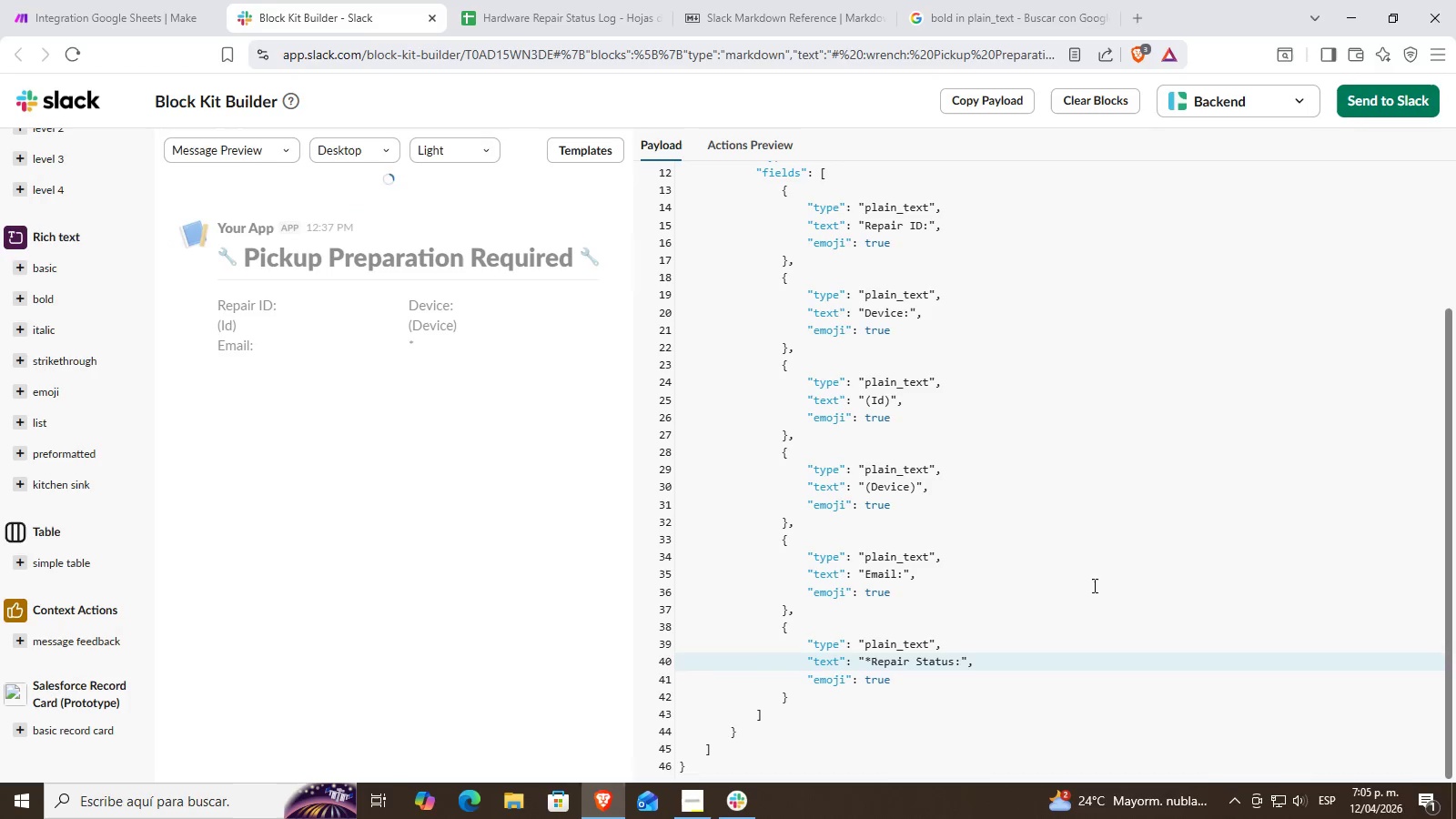 
left_click([870, 664])
 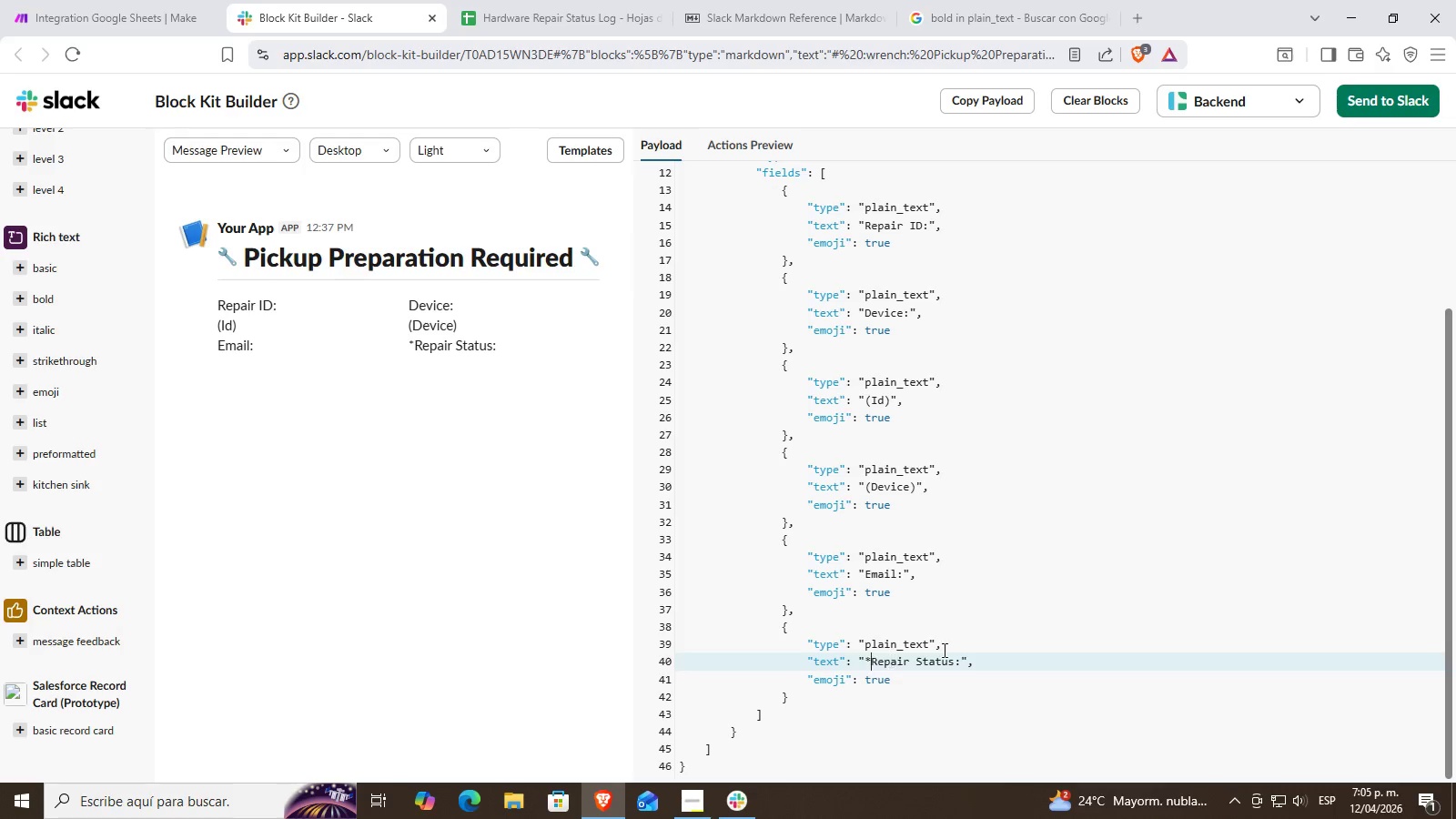 
key(Backspace)
 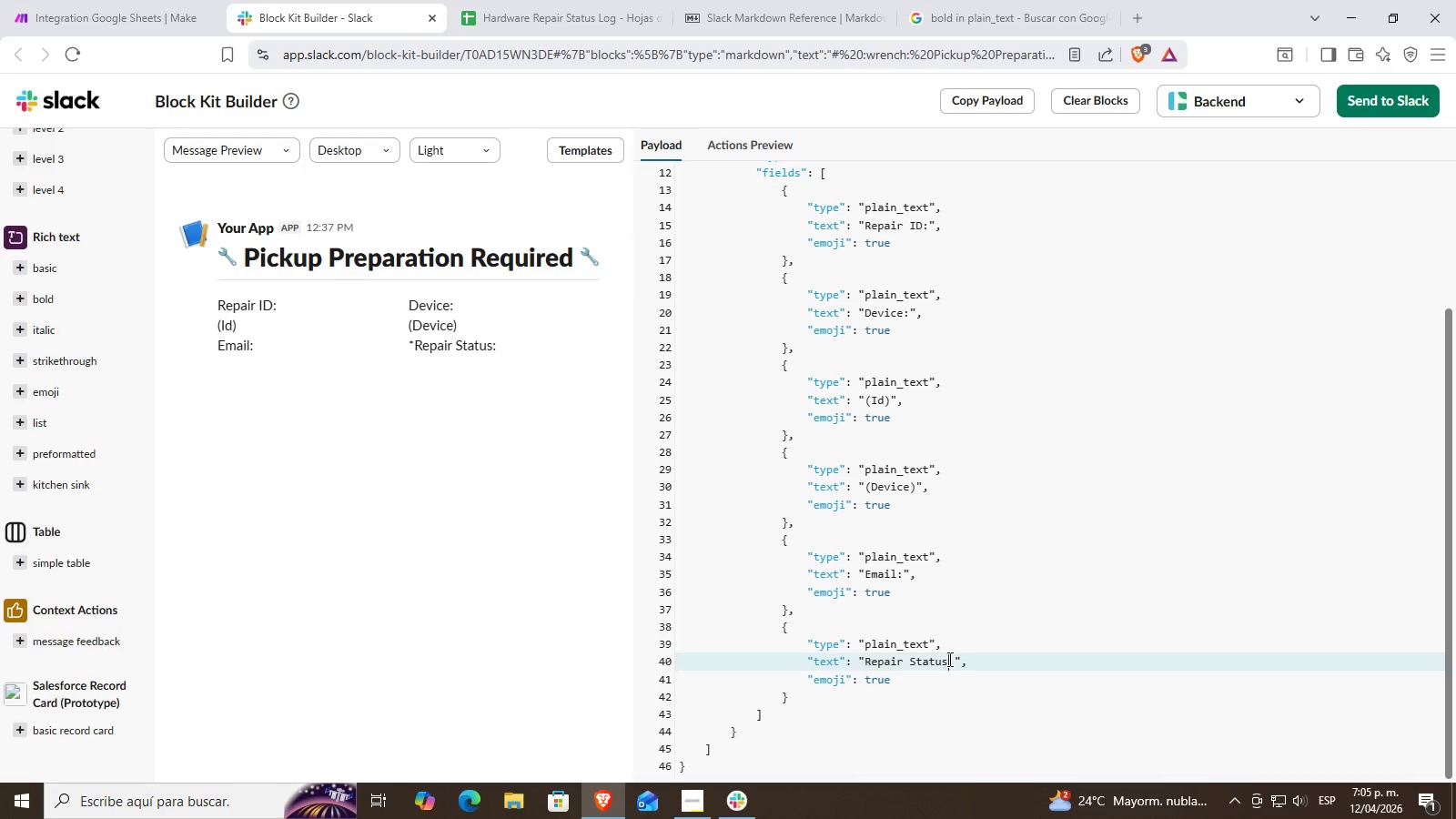 
left_click([948, 659])
 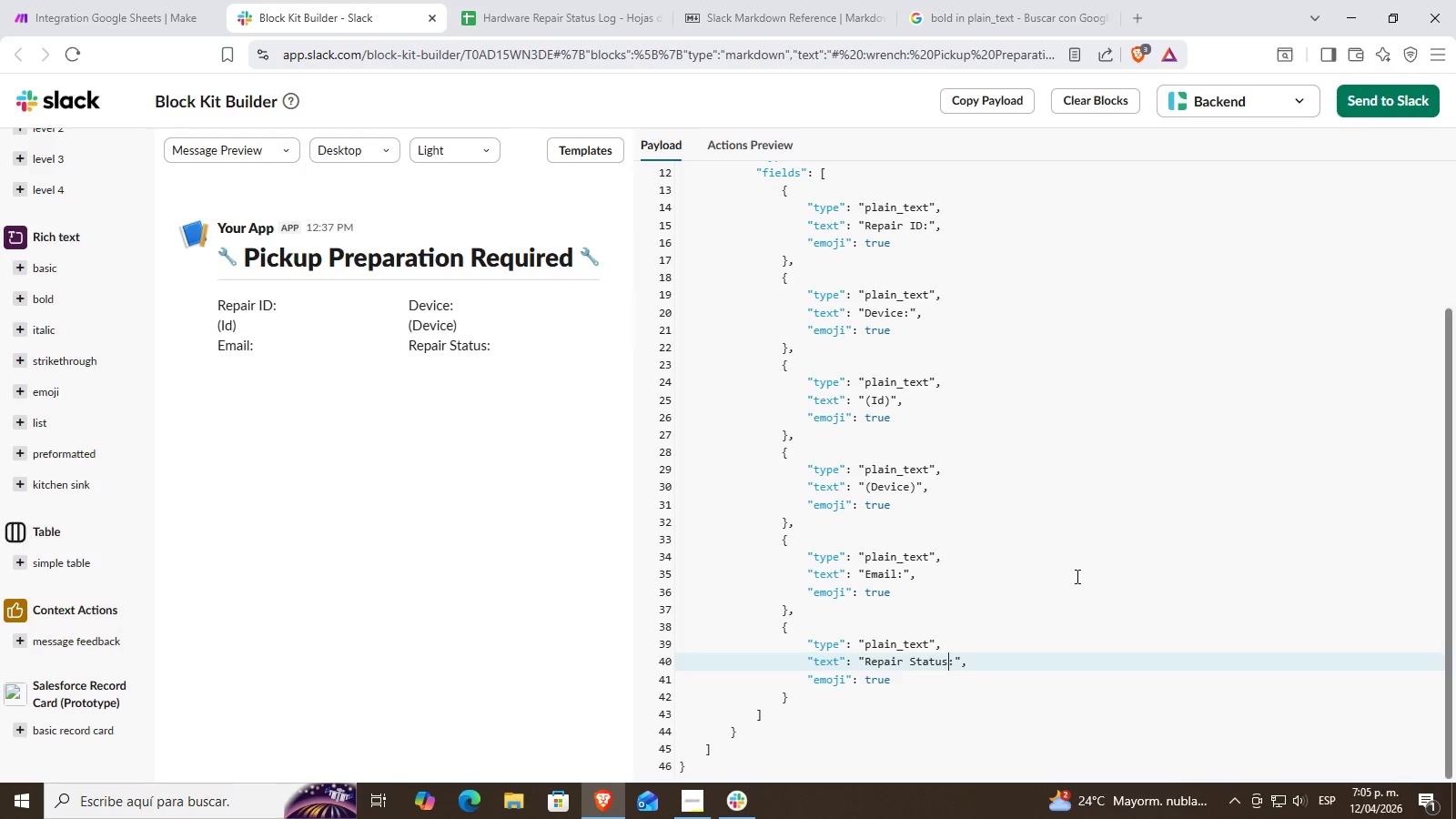 
double_click([785, 610])
 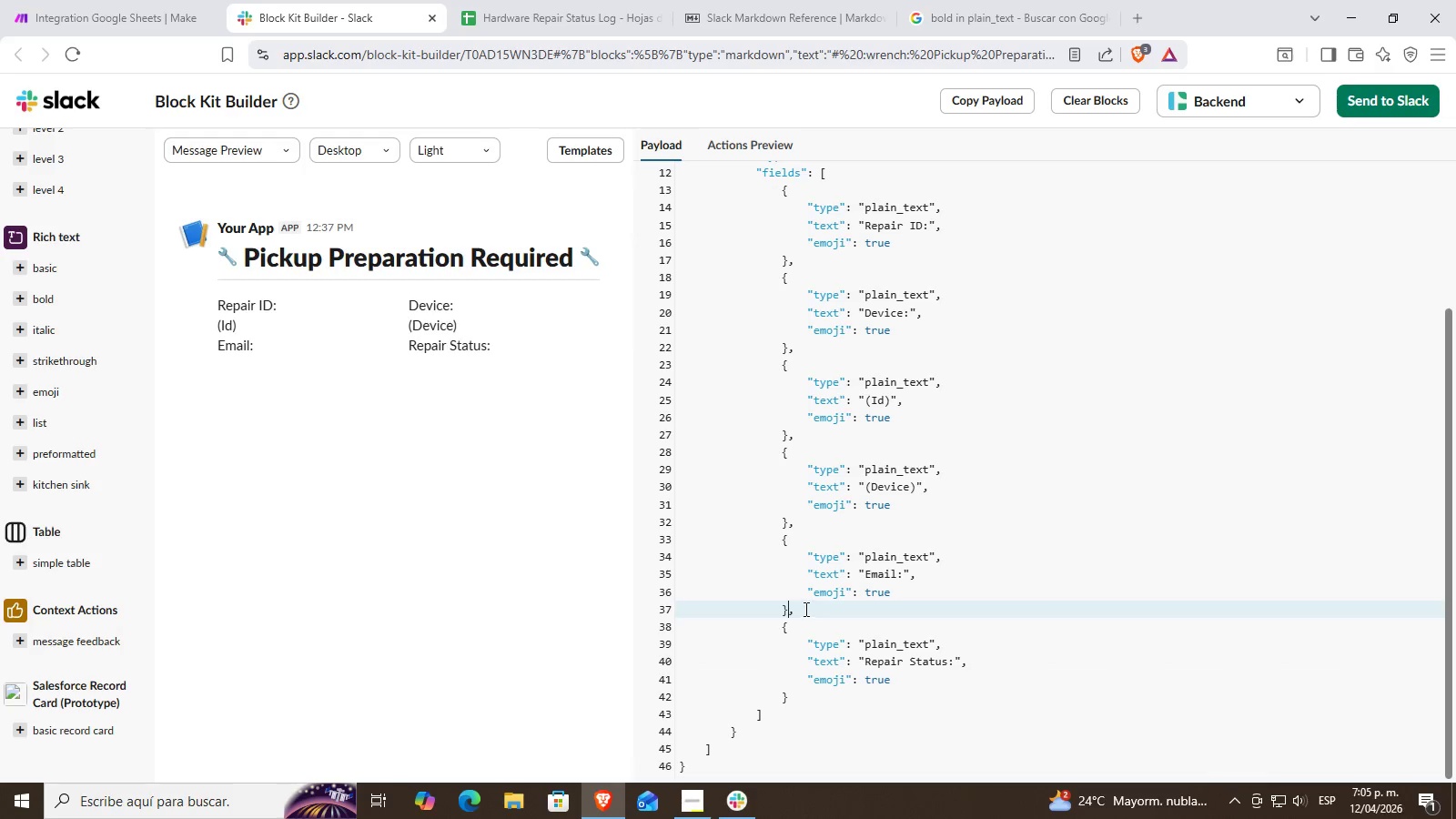 
left_click([803, 609])
 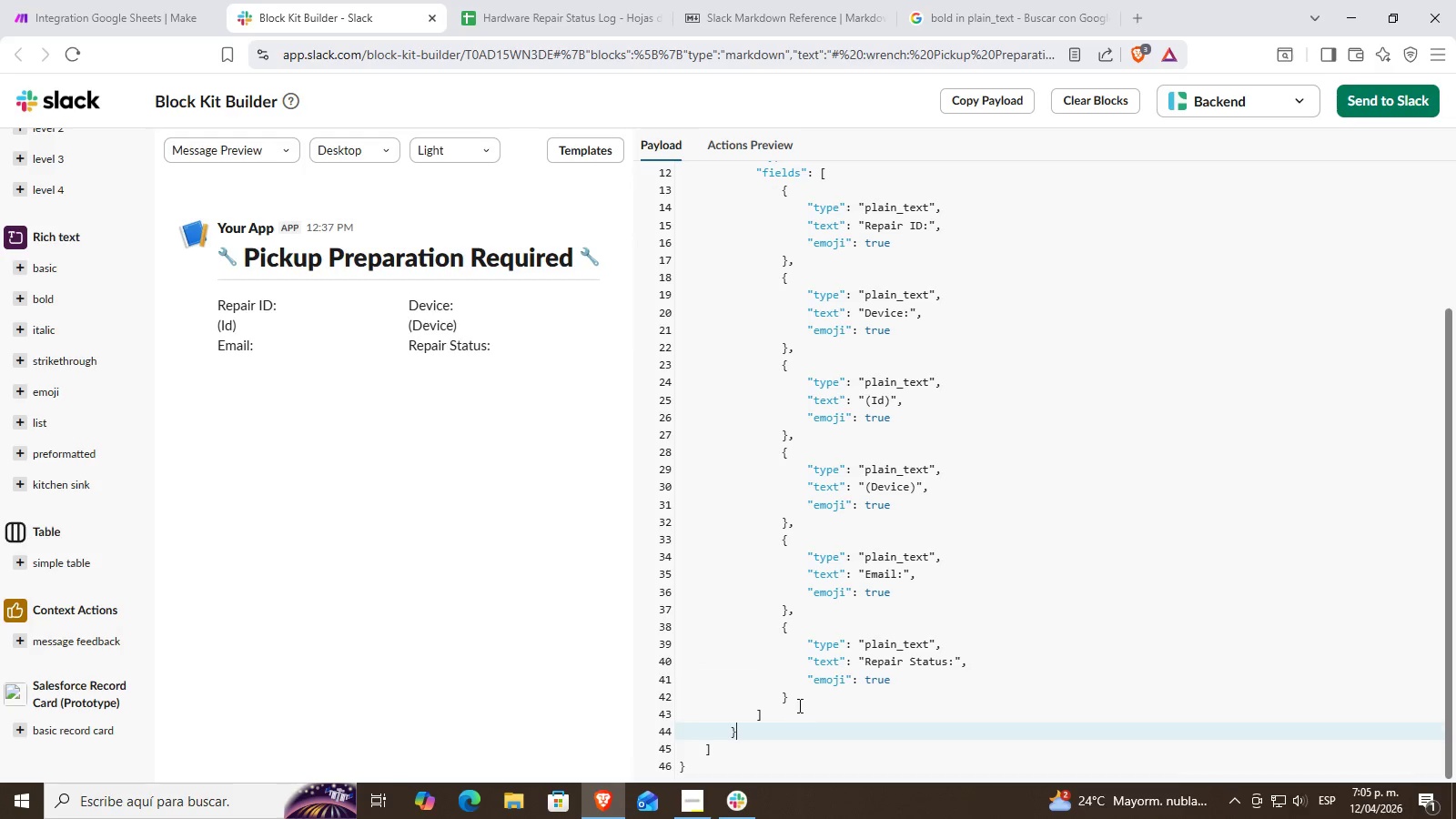 
triple_click([797, 693])
 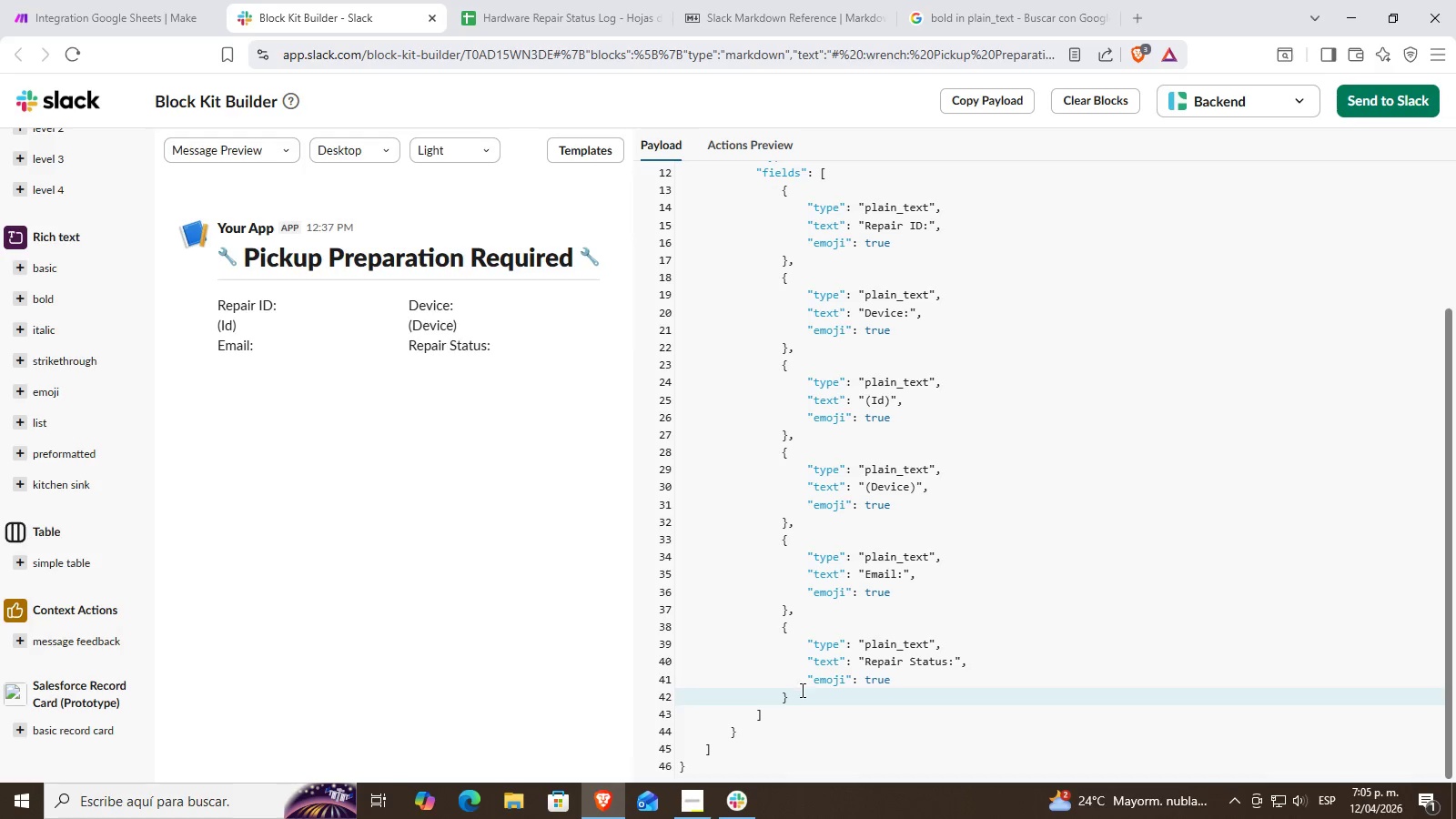 
left_click_drag(start_coordinate=[800, 696], to_coordinate=[775, 631])
 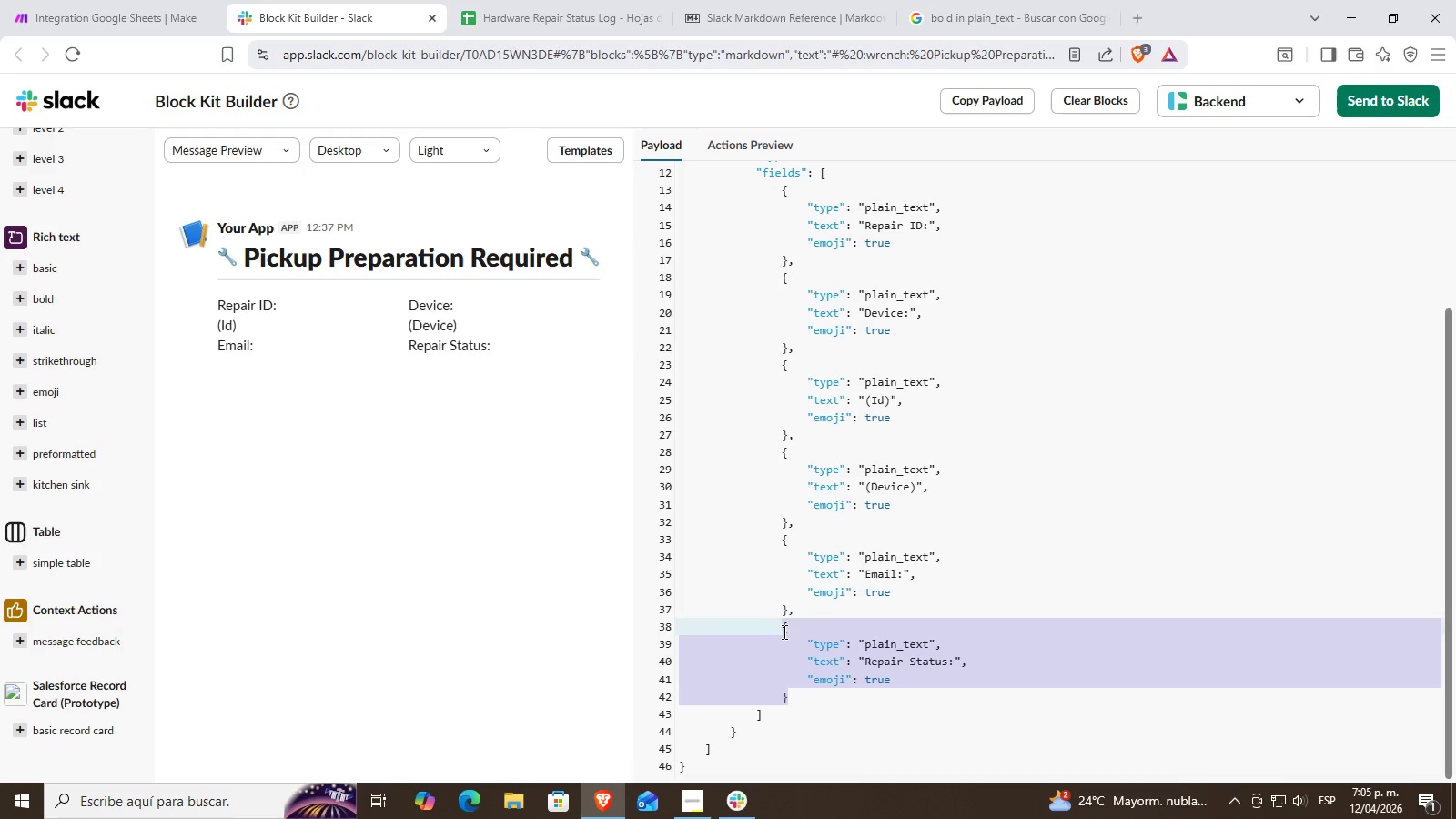 
key(Control+ControlLeft)
 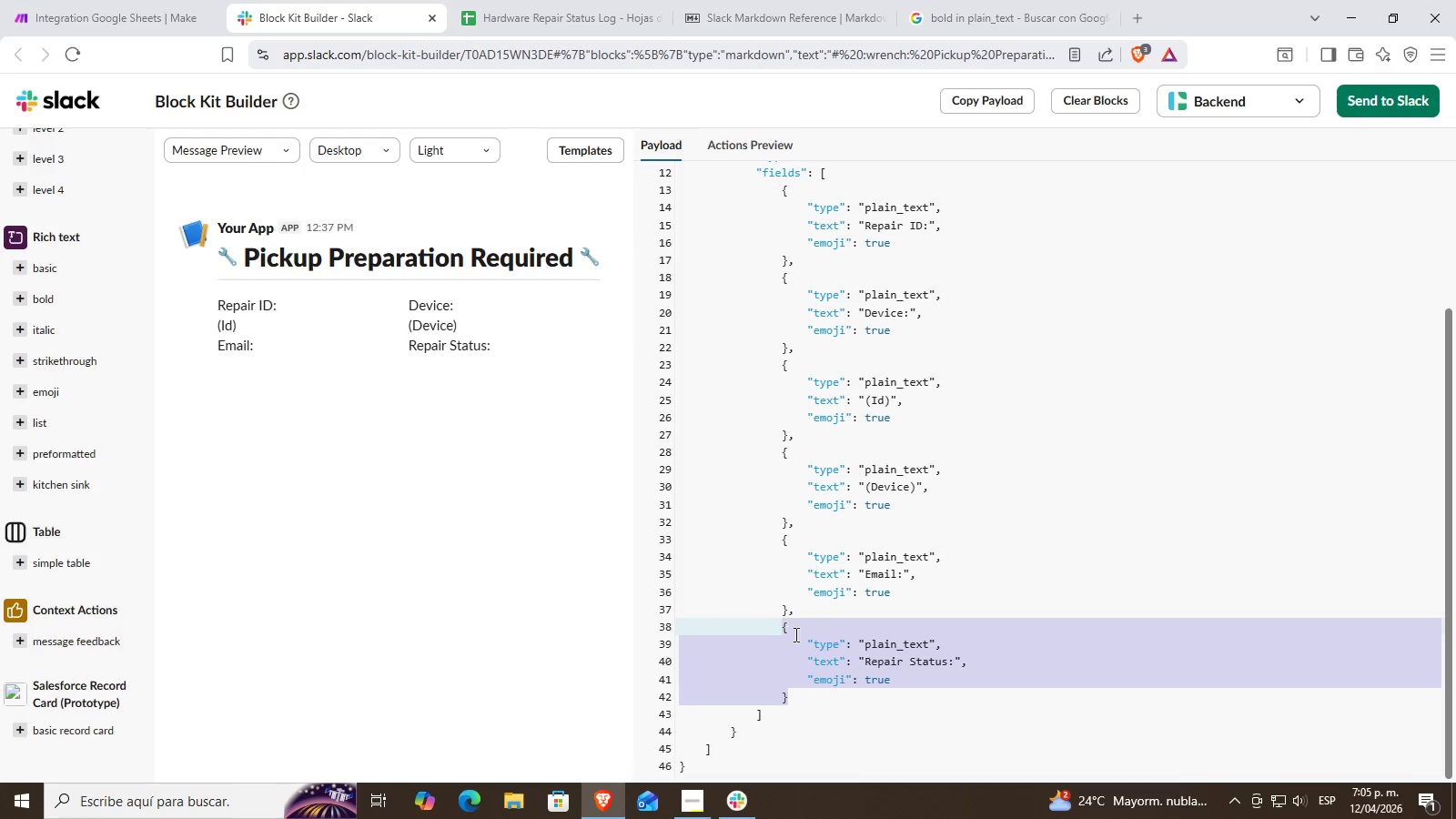 
key(Control+C)
 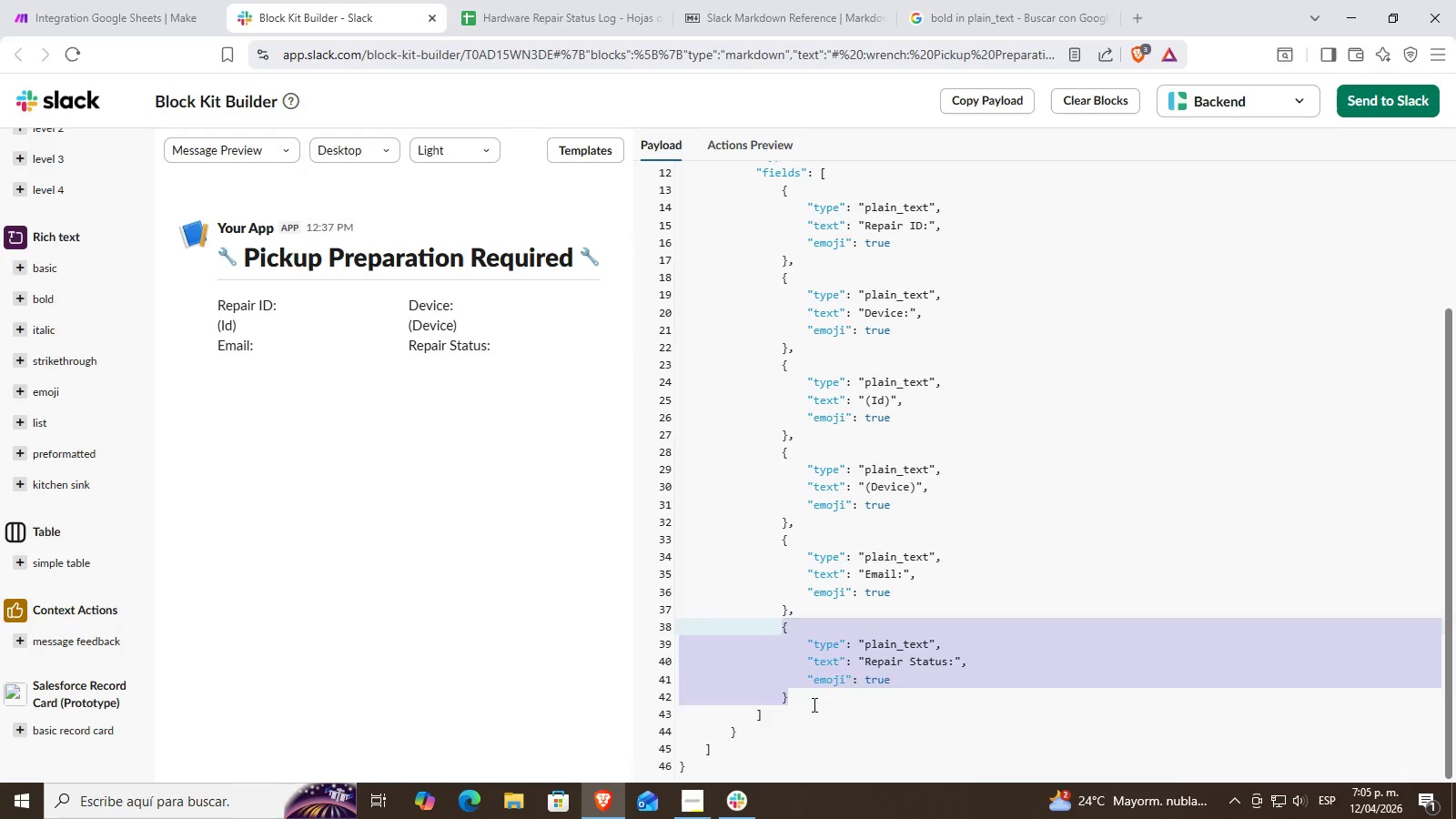 
left_click([813, 704])
 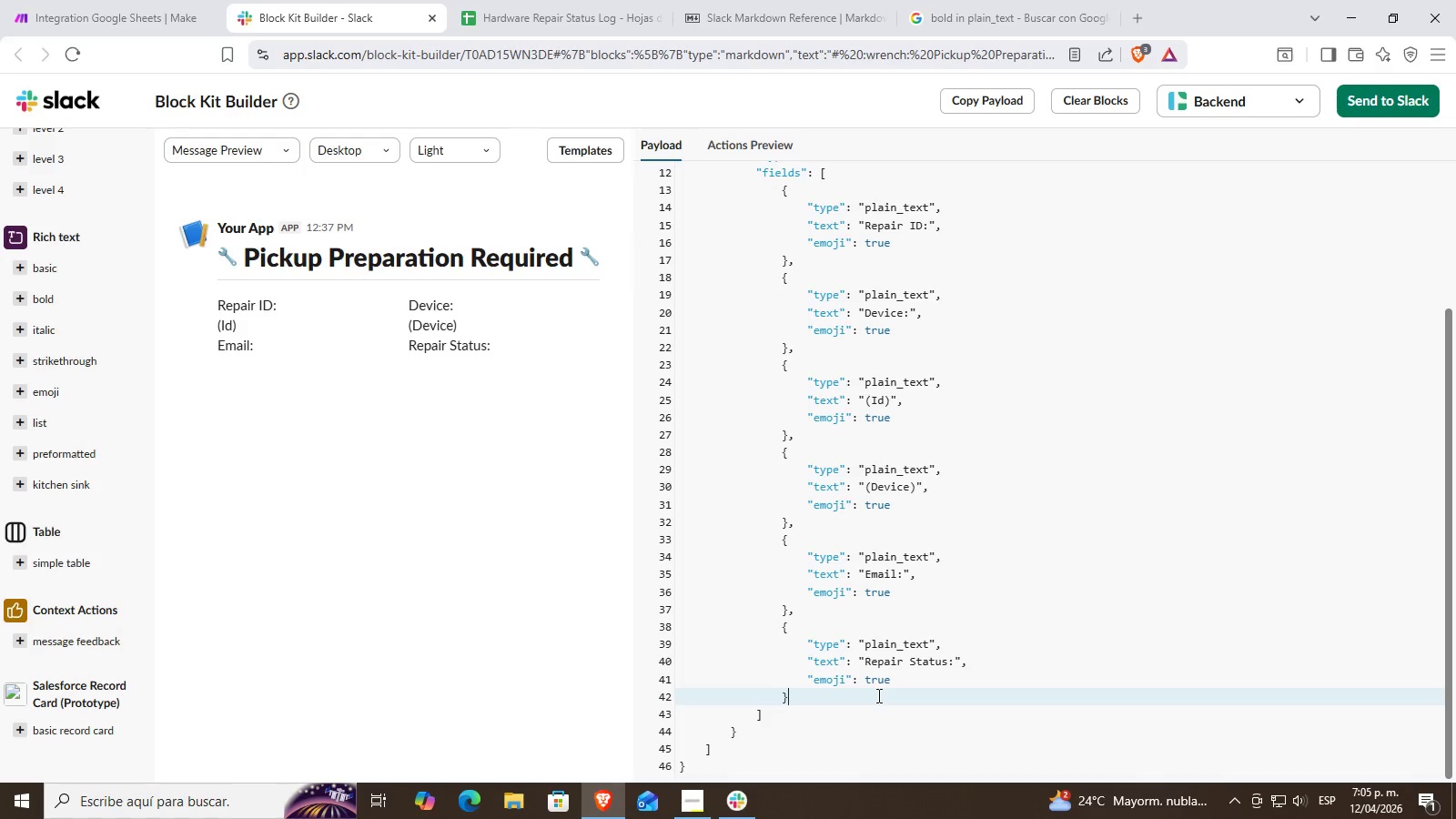 
key(Comma)
 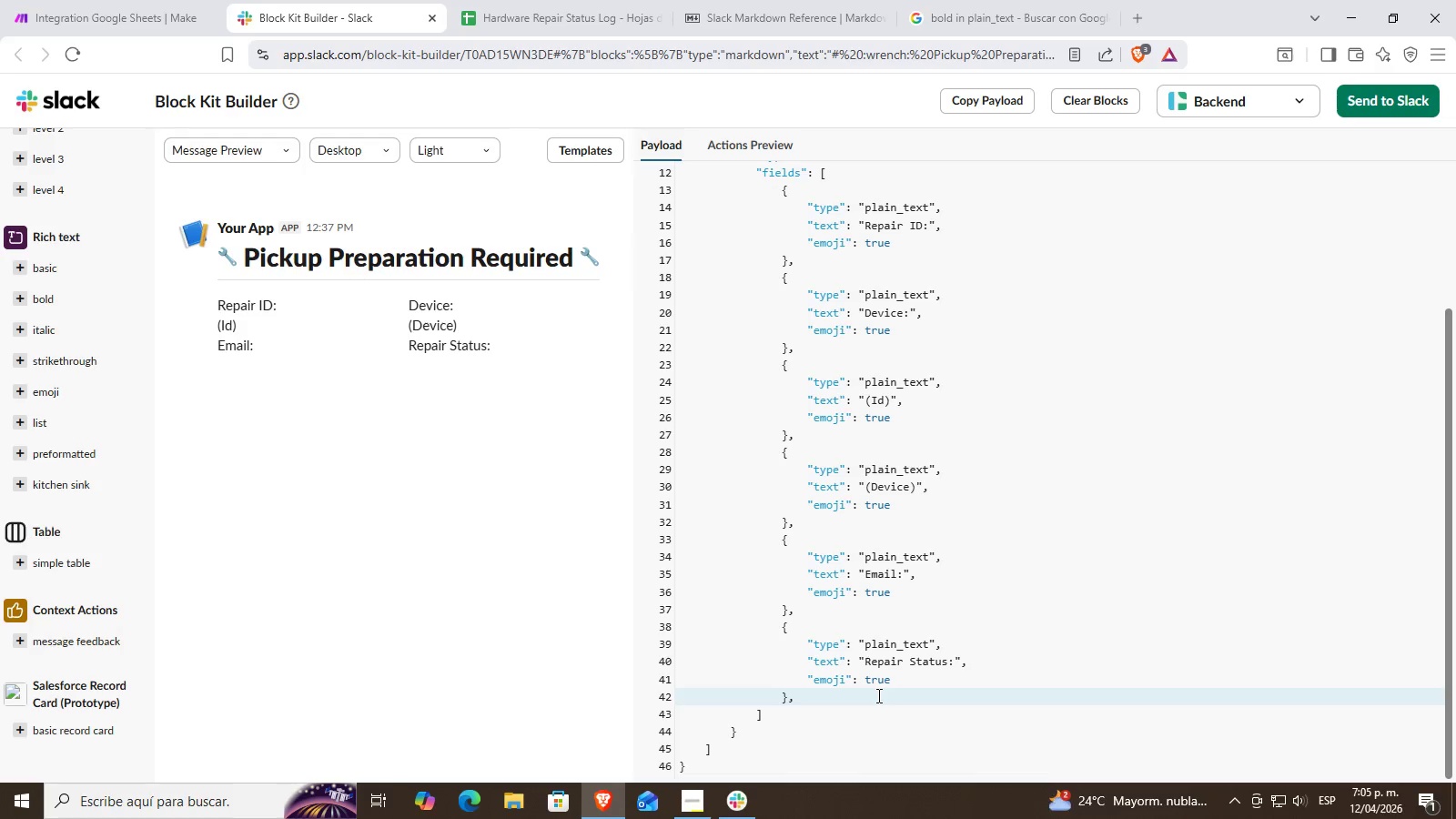 
key(ArrowRight)
 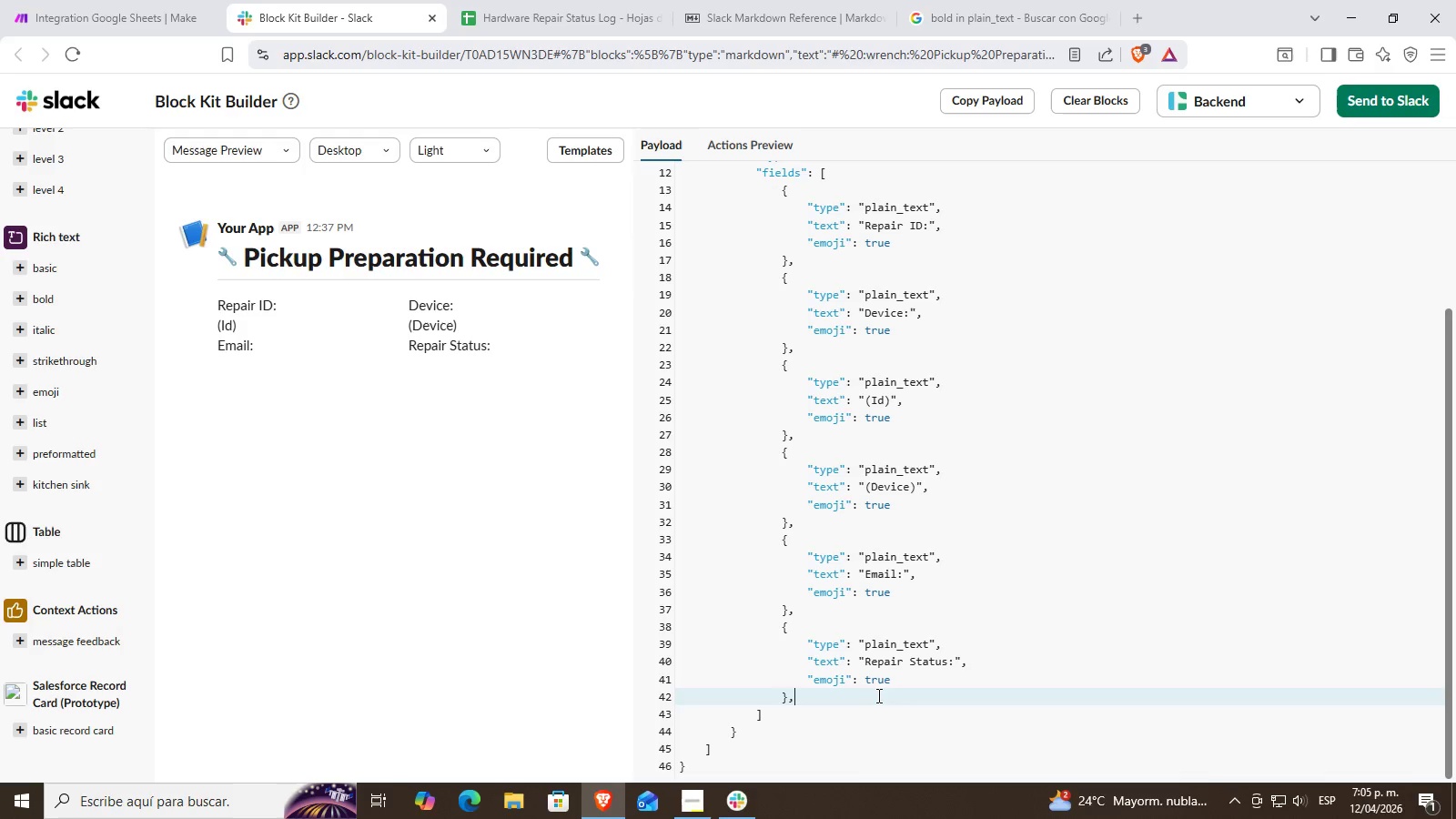 
key(Enter)
 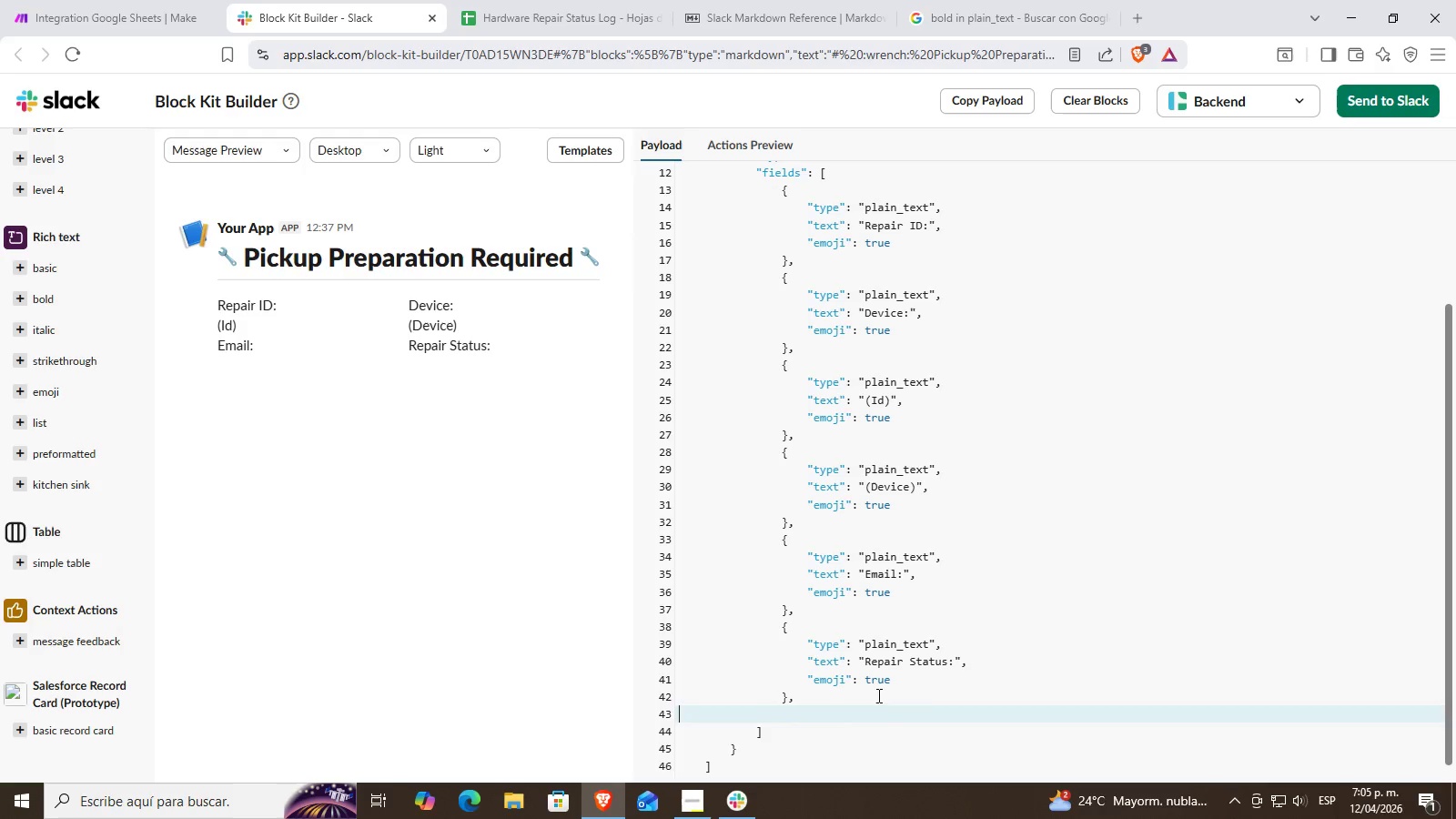 
key(Control+ControlLeft)
 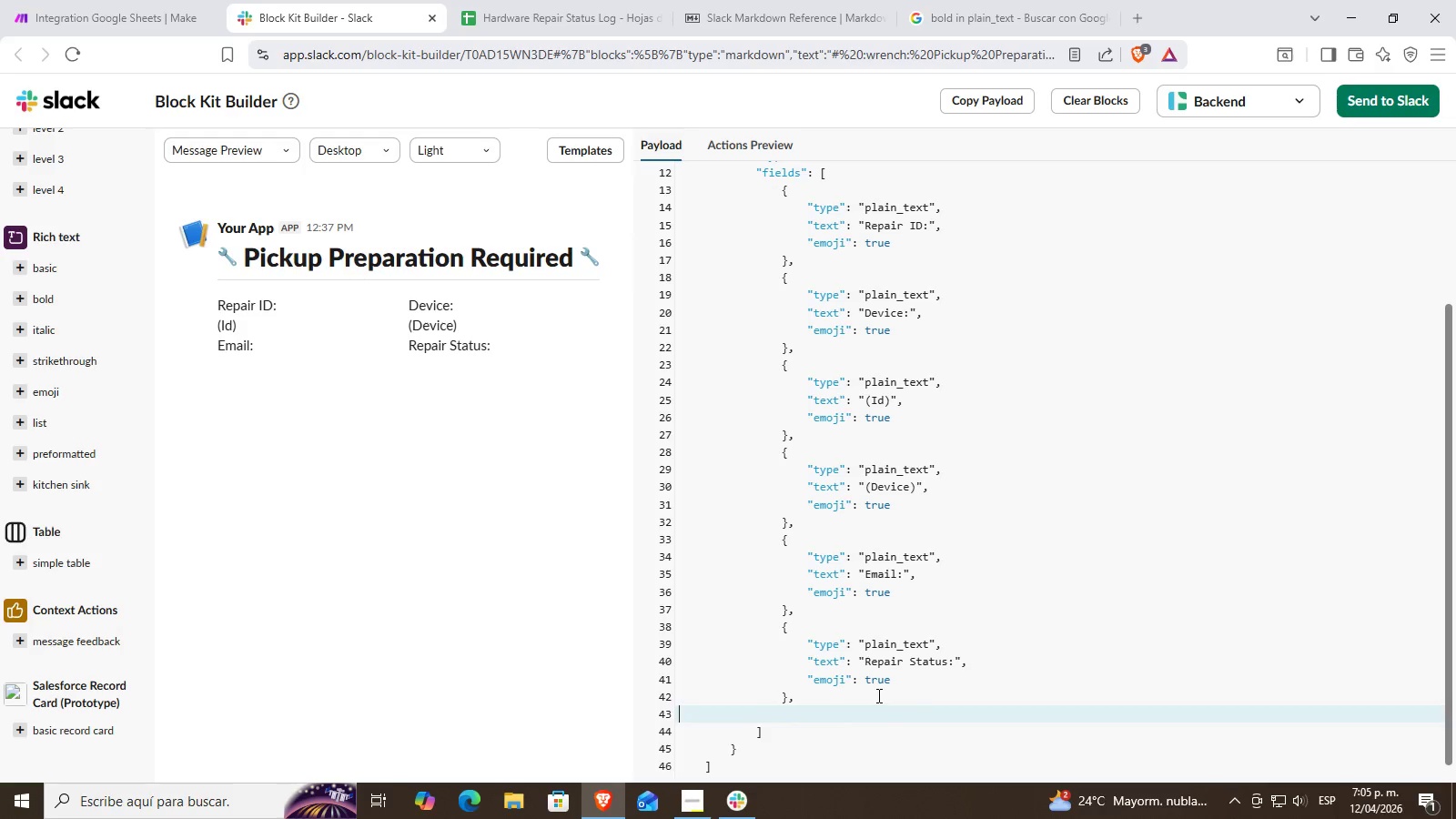 
key(Control+V)
 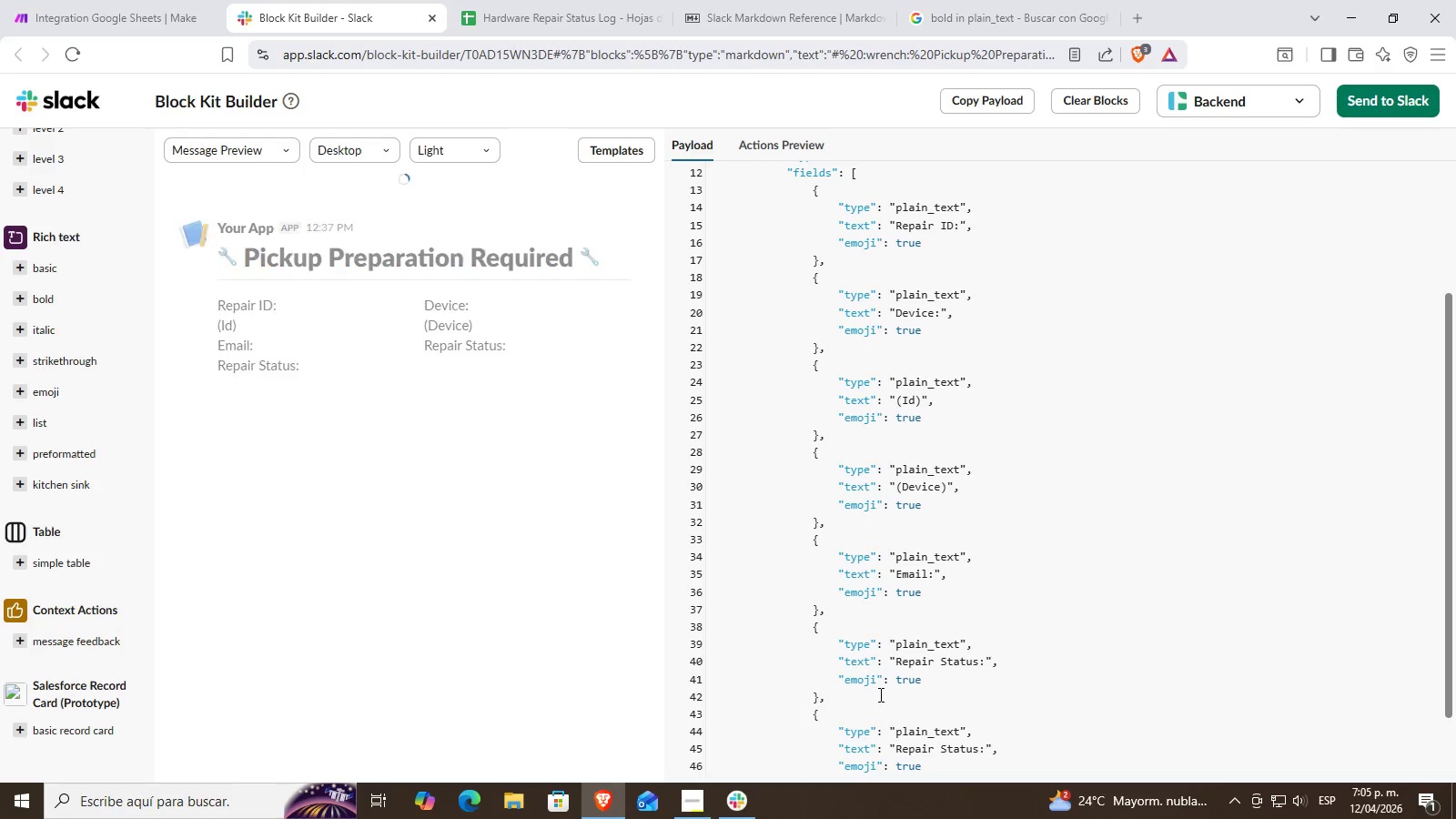 
scroll: coordinate [1110, 538], scroll_direction: down, amount: 5.0
 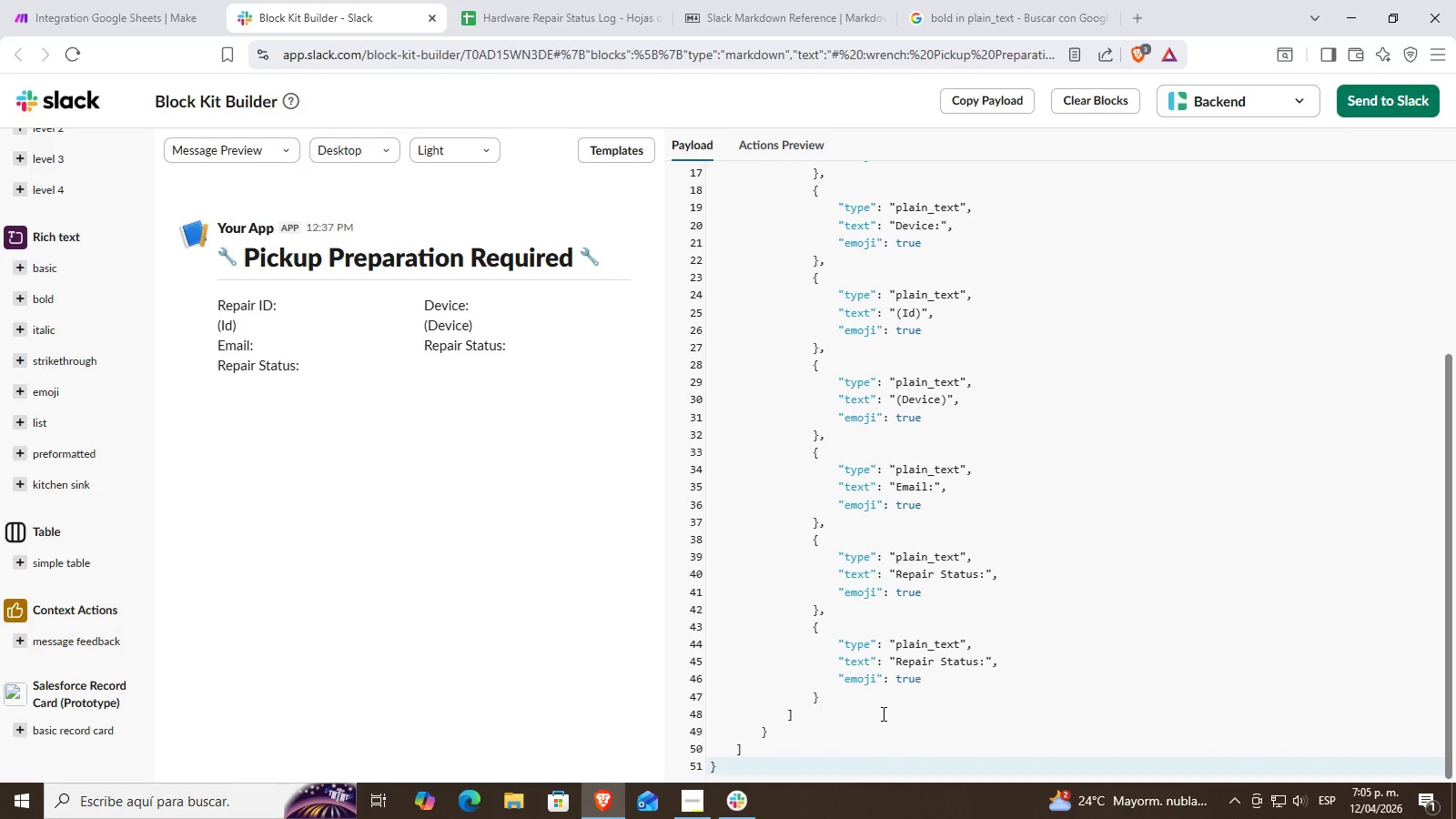 
double_click([882, 713])
 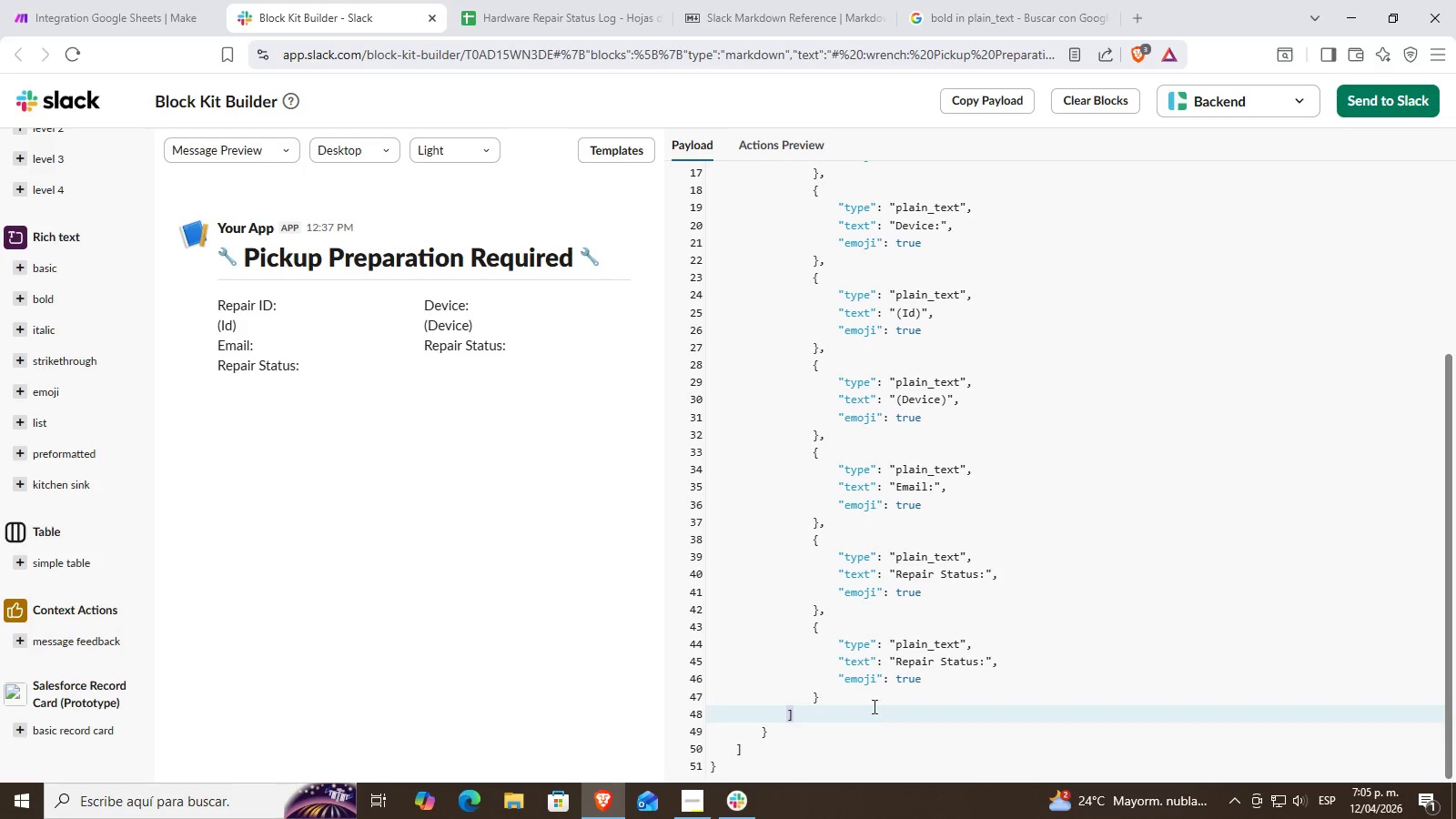 
triple_click([860, 692])
 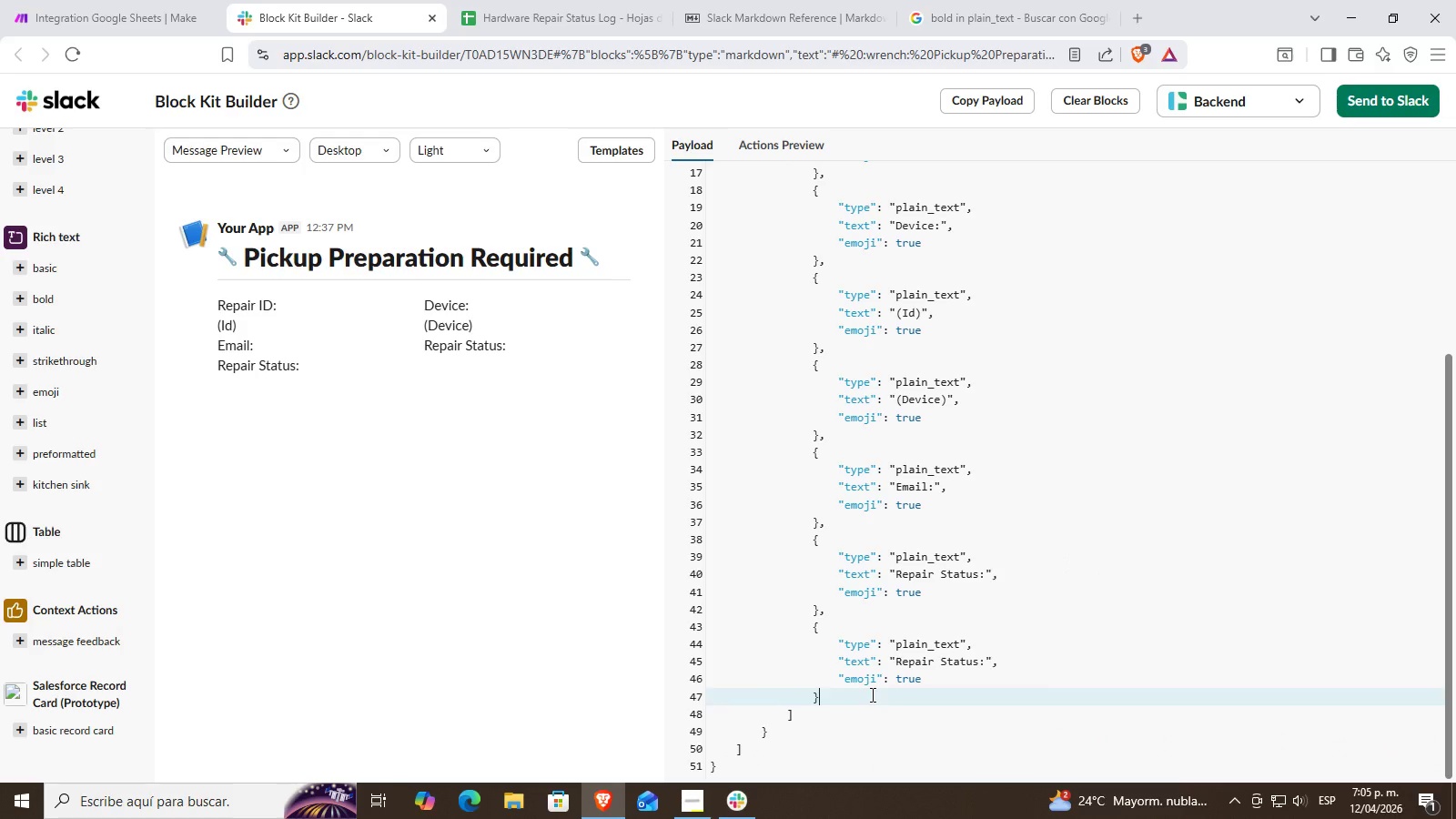 
key(Period)
 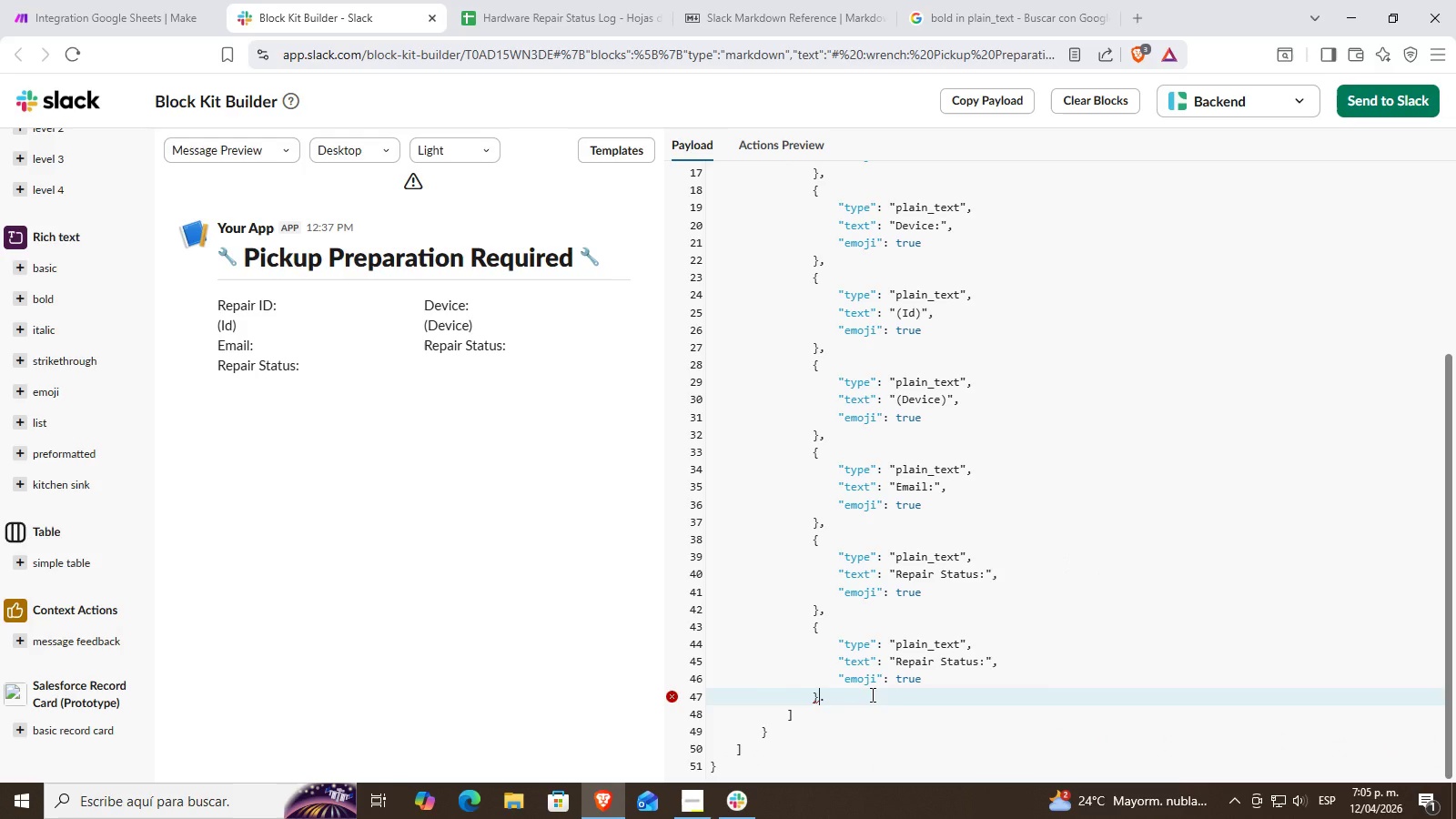 
key(Delete)
 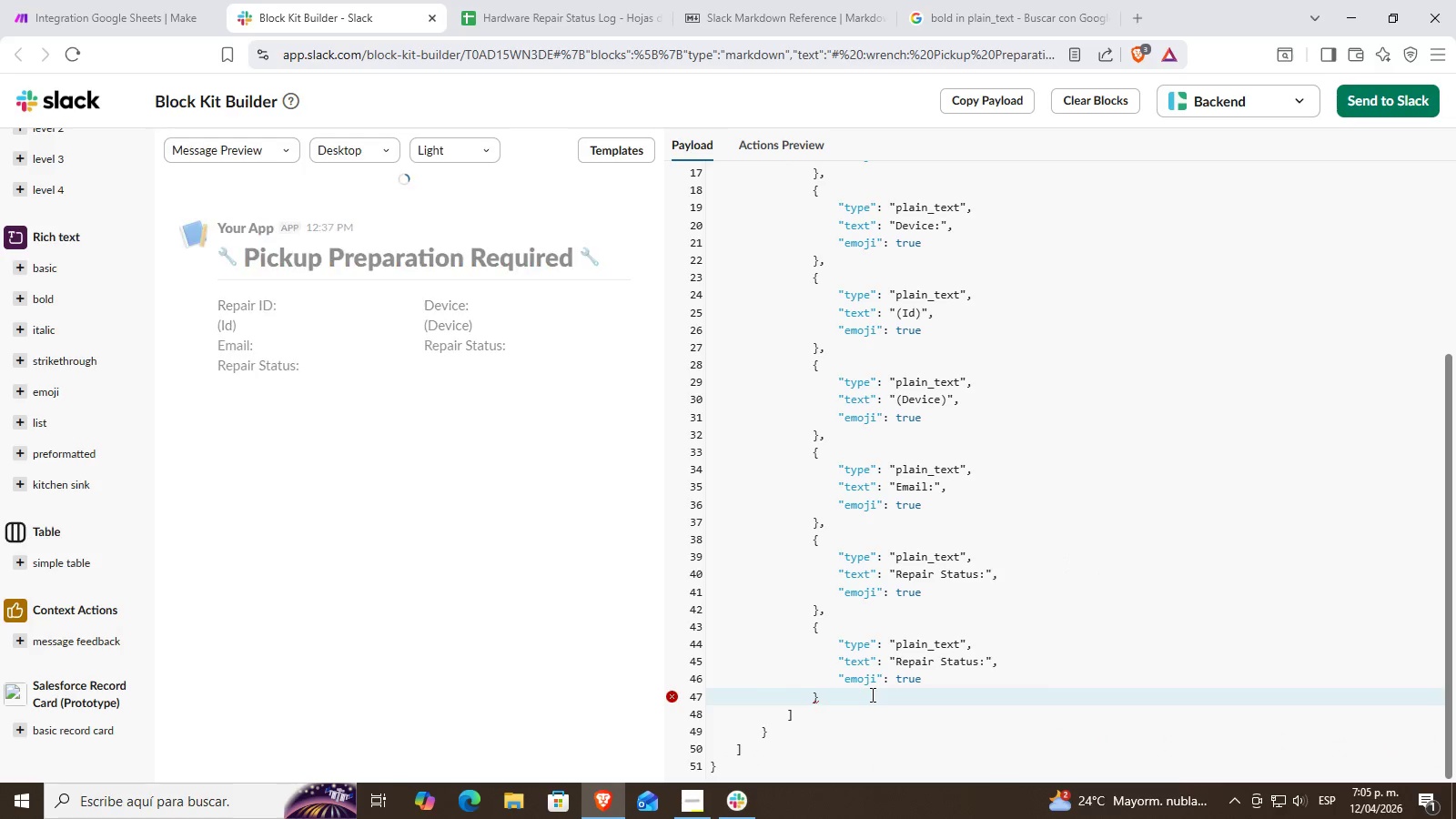 
key(Comma)
 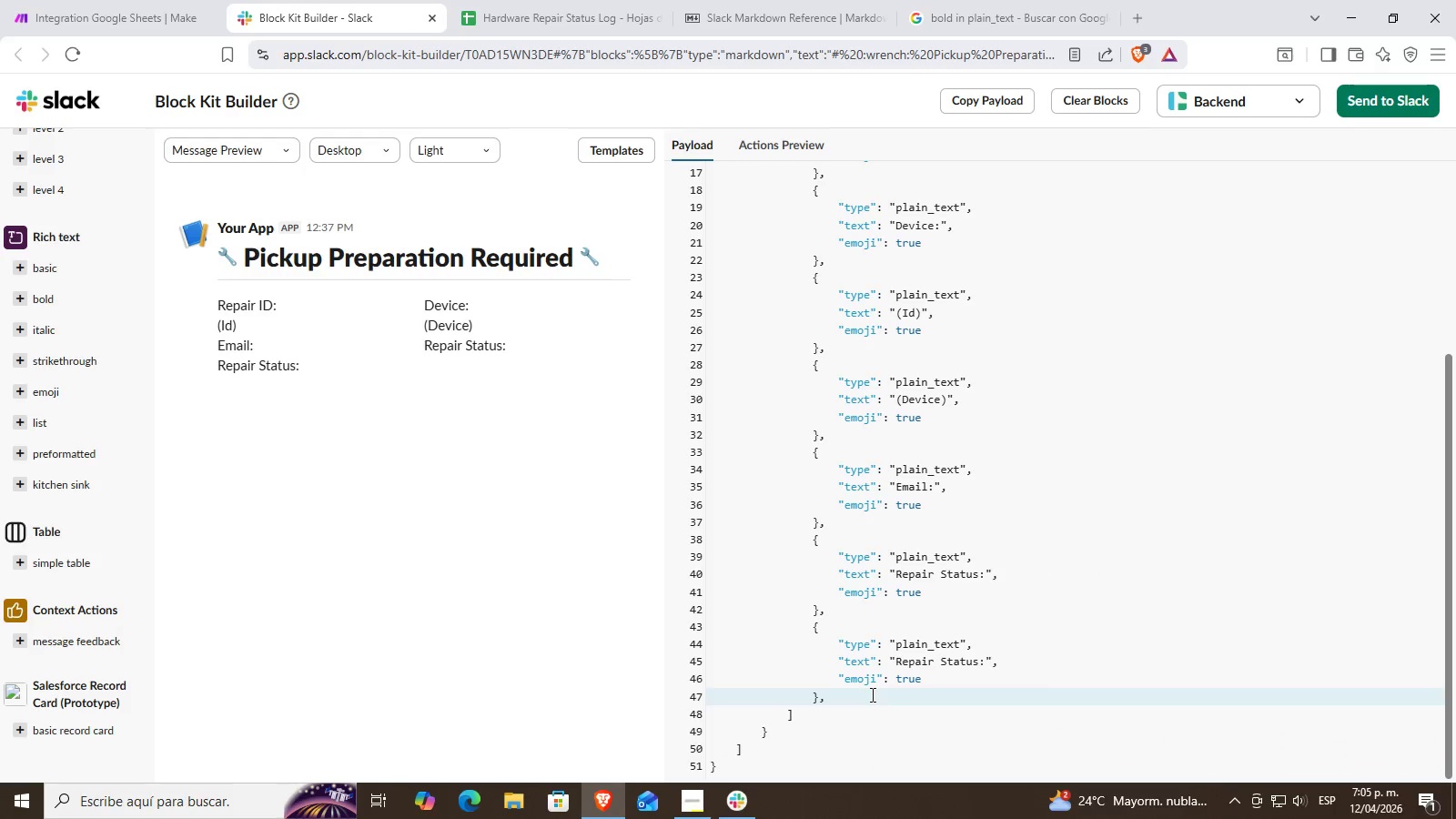 
key(Enter)
 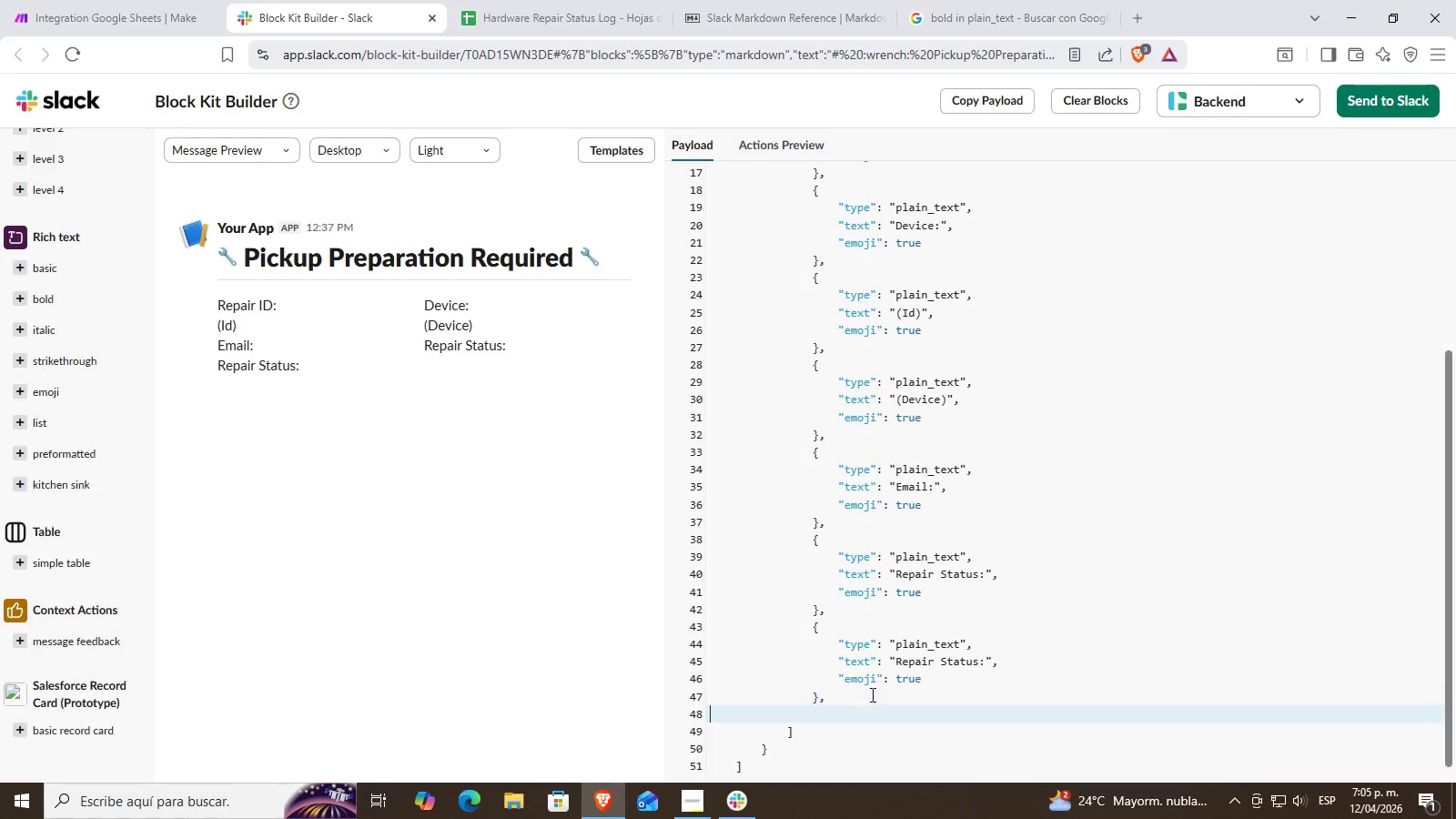 
key(Control+ControlLeft)
 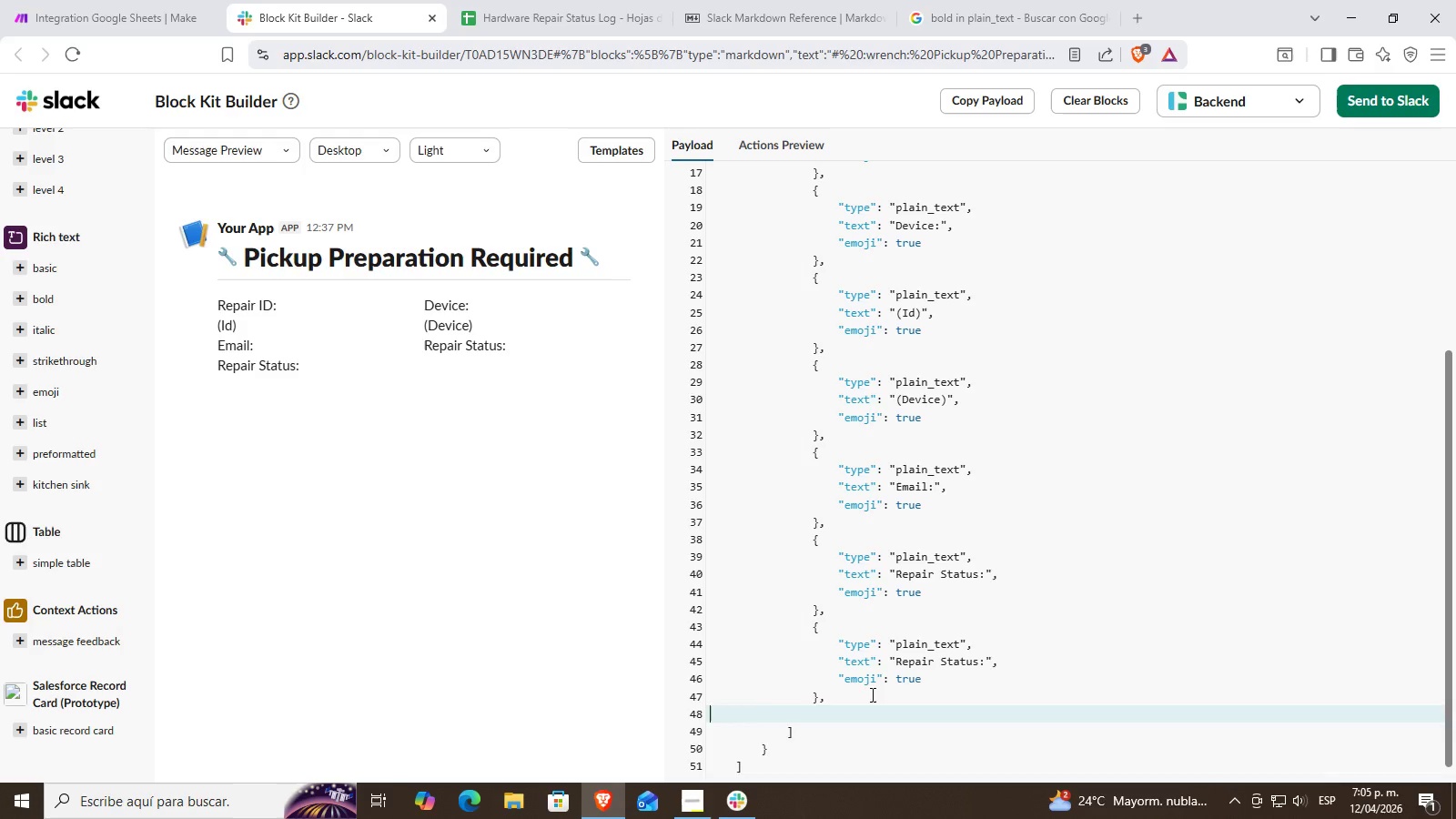 
key(Control+V)
 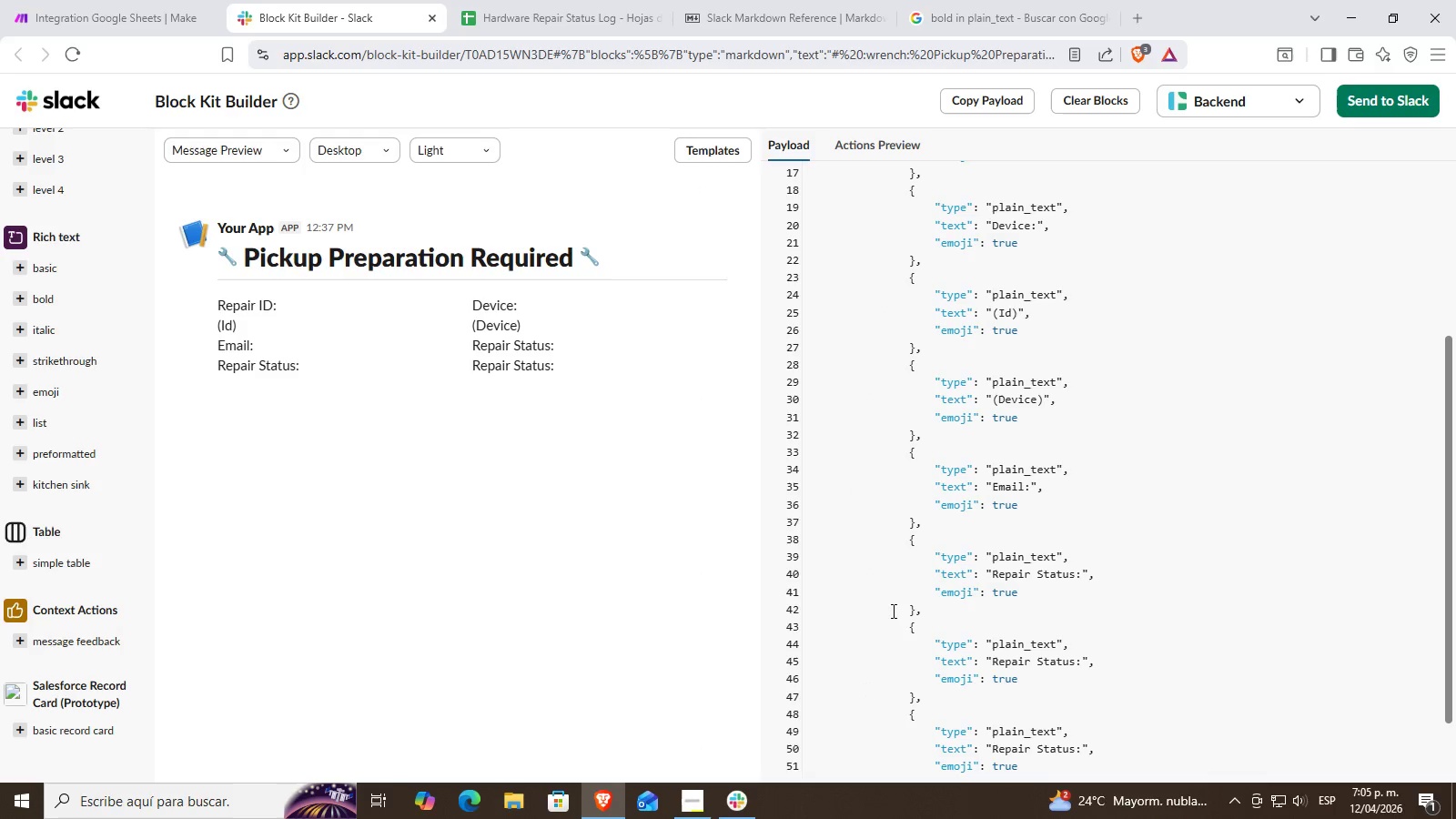 
scroll: coordinate [1017, 611], scroll_direction: down, amount: 3.0
 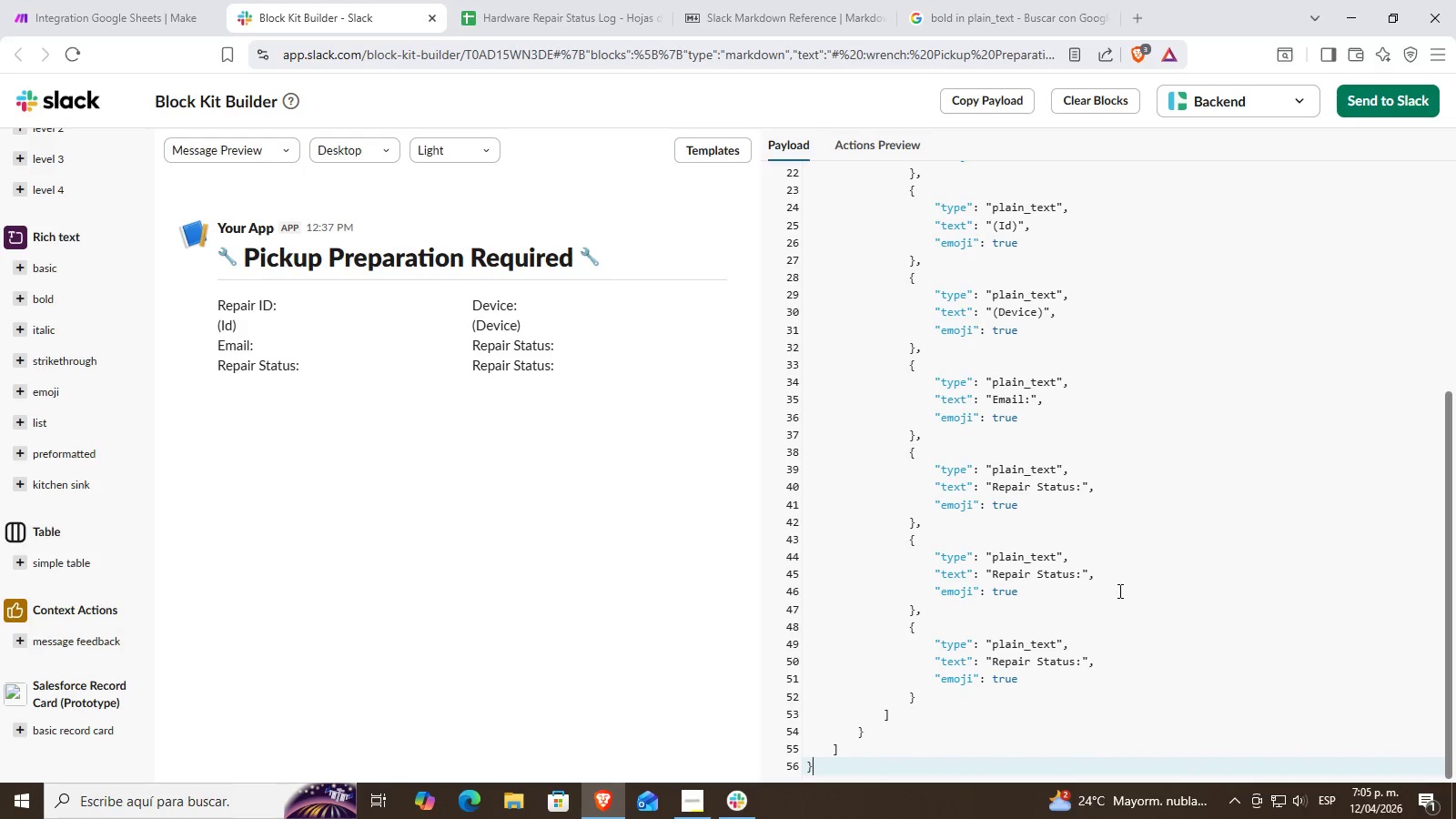 
double_click([1015, 575])
 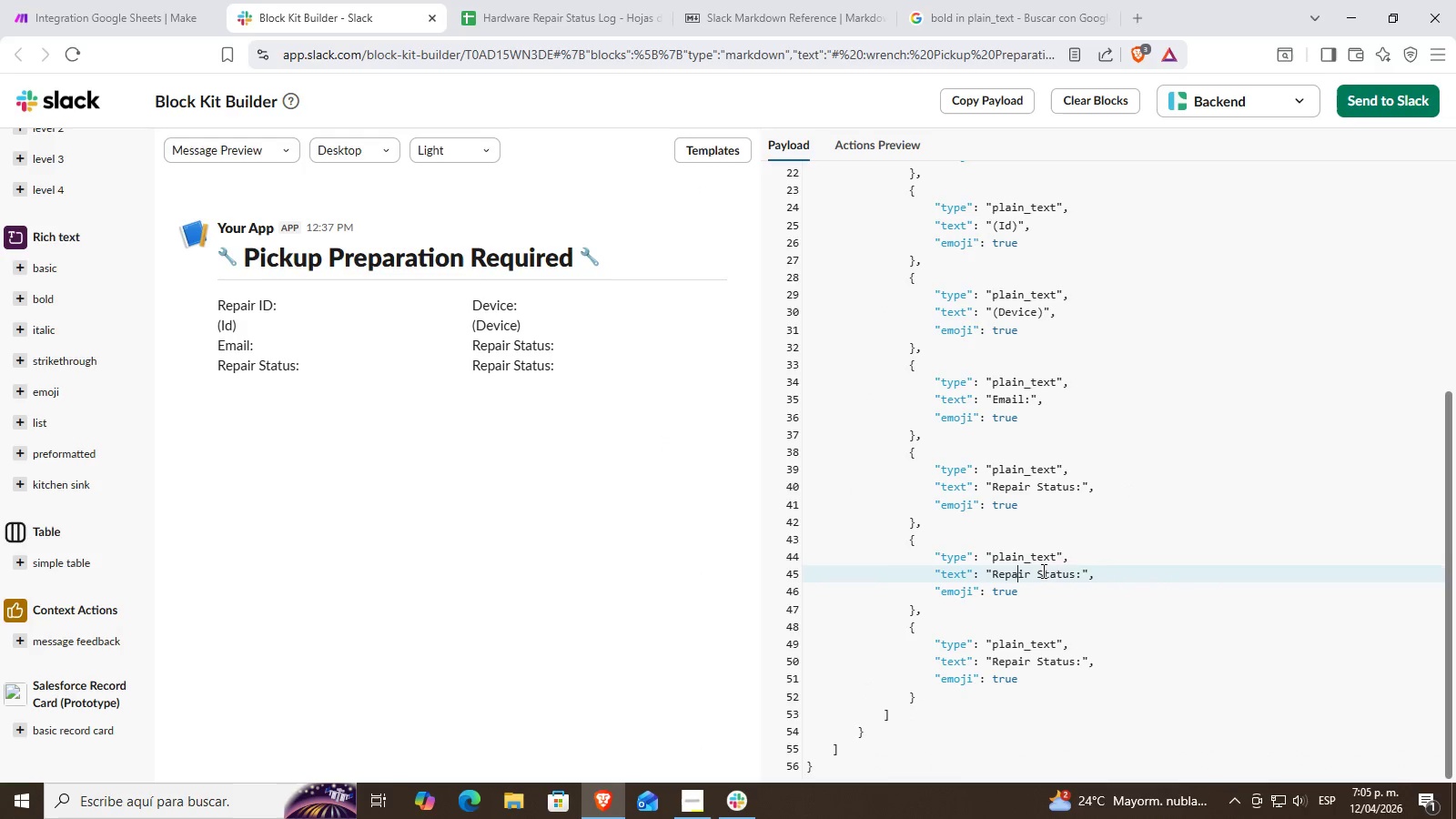 
left_click([1075, 572])
 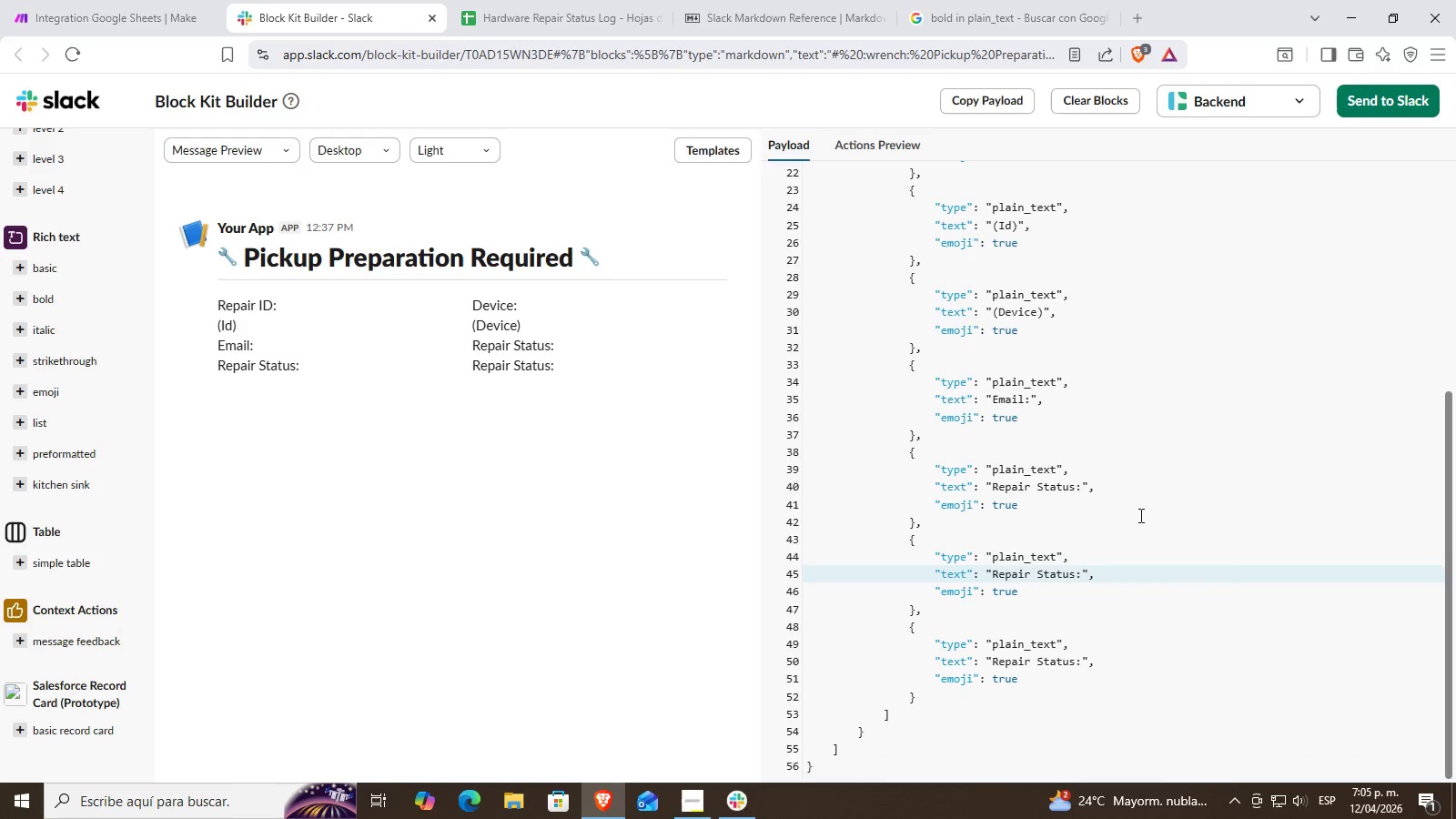 
key(Backspace)
 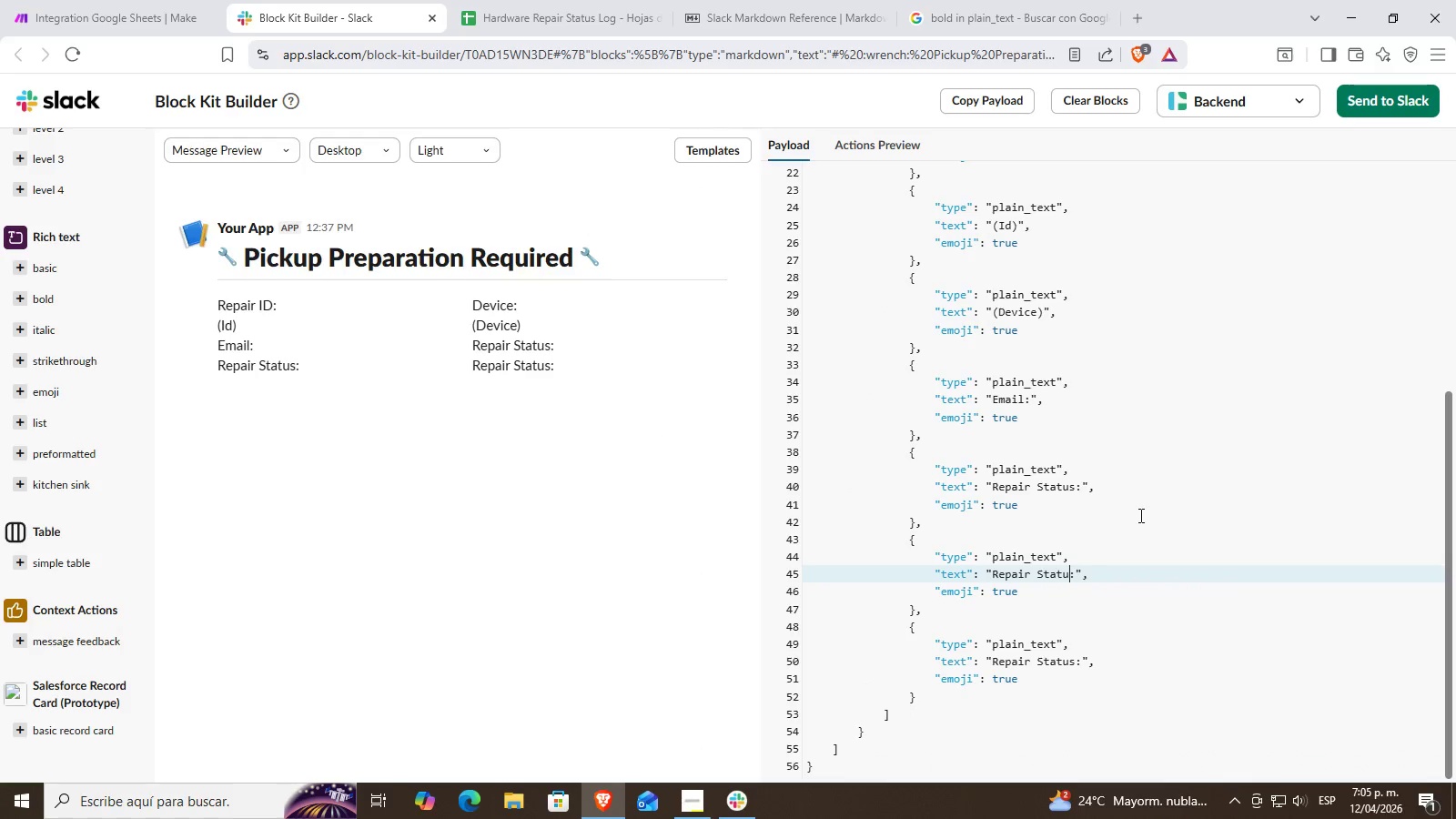 
key(Backspace)
 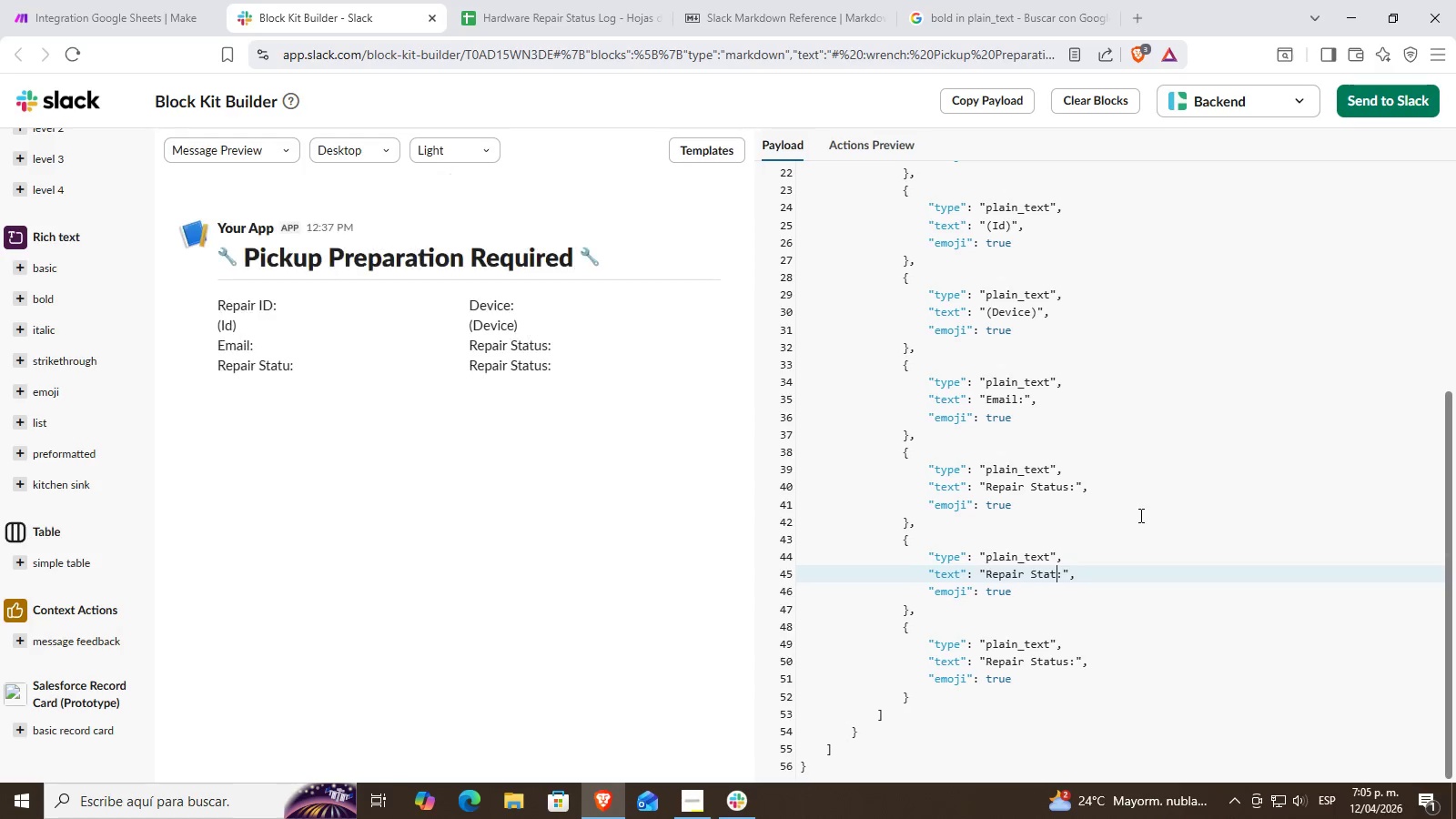 
key(Backspace)
 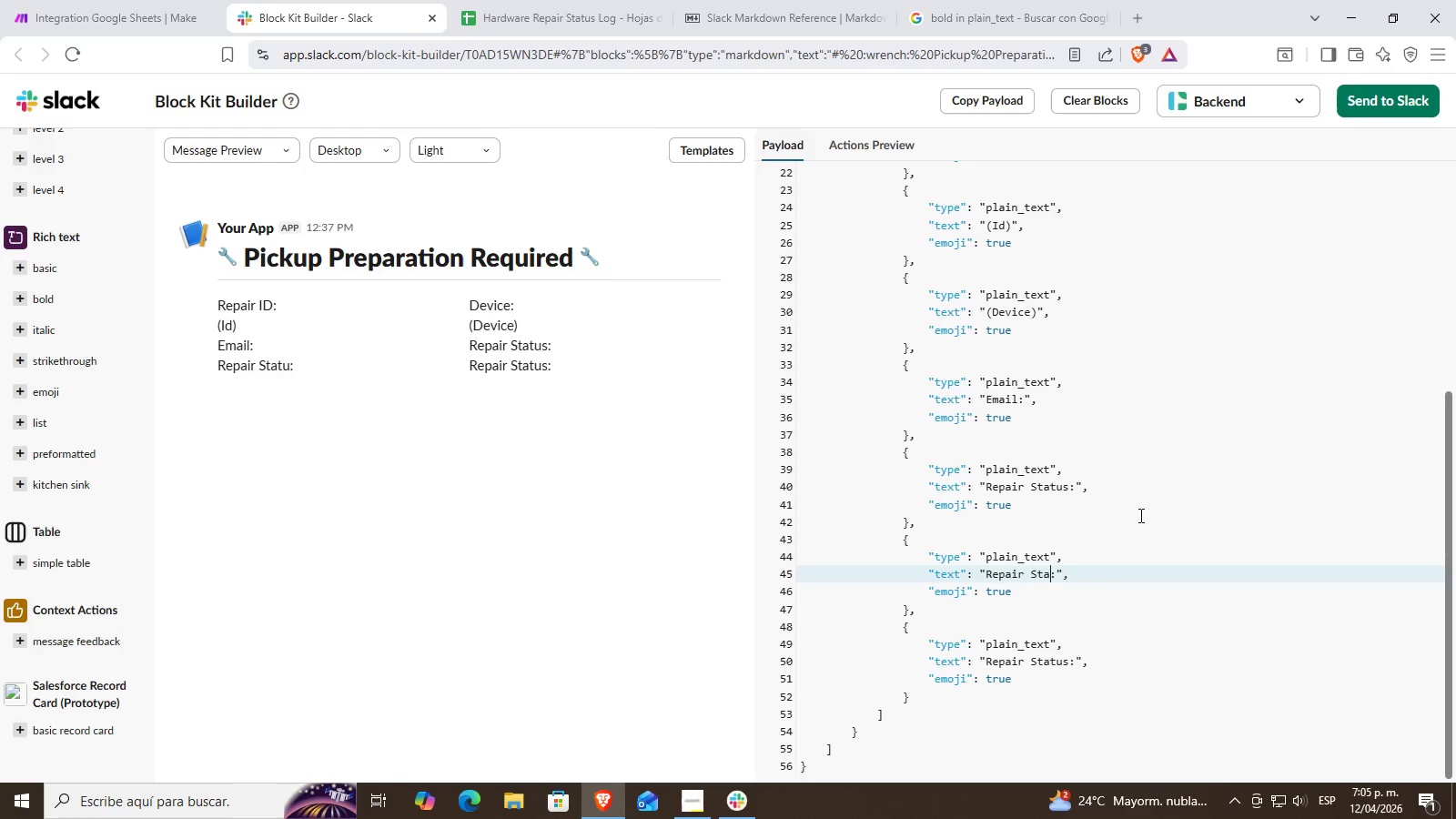 
key(Backspace)
 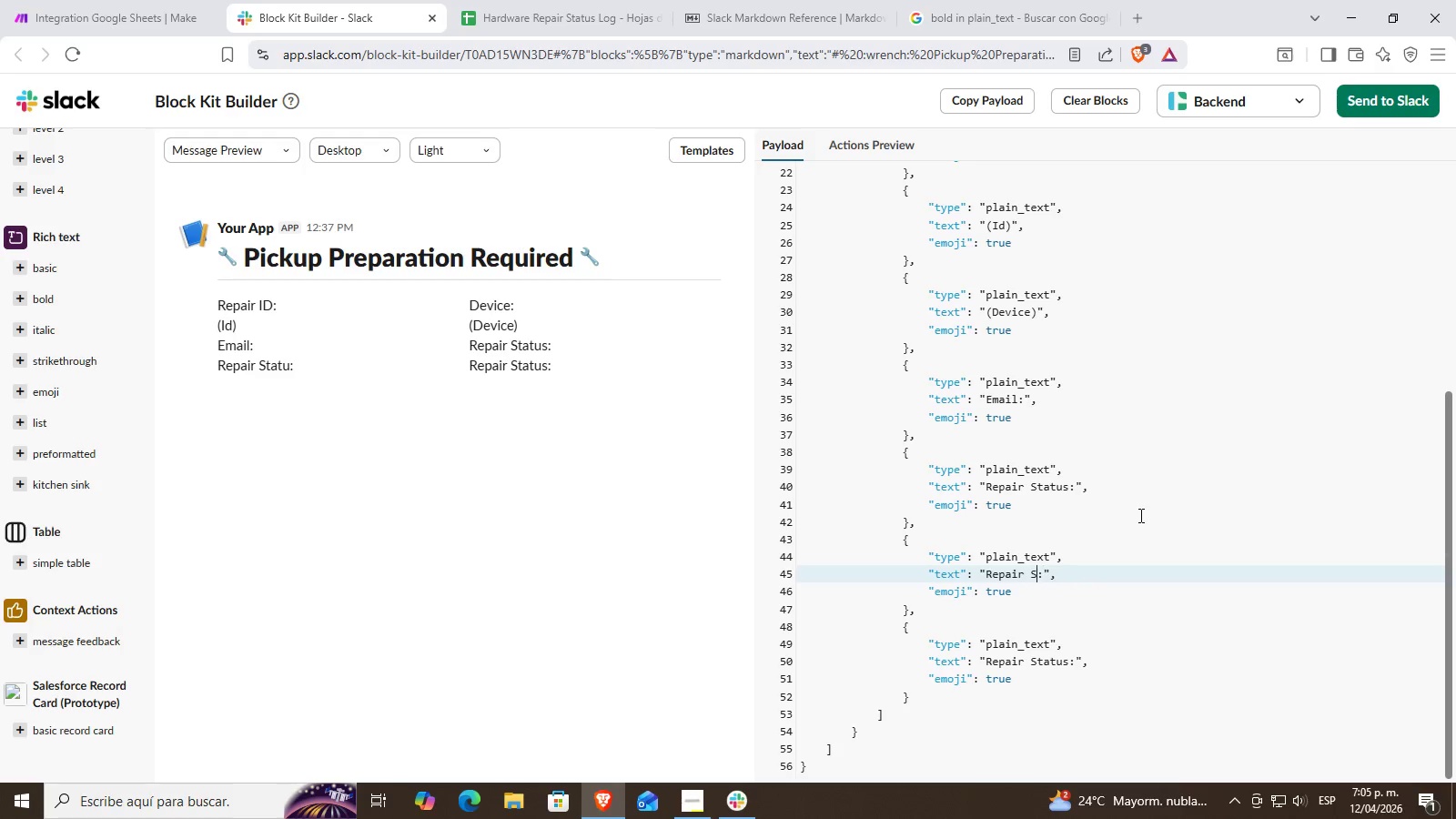 
key(Backspace)
 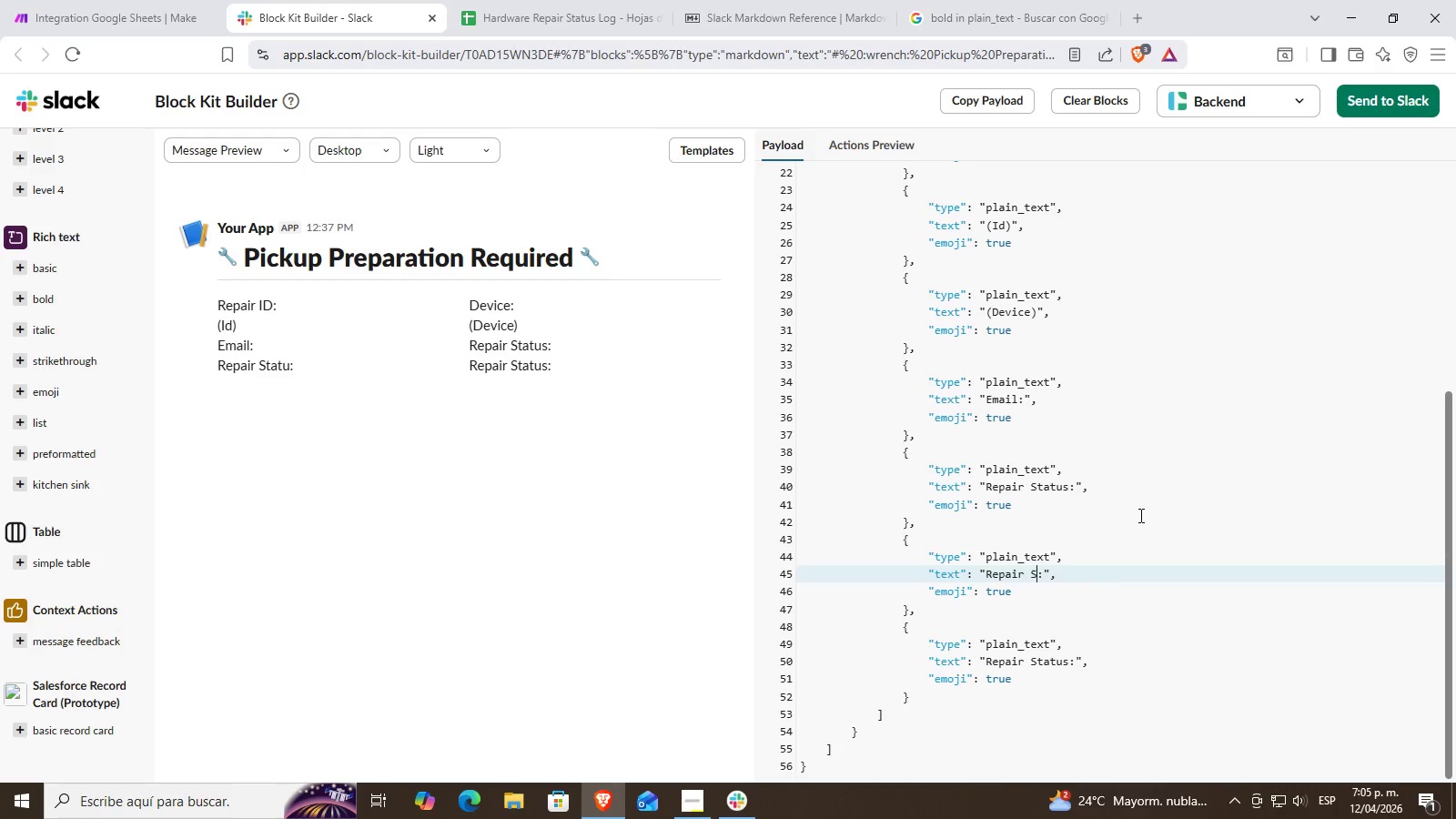 
key(Backspace)
 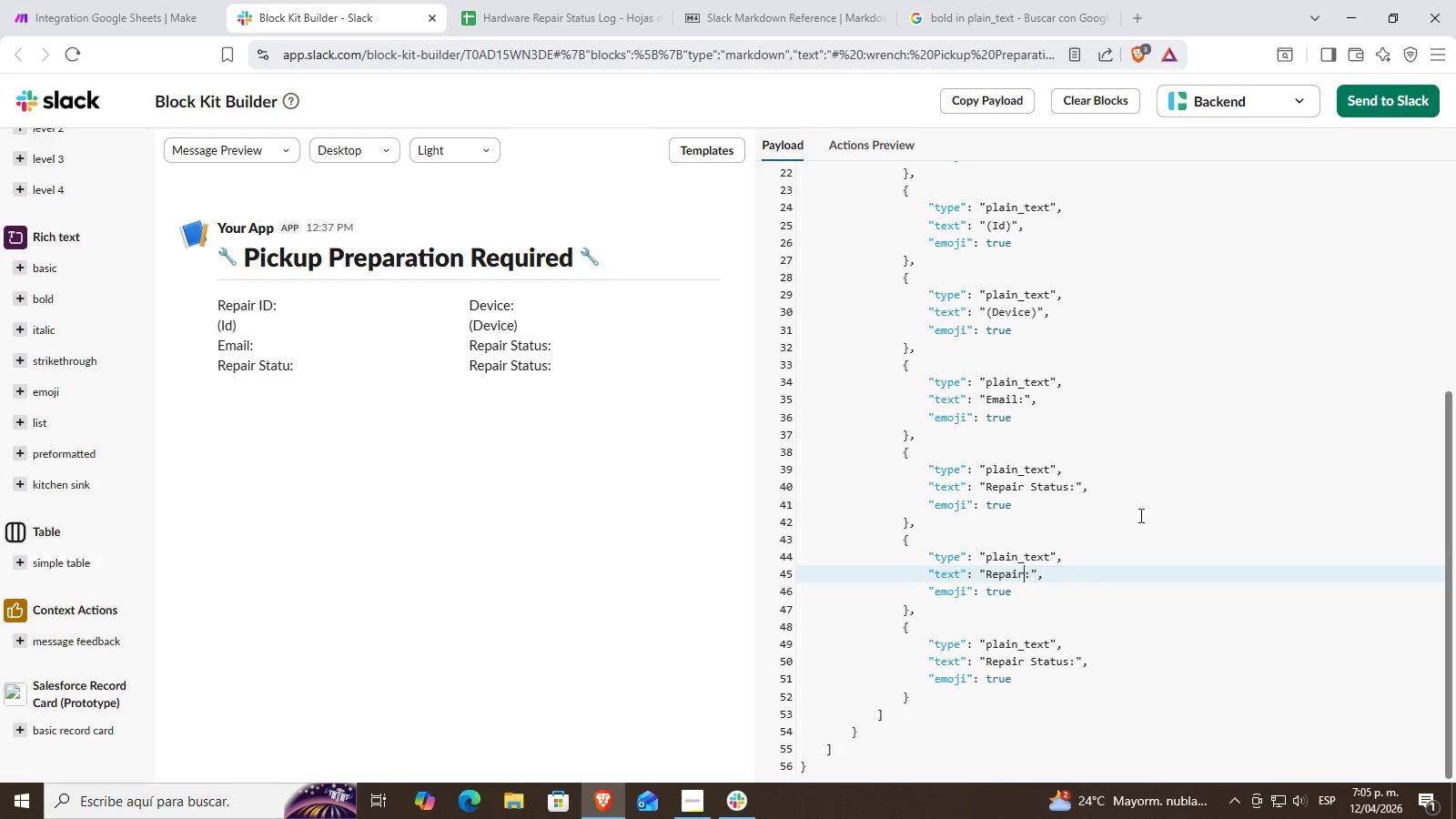 
key(Backspace)
 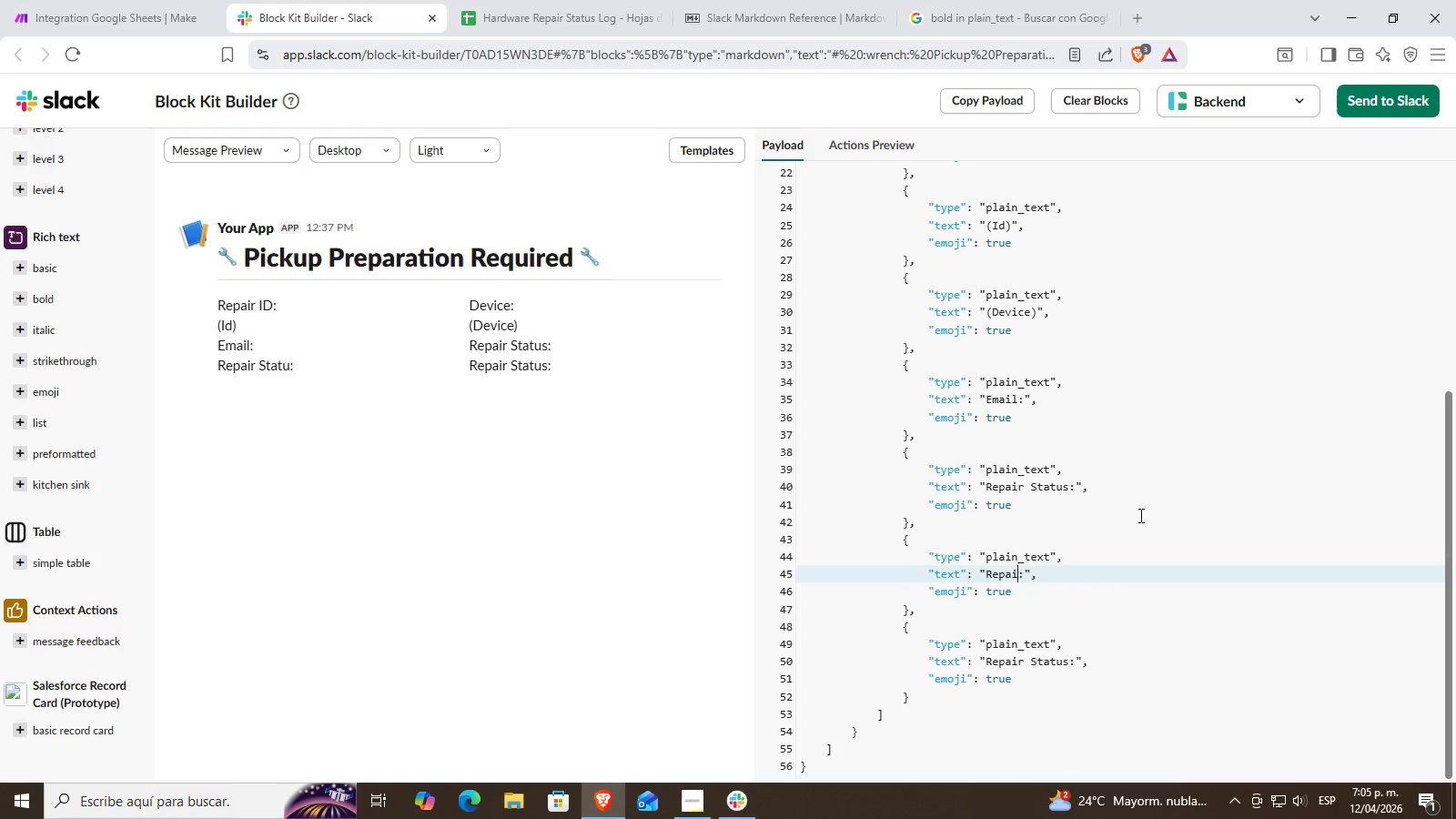 
key(Backspace)
 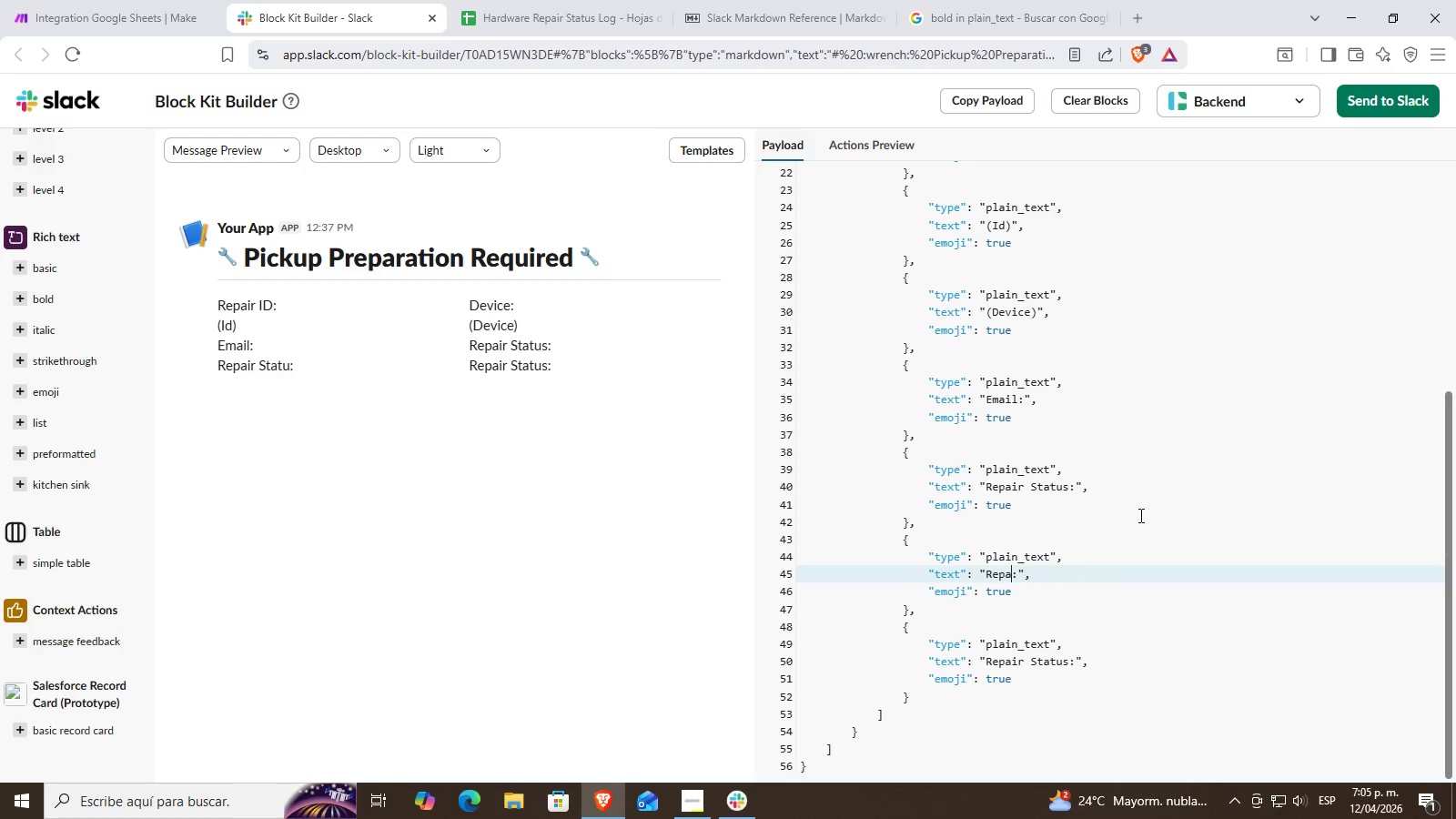 
key(Backspace)
 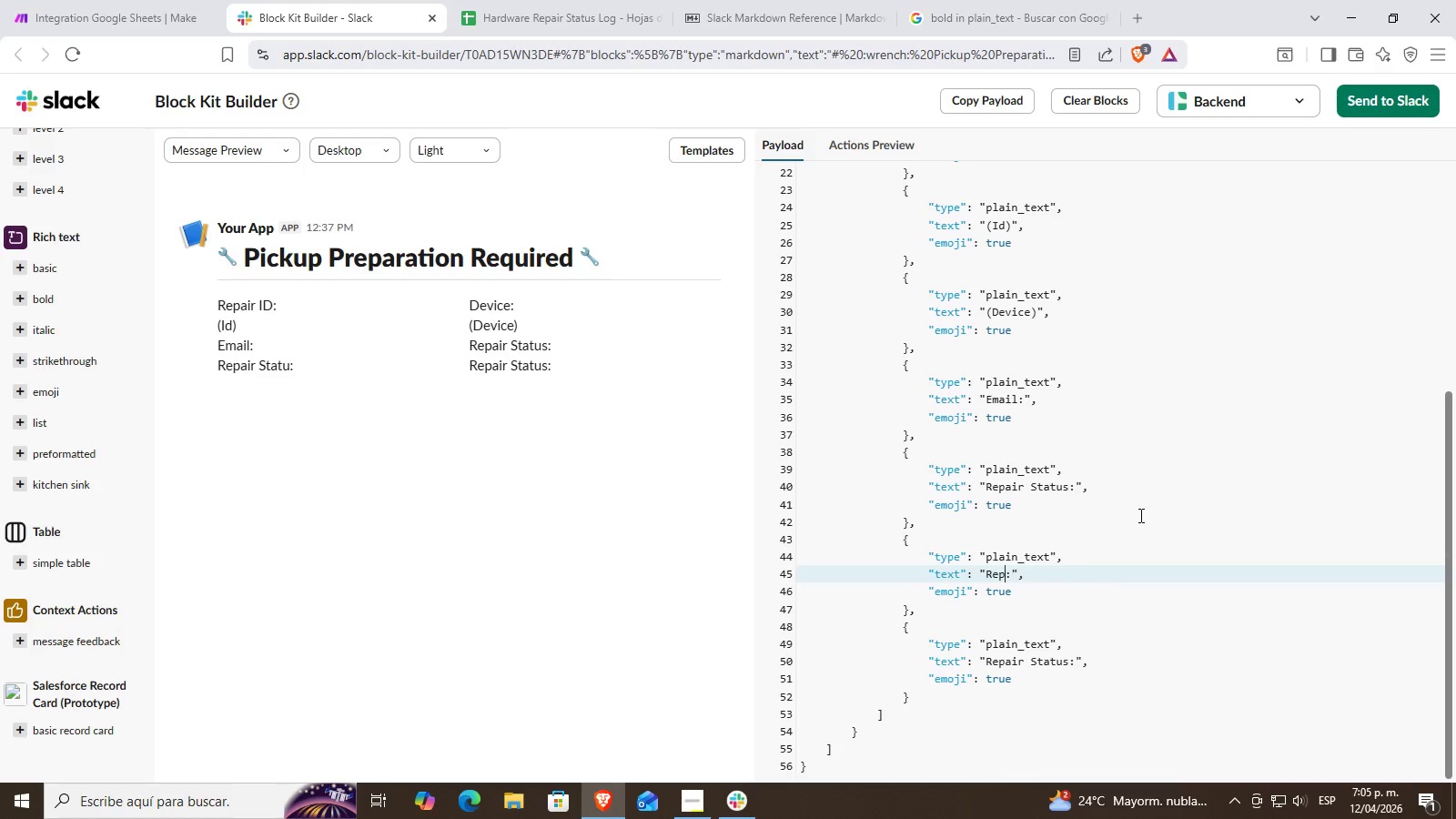 
key(Backspace)
 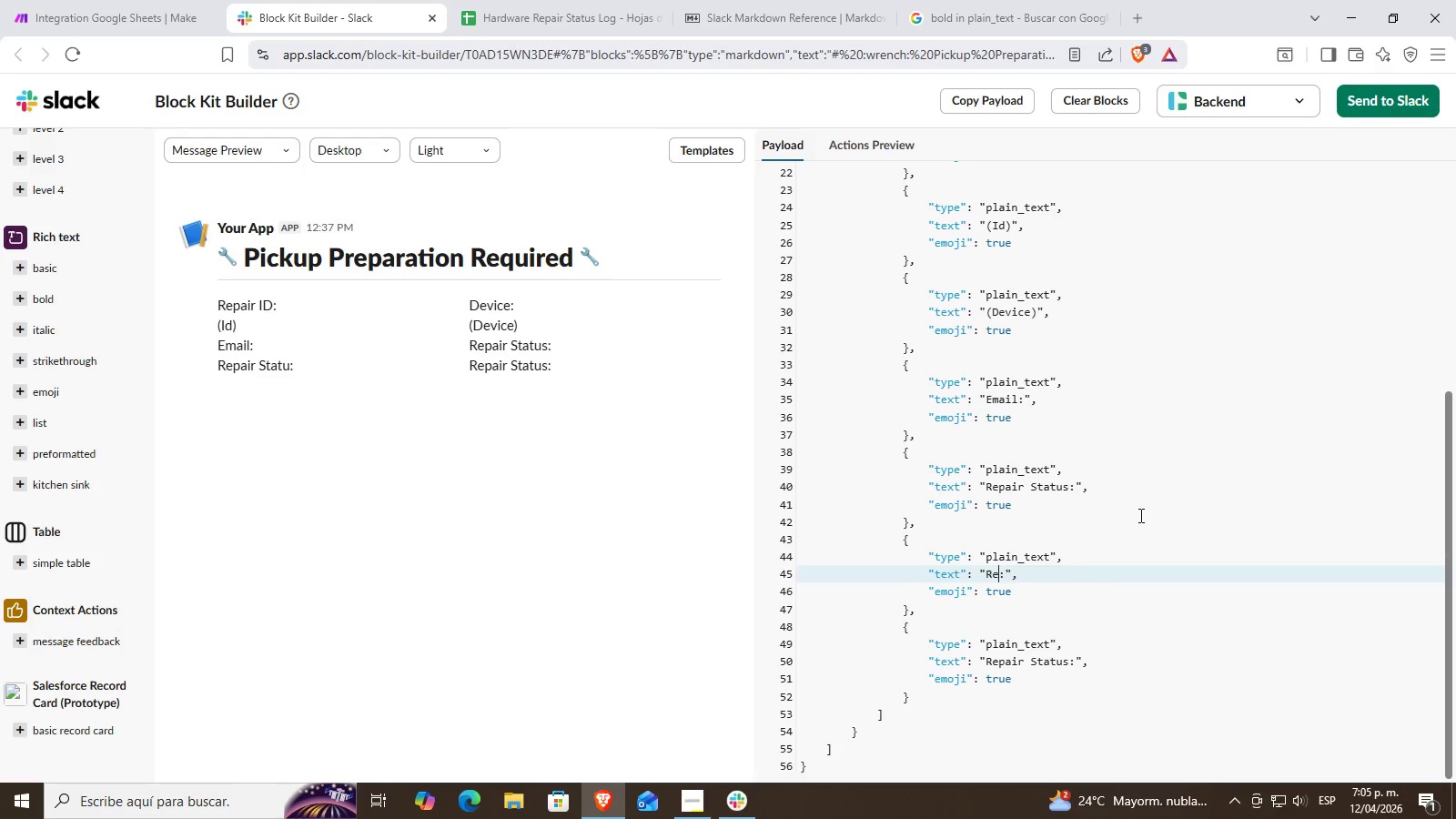 
key(Backspace)
 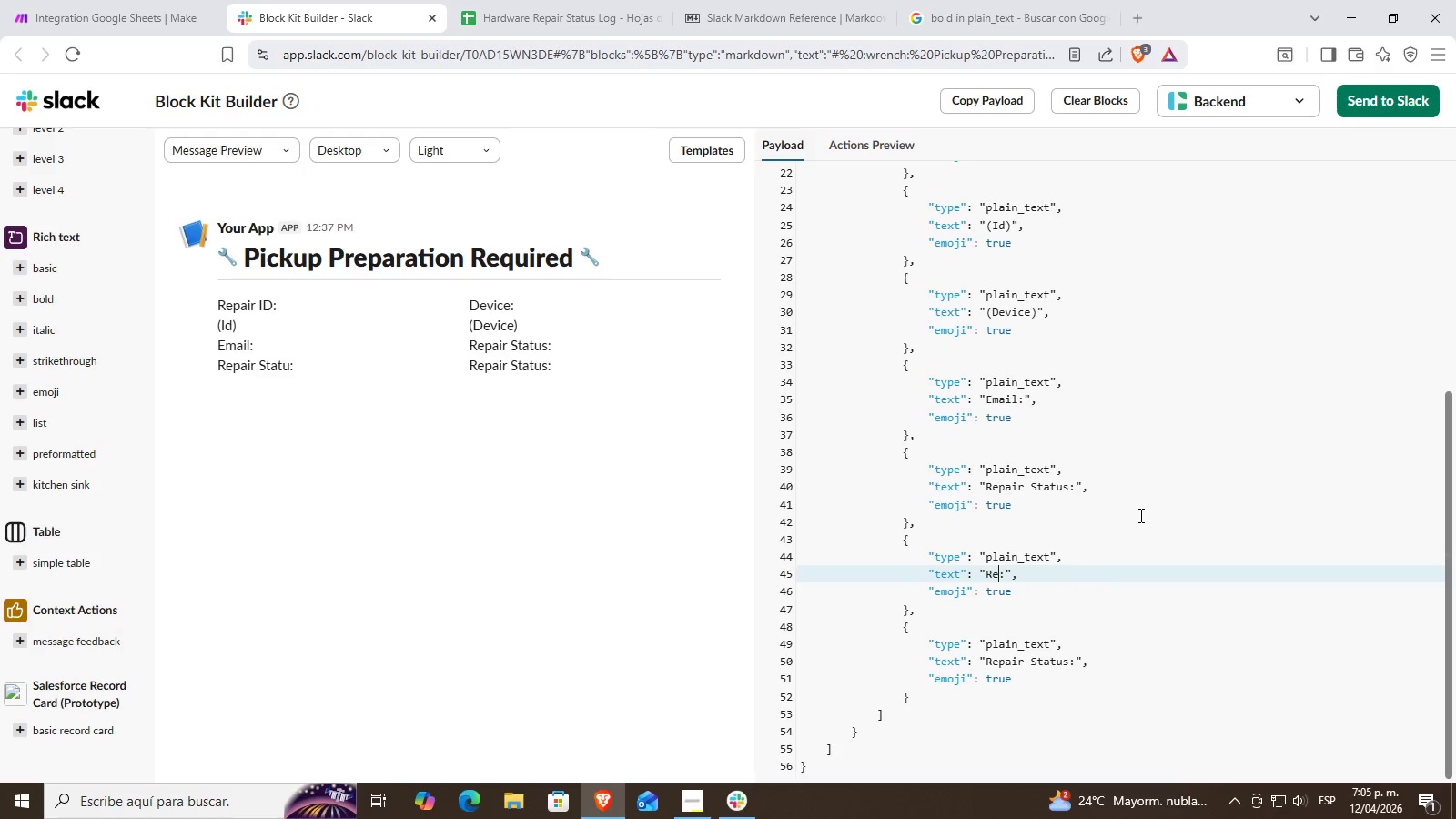 
key(Backspace)
 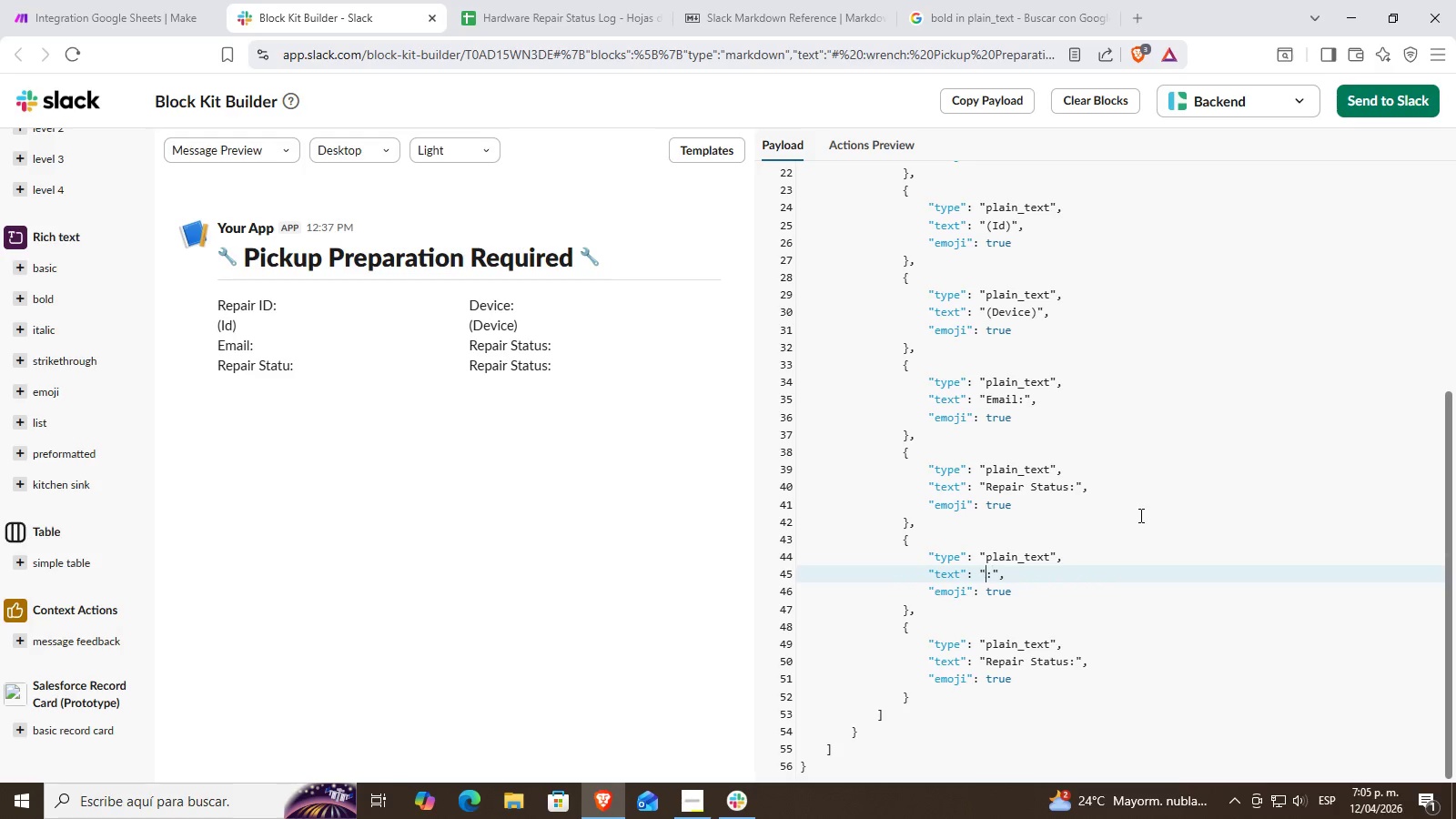 
key(Backspace)
 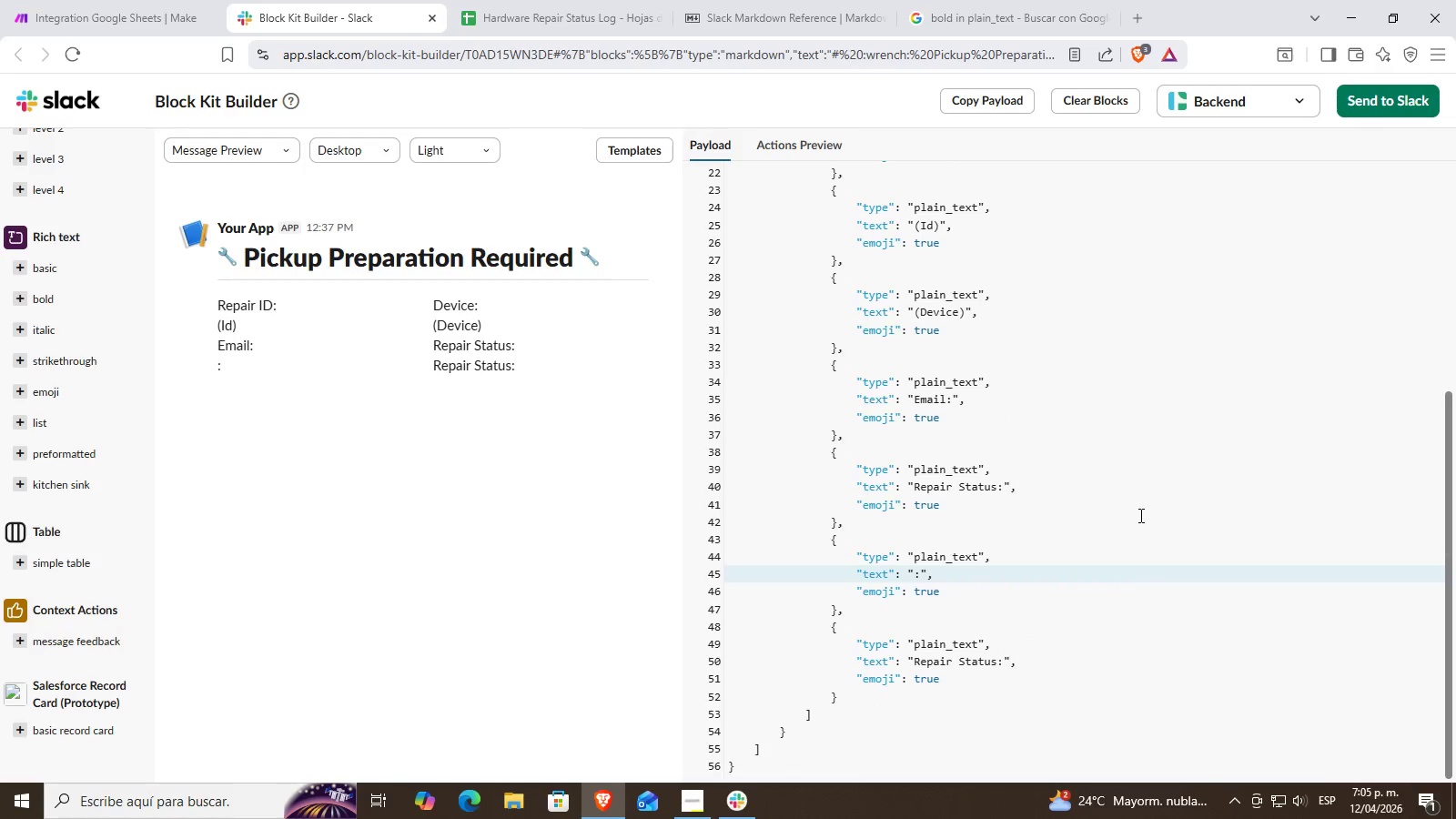 
hold_key(key=ShiftRight, duration=0.75)
 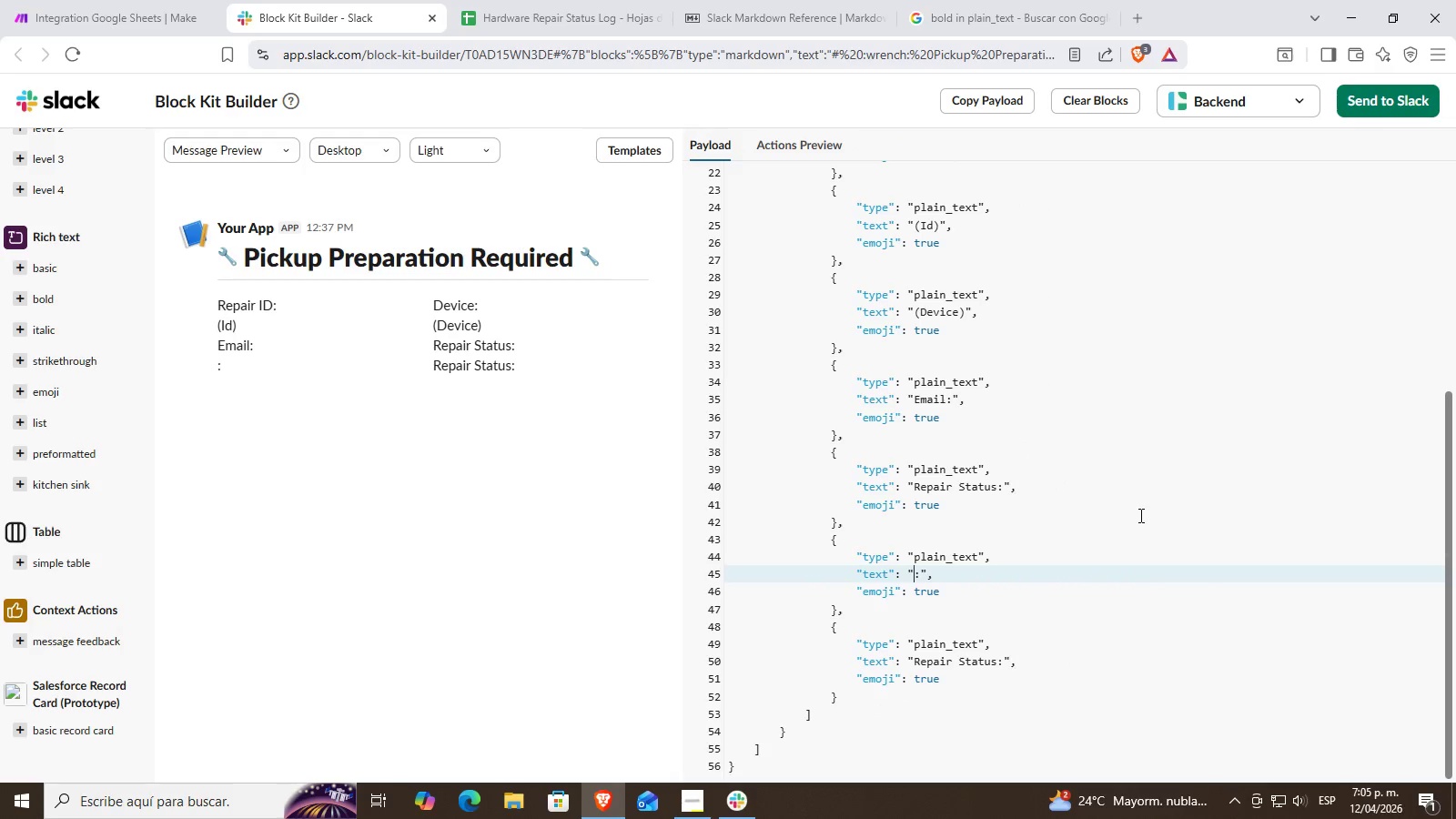 
type([Delete]&)
key(Backspace)
type(*()
 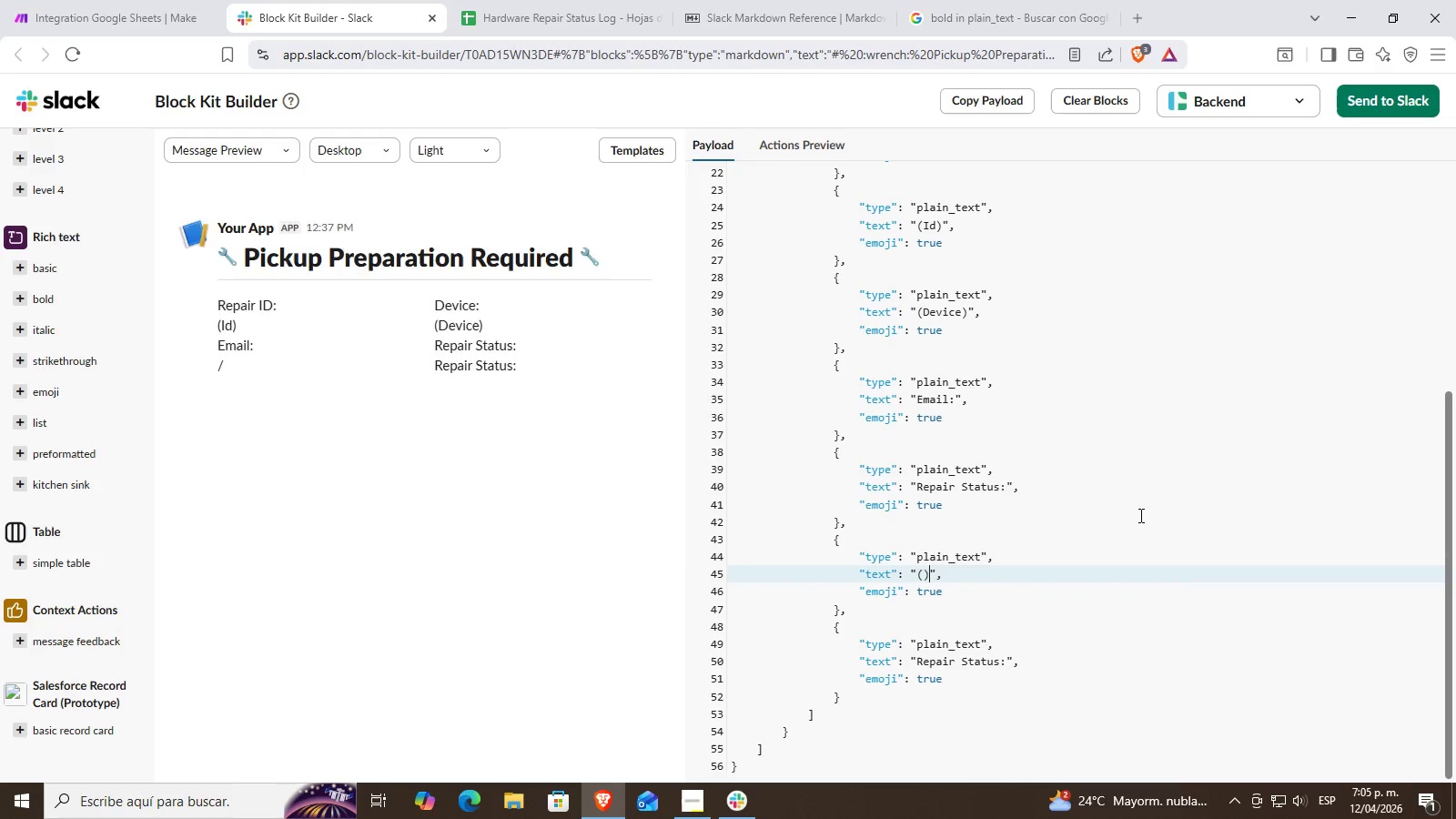 
key(ArrowLeft)
 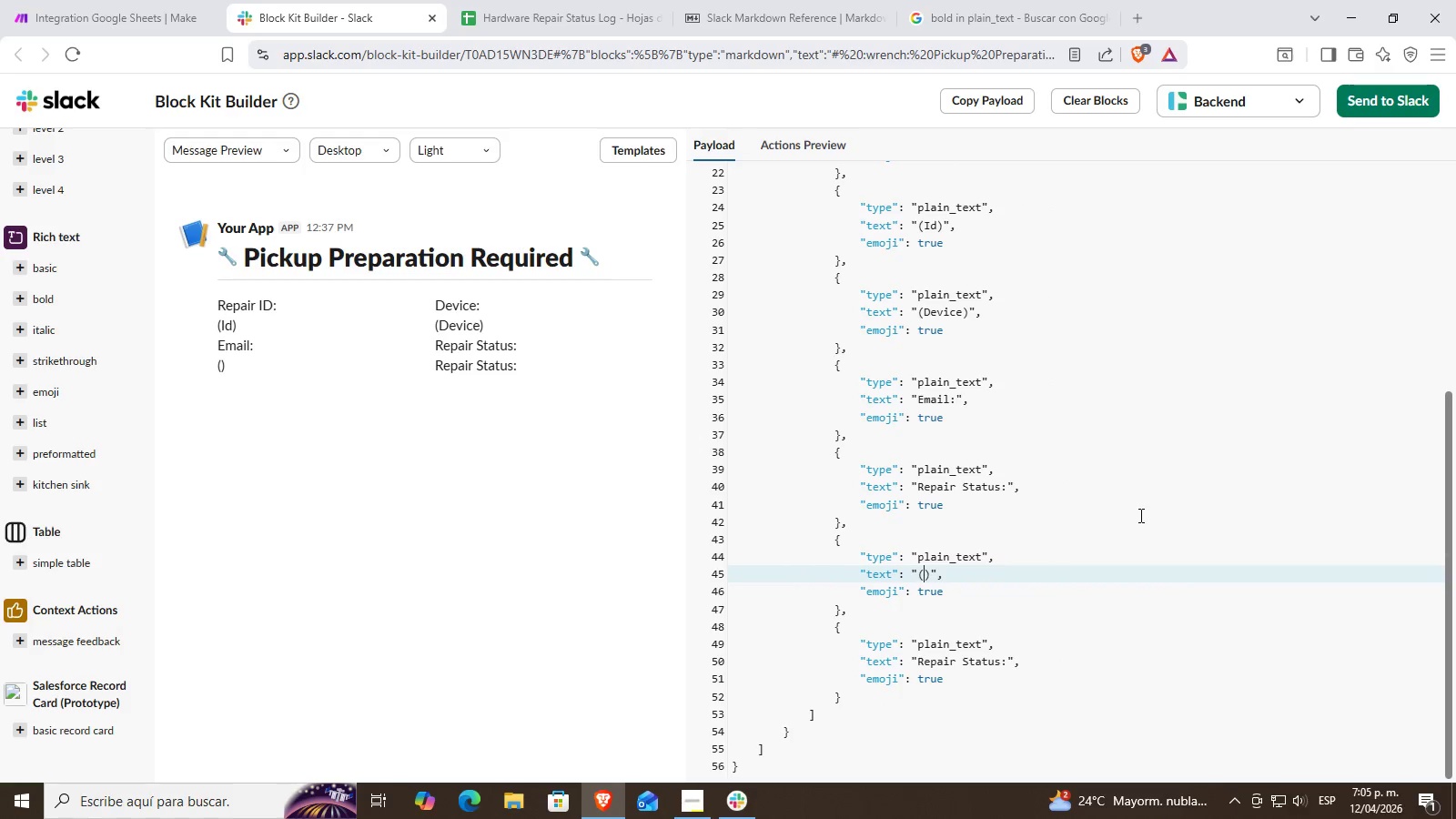 
type(Email)
 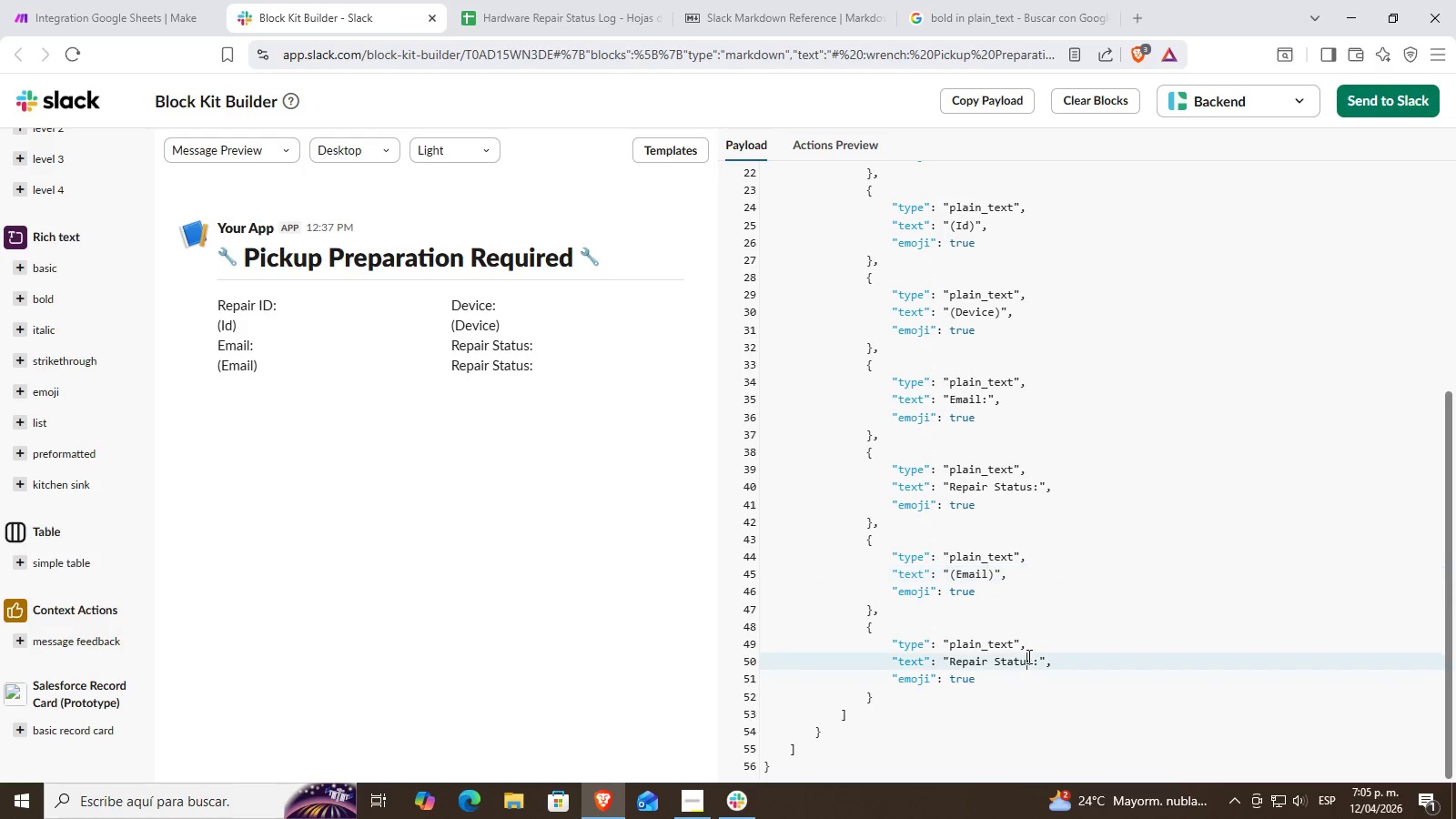 
double_click([1036, 662])
 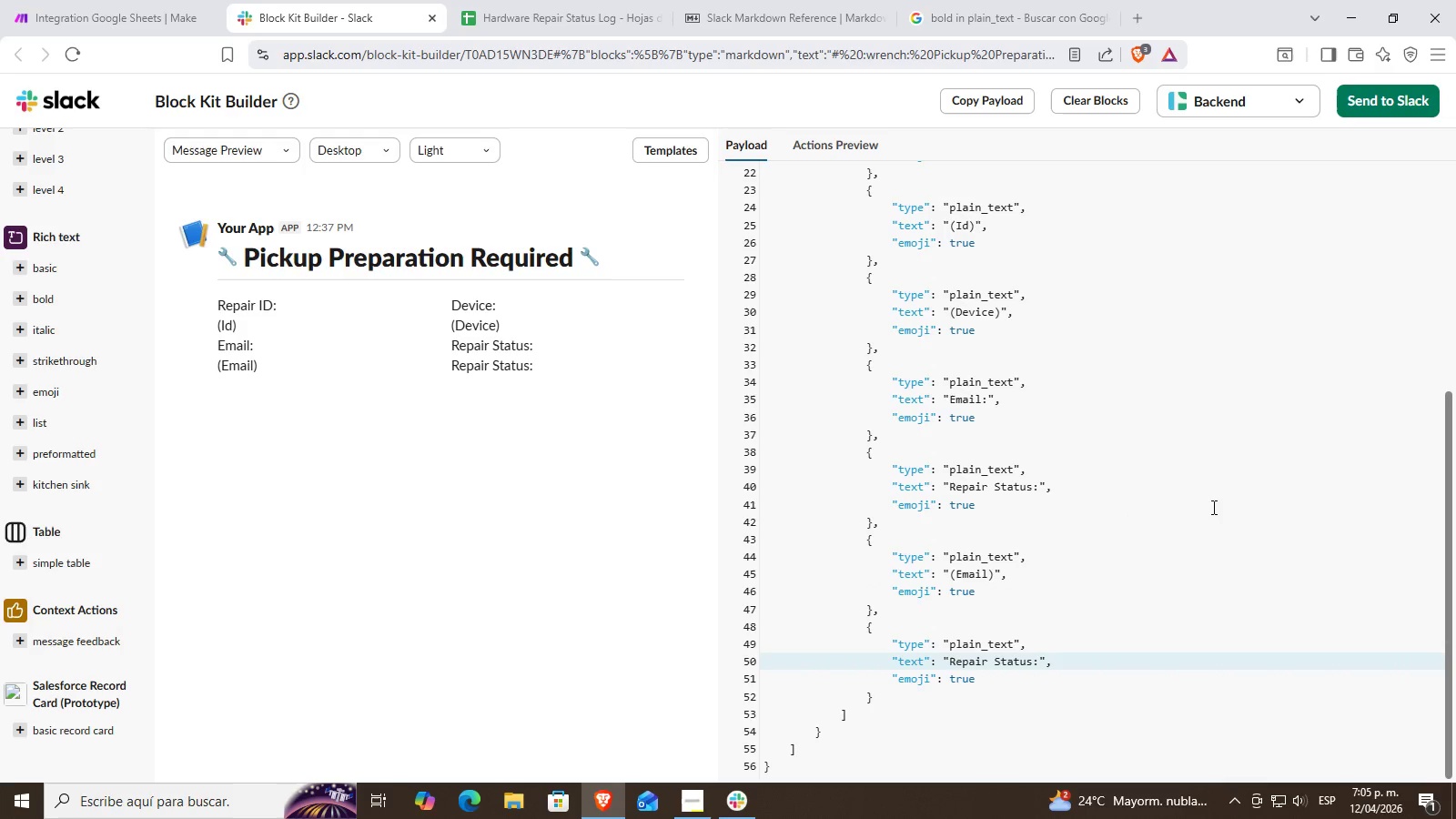 
key(Backspace)
key(Backspace)
key(Backspace)
key(Backspace)
key(Backspace)
key(Backspace)
key(Backspace)
key(Backspace)
key(Backspace)
key(Backspace)
key(Backspace)
key(Backspace)
key(Backspace)
key(Backspace)
type(&*)
key(Backspace)
key(Backspace)
type(*()
 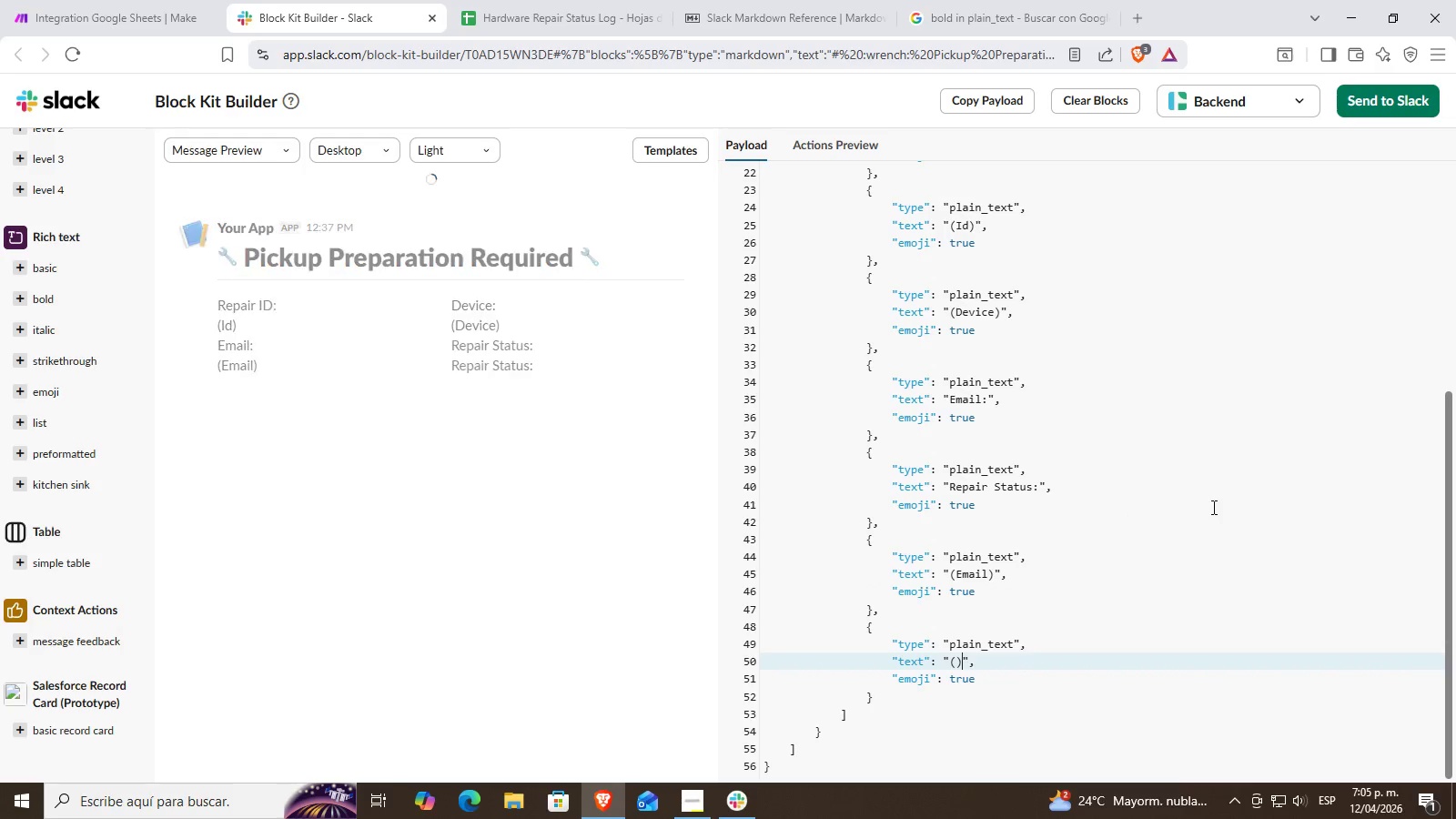 
key(ArrowLeft)
 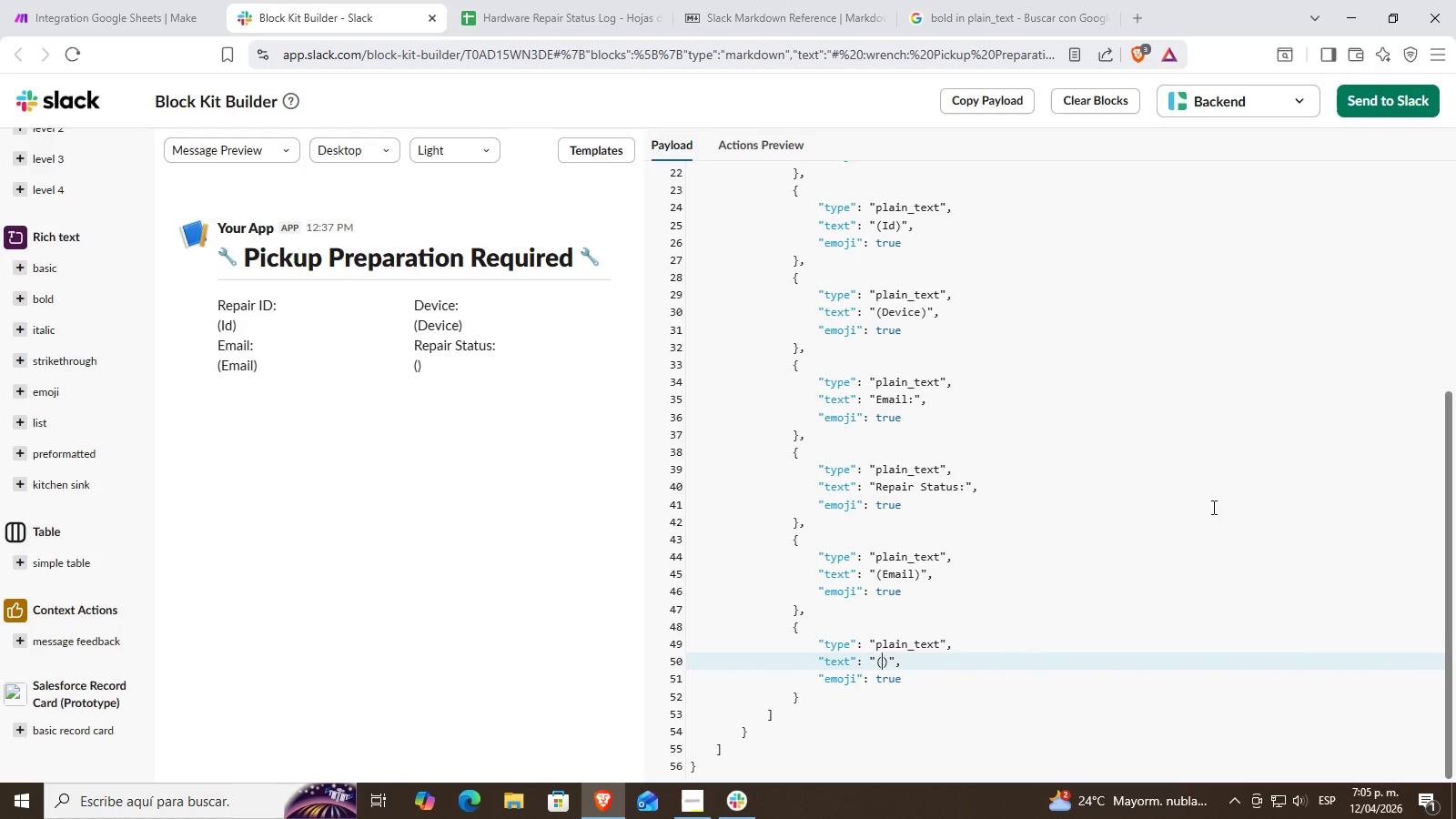 
type(Re;p)
key(Backspace)
key(Backspace)
type(pair Status)
 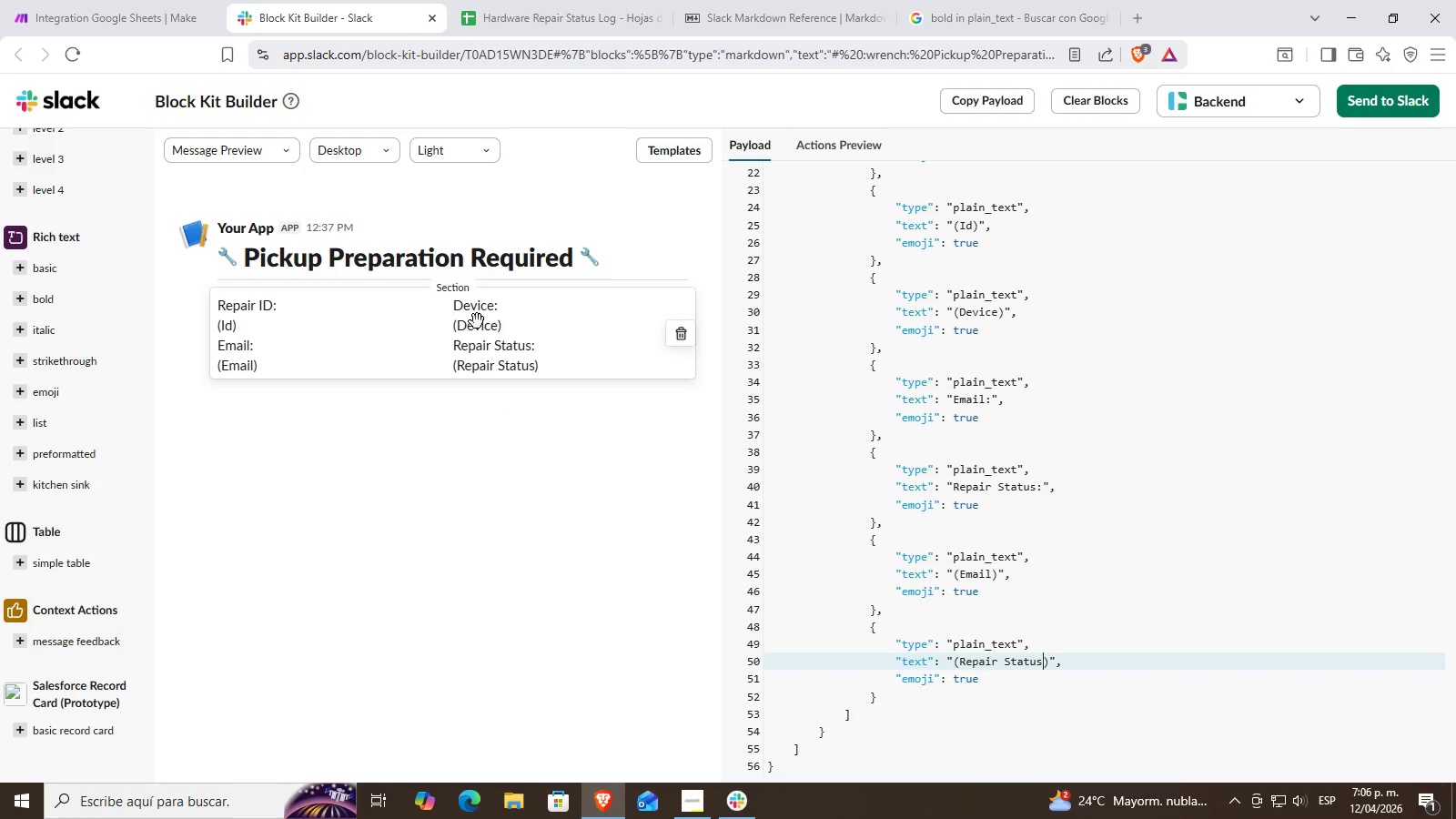 
wait(11.7)
 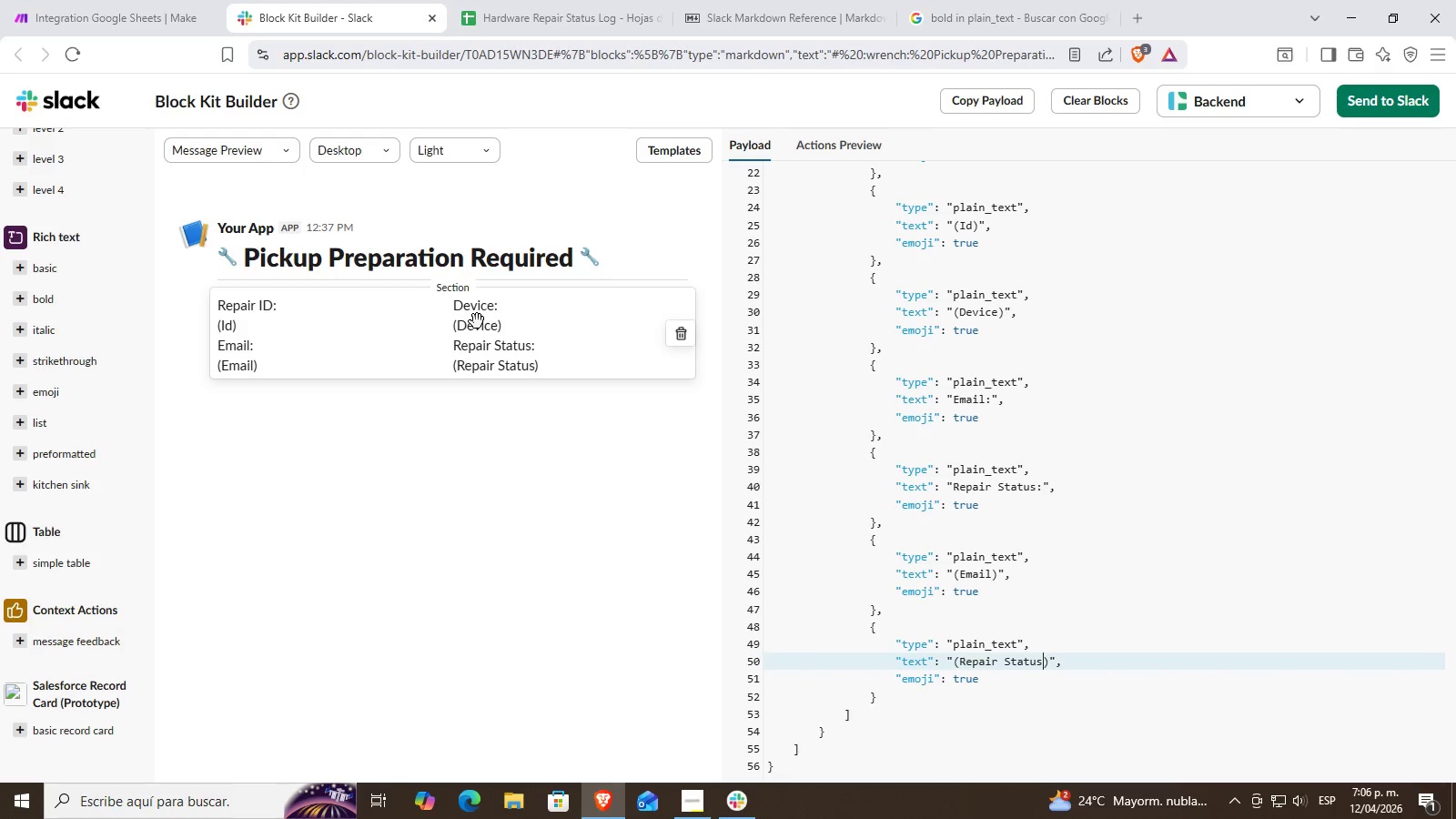 
left_click([1016, 653])
 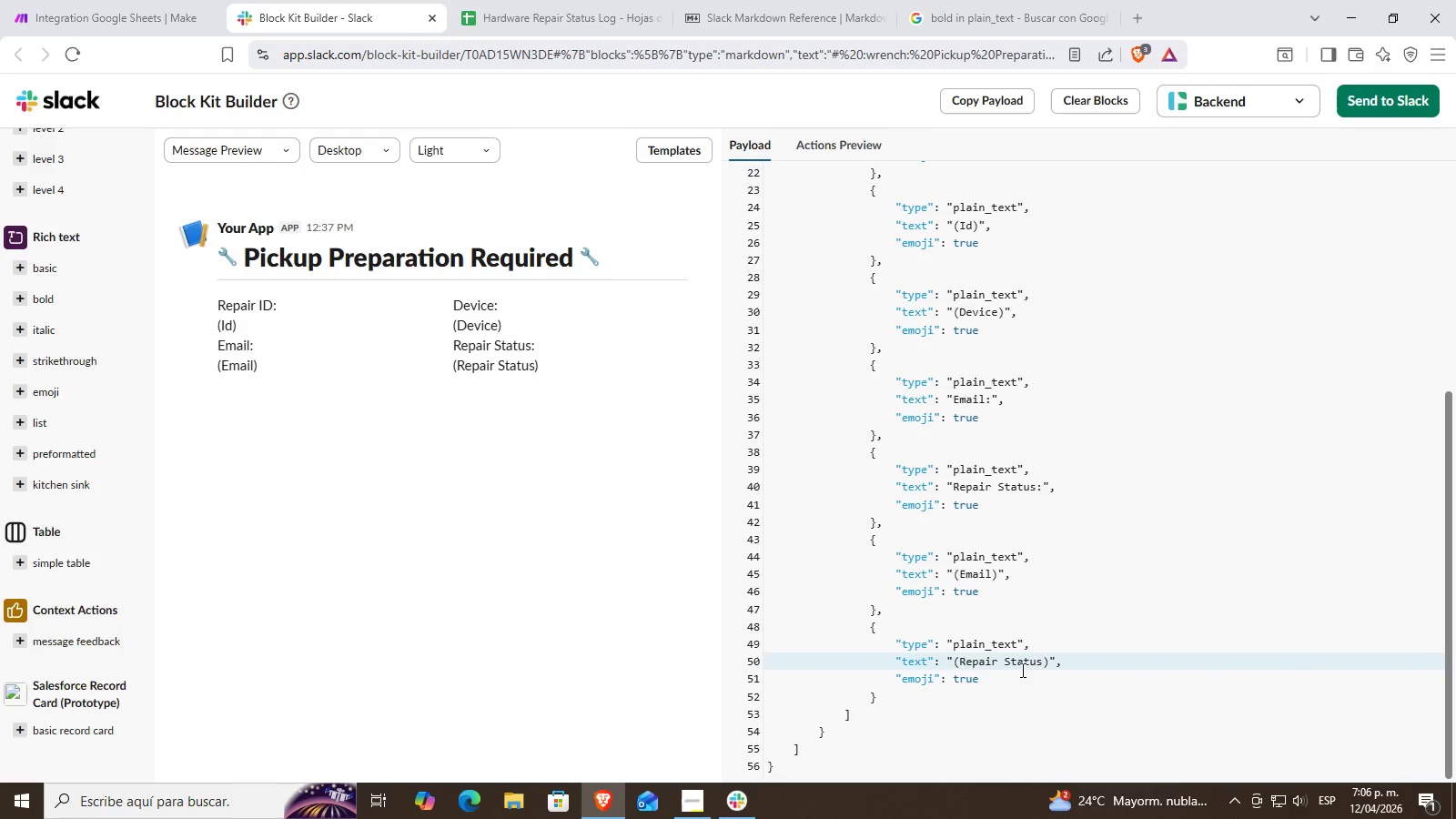 
double_click([997, 642])
 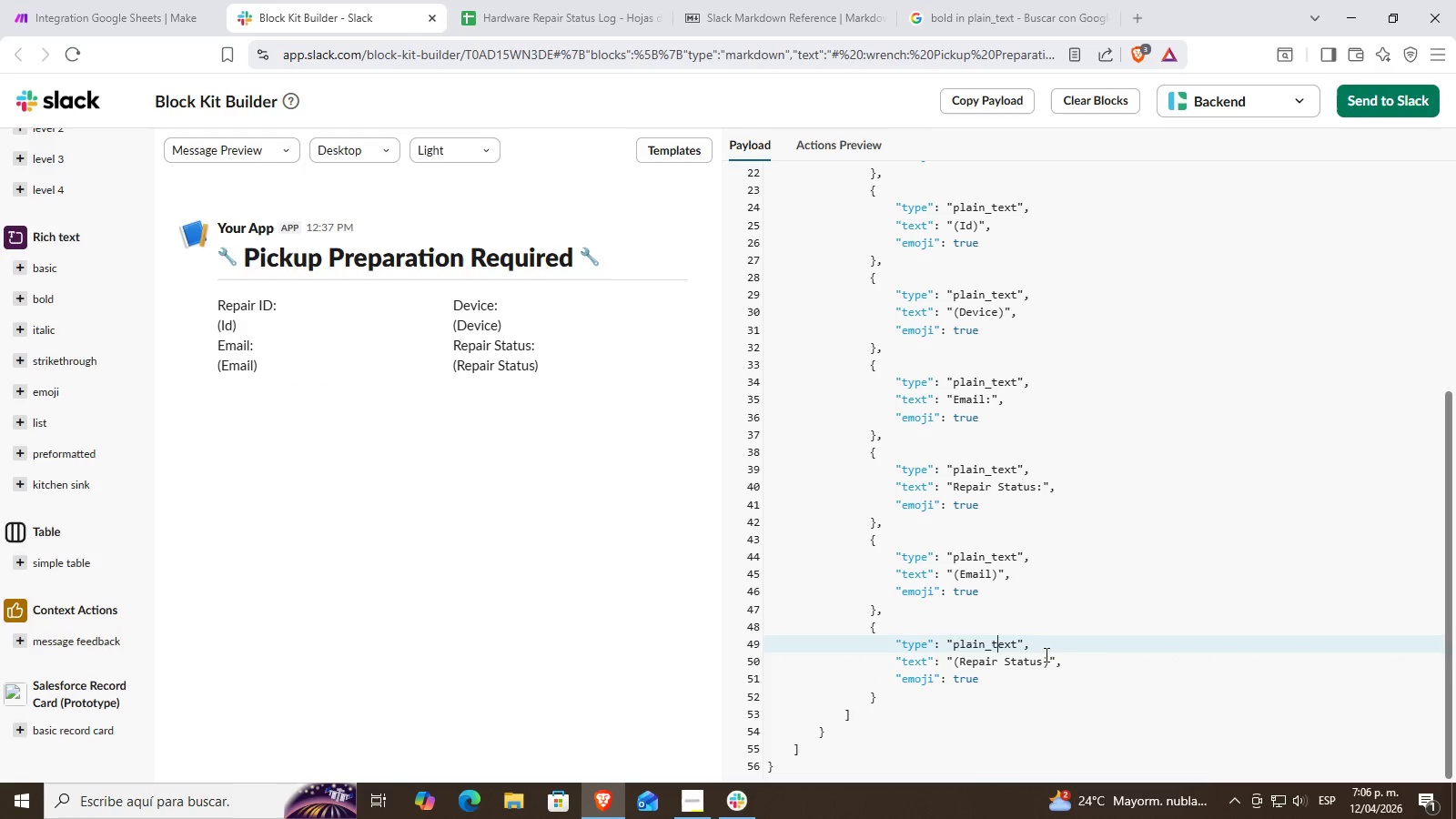 
left_click([1046, 655])
 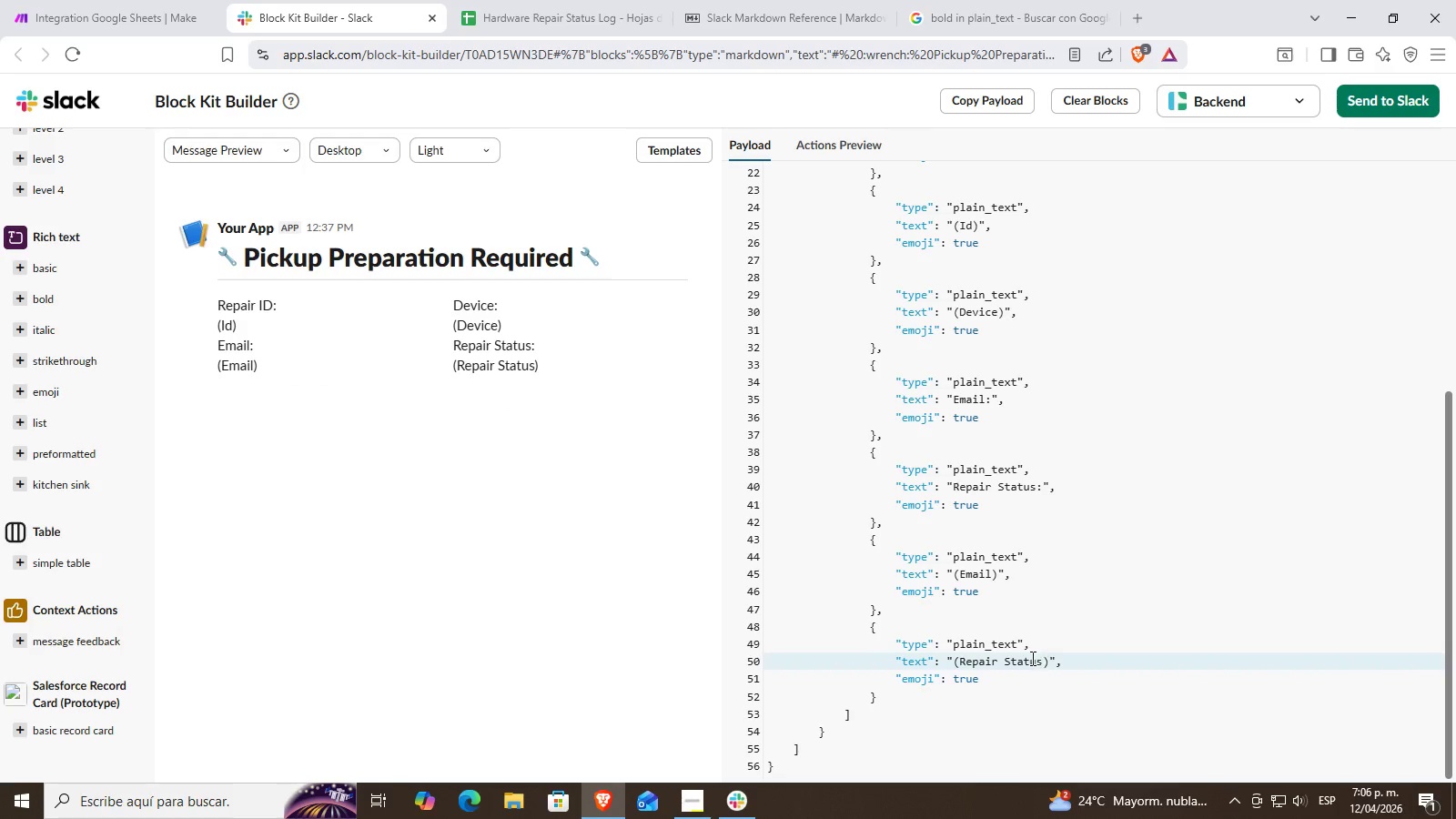 
left_click([1031, 658])
 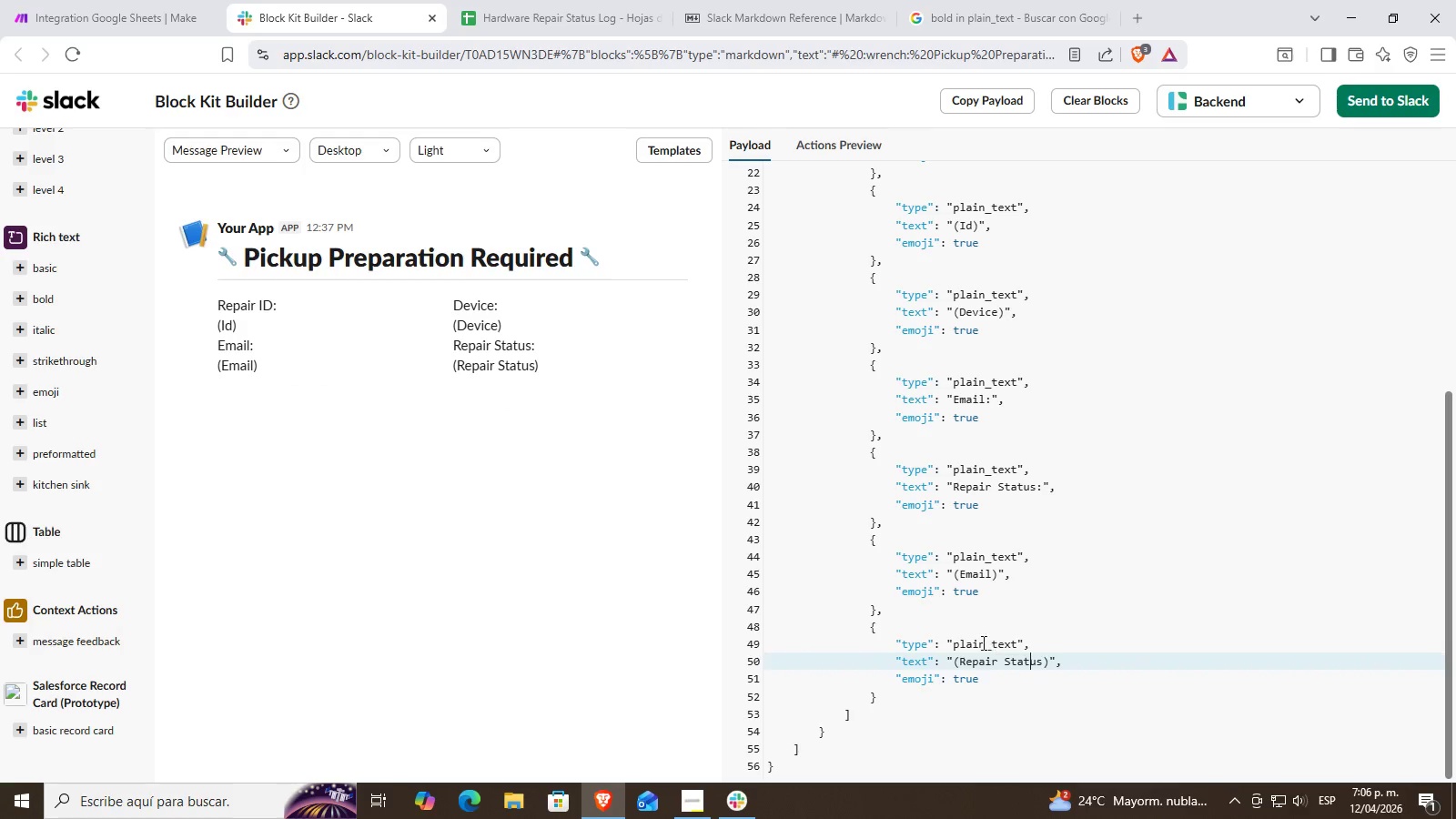 
double_click([982, 642])
 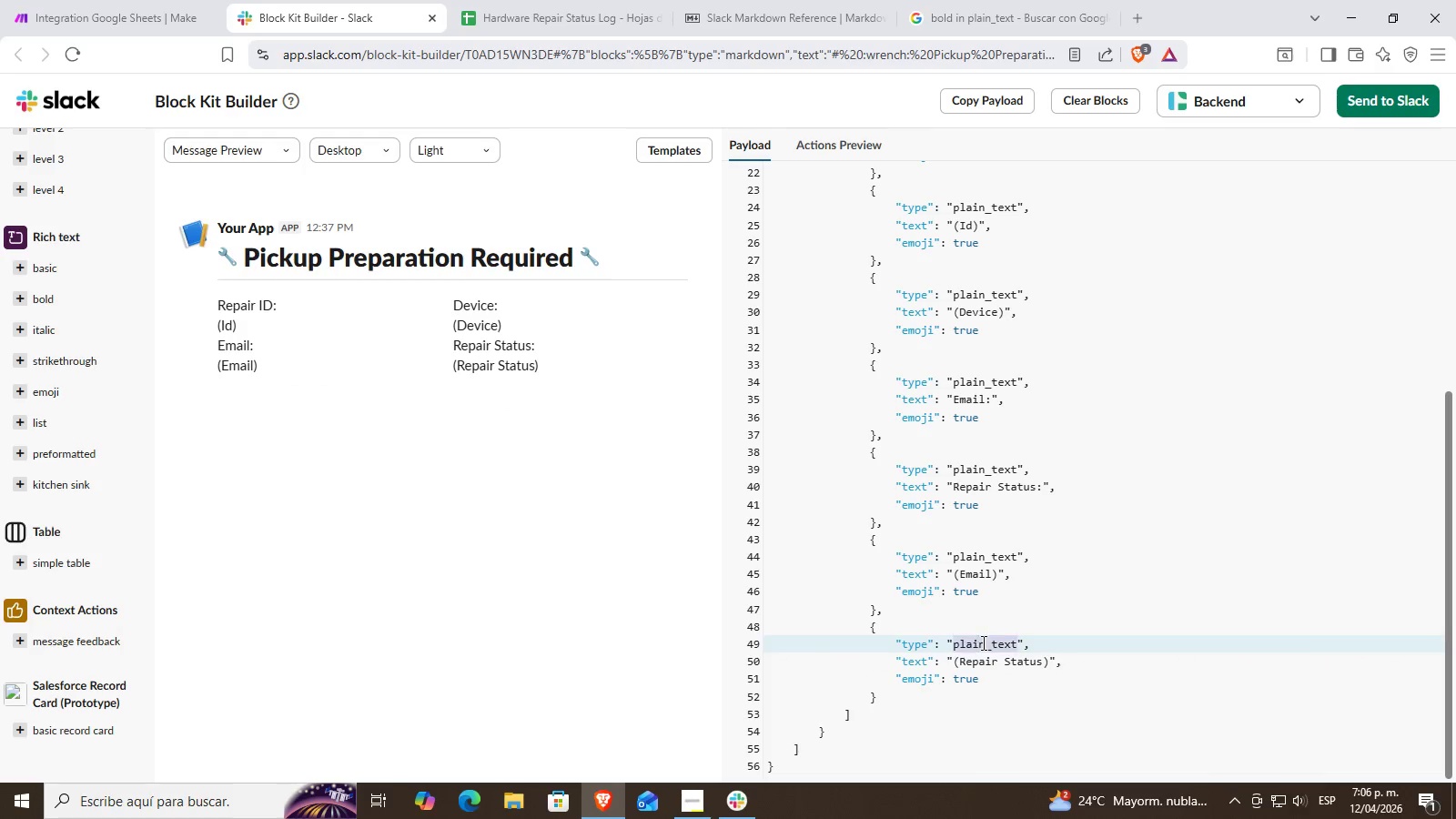 
triple_click([982, 642])
 